 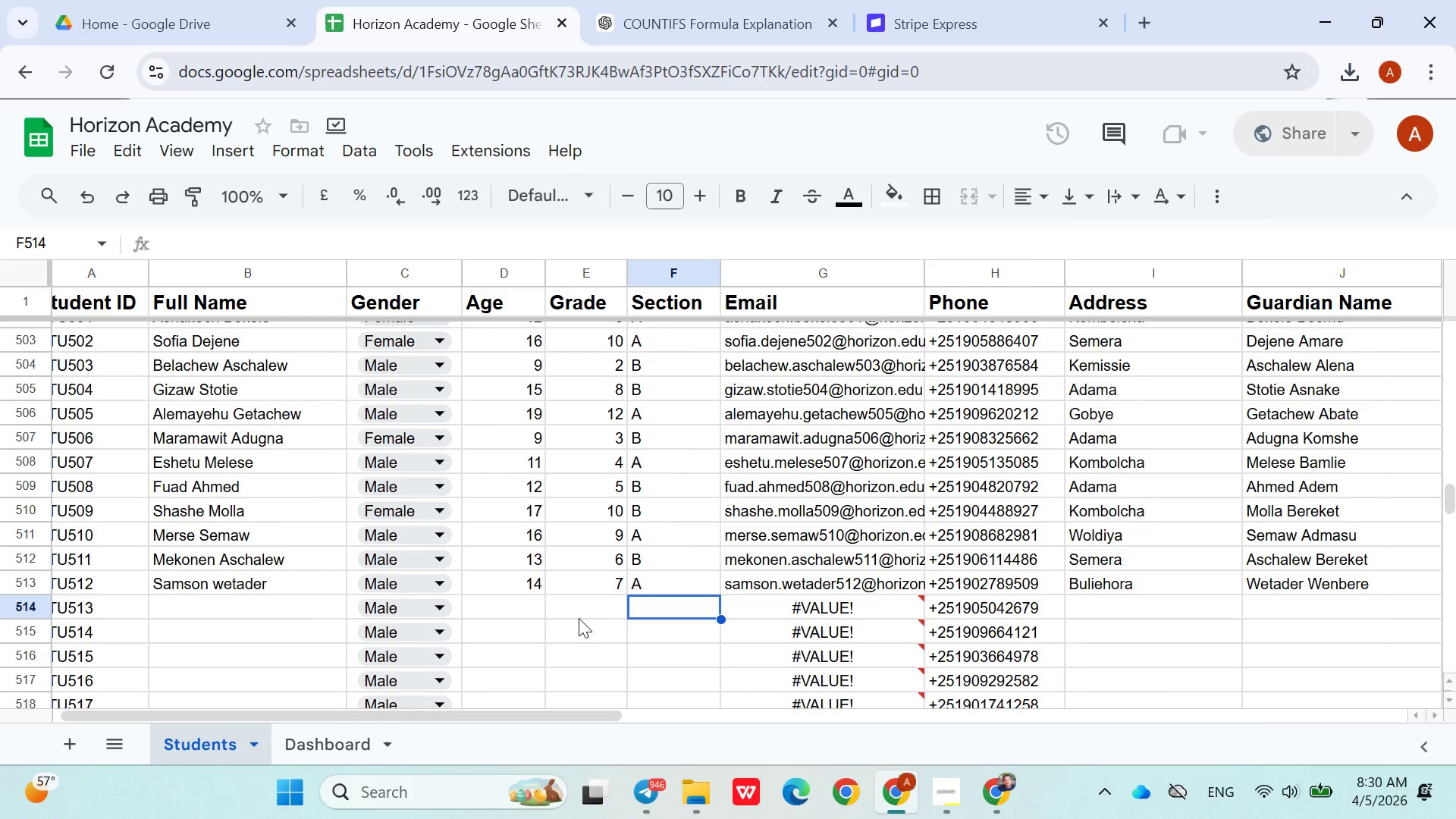 
double_click([1119, 591])
 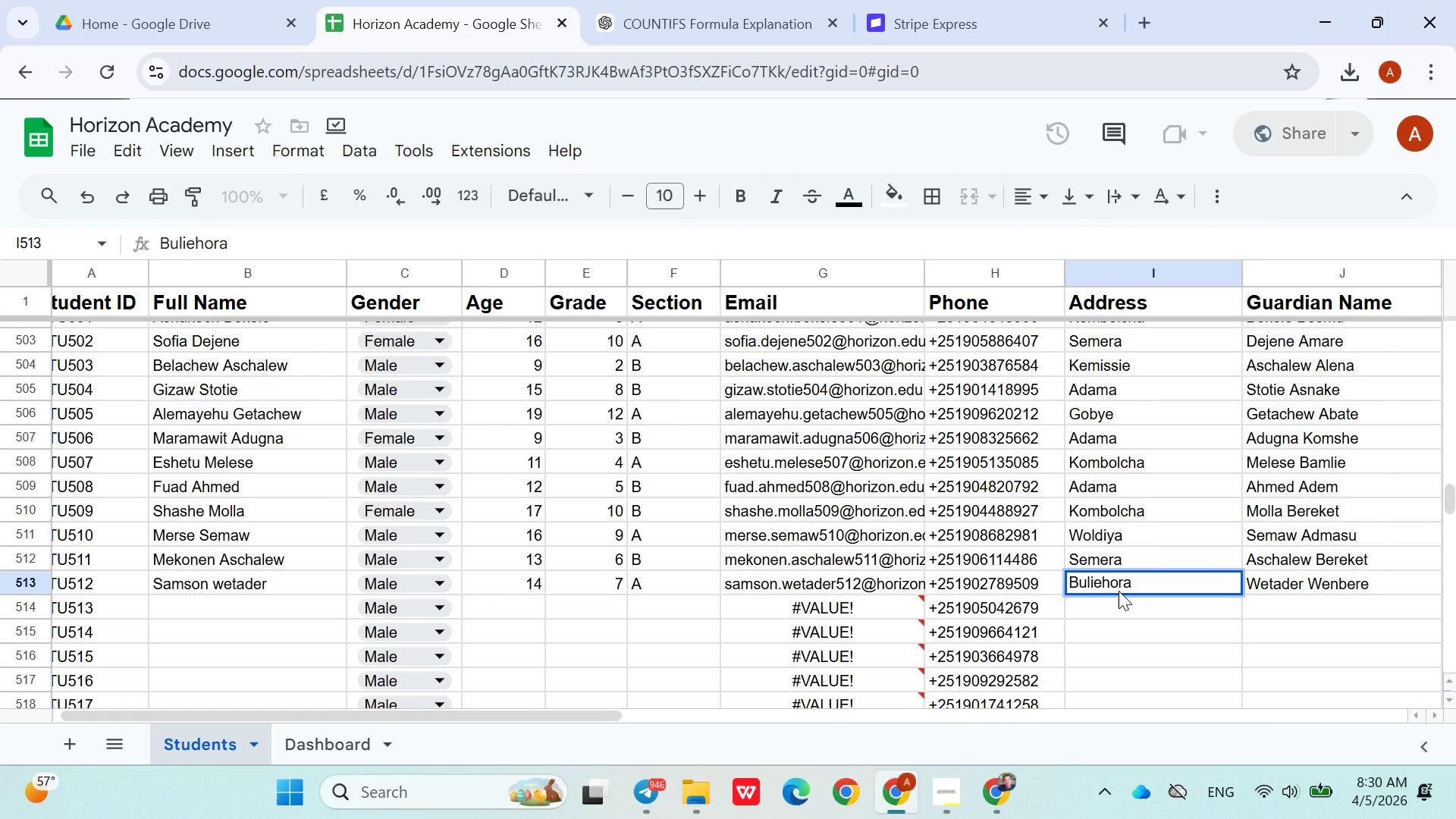 
triple_click([1119, 591])
 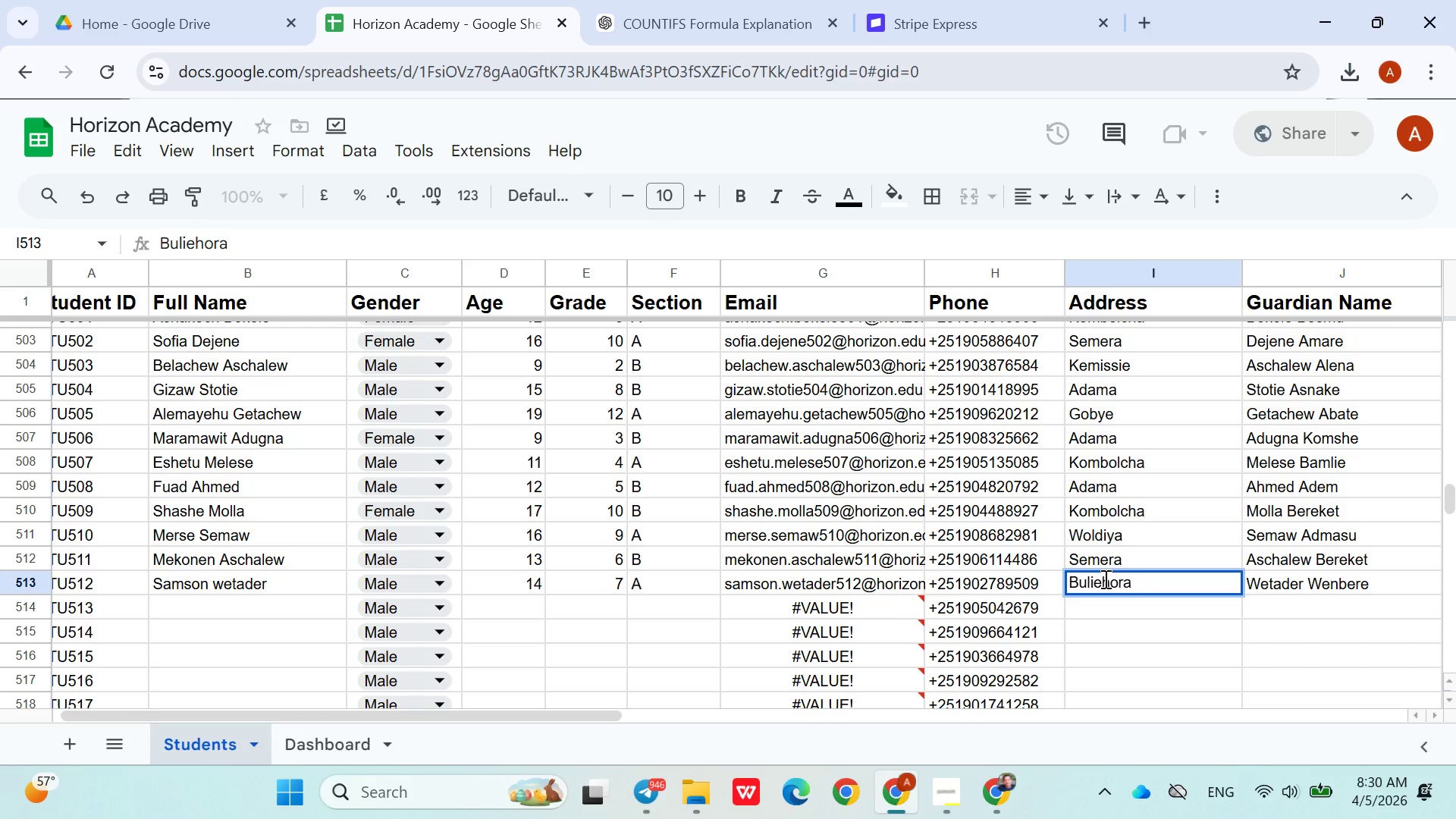 
double_click([1104, 578])
 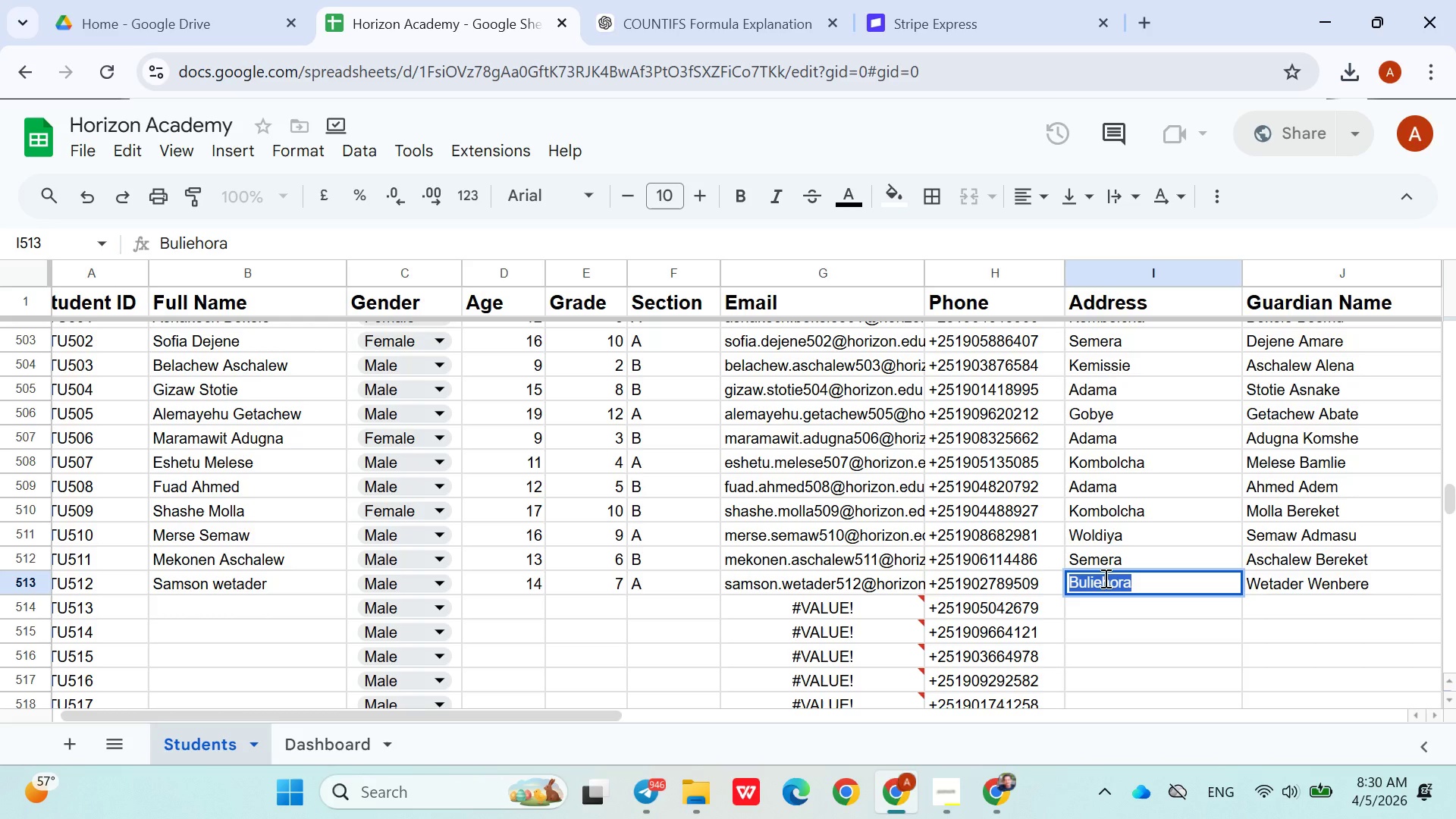 
type(Bul)
key(Backspace)
key(Backspace)
type(u)
 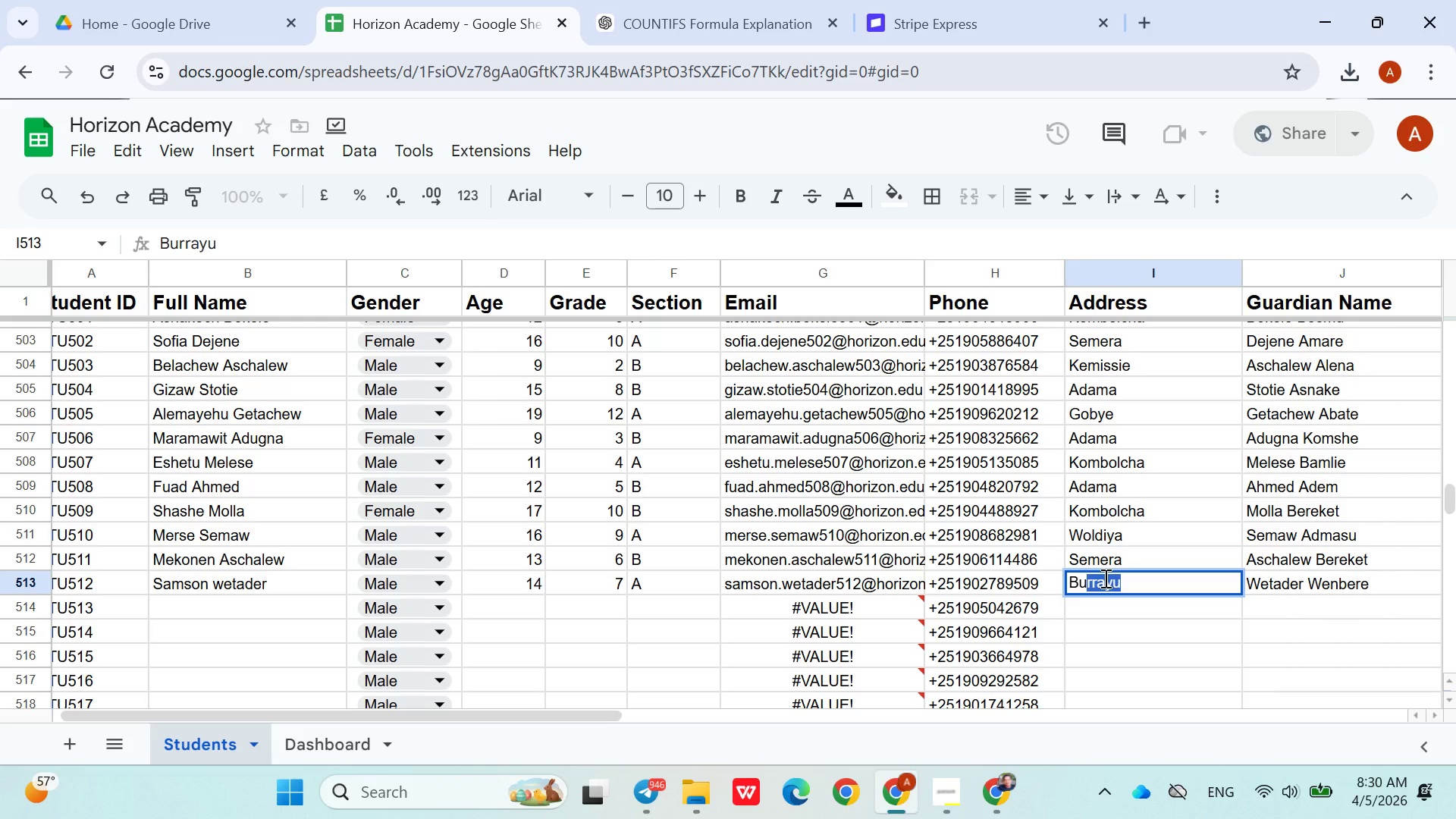 
key(Control+Z)
 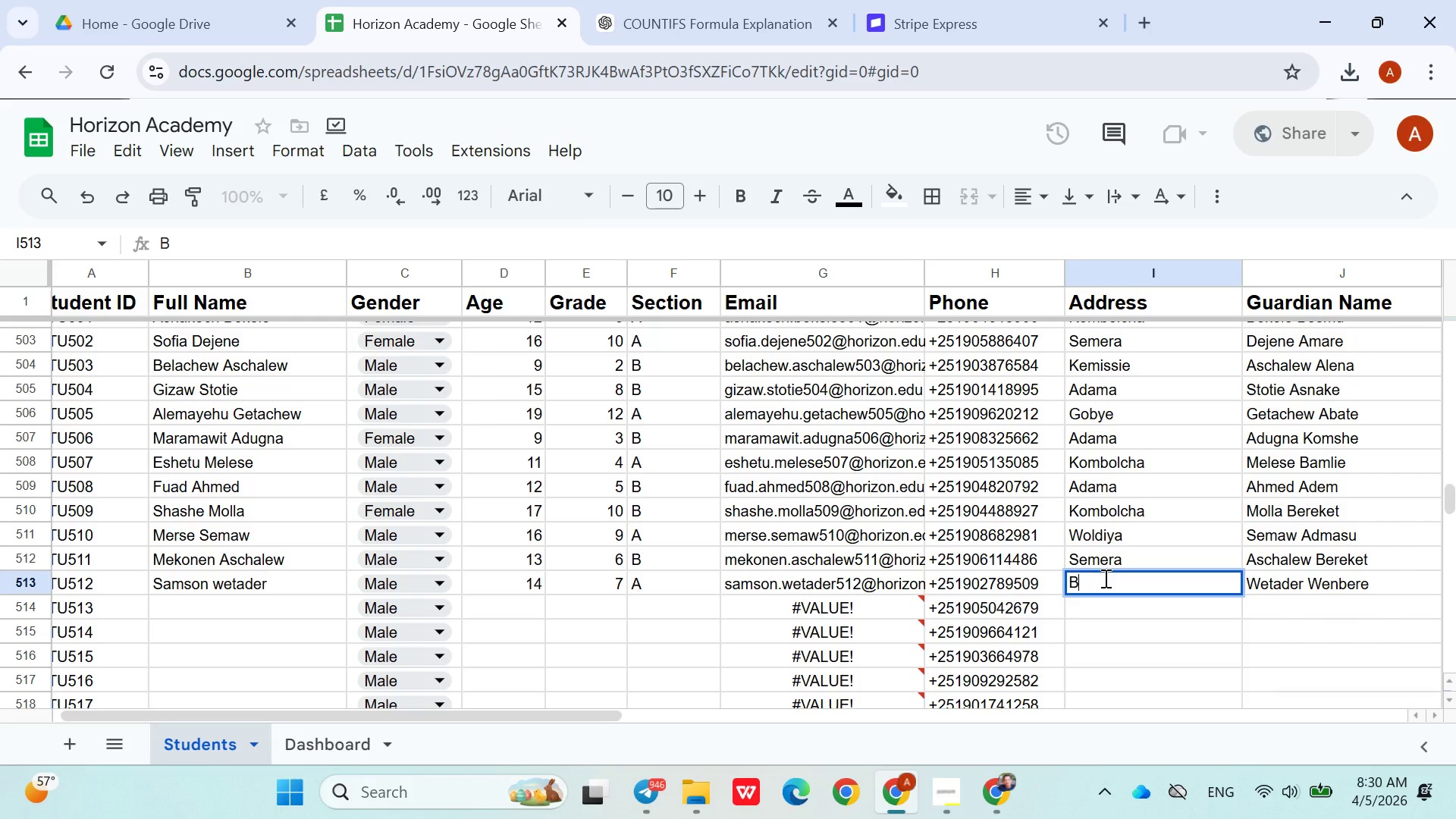 
key(Control+Z)
 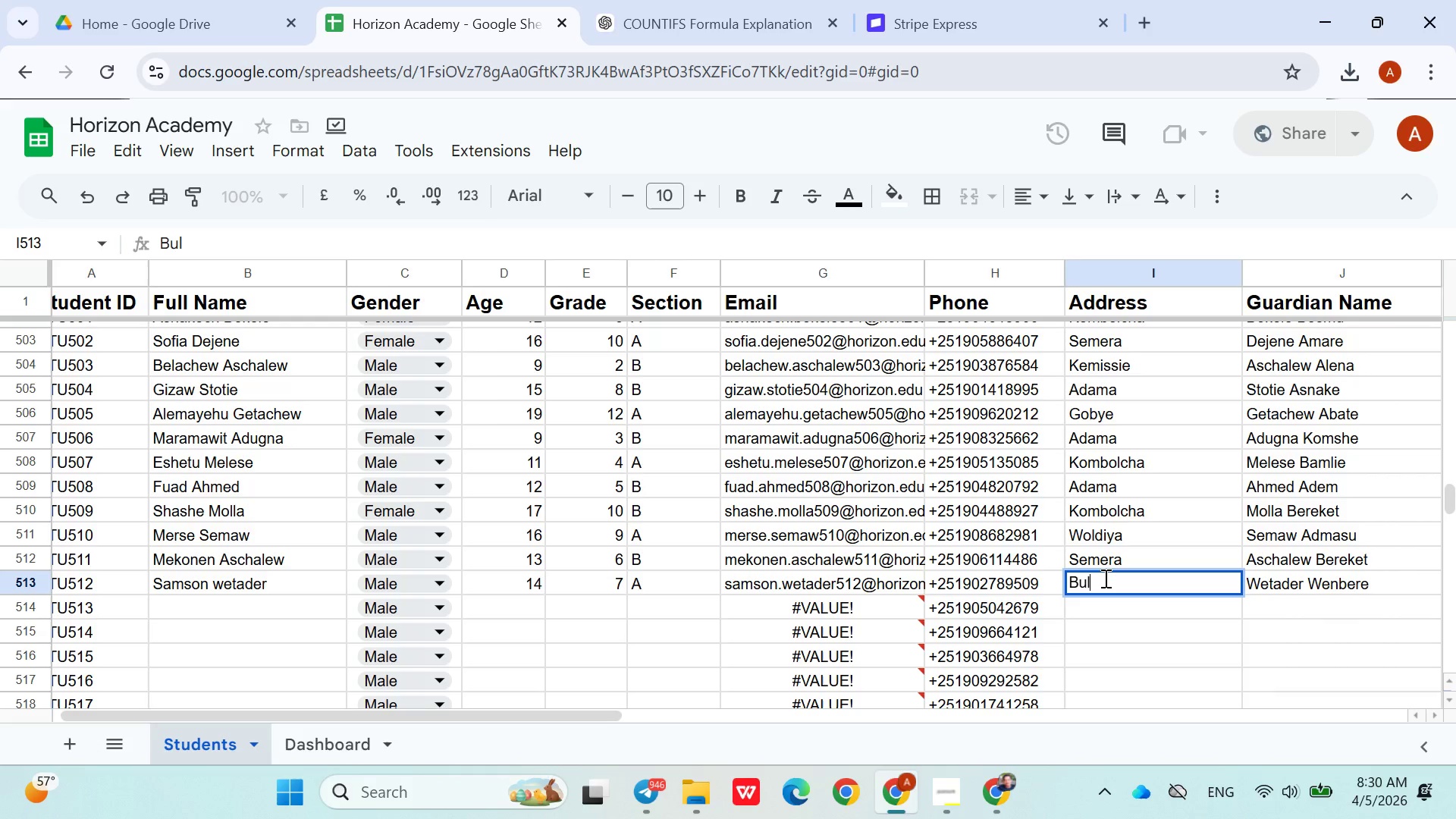 
key(Control+Z)
 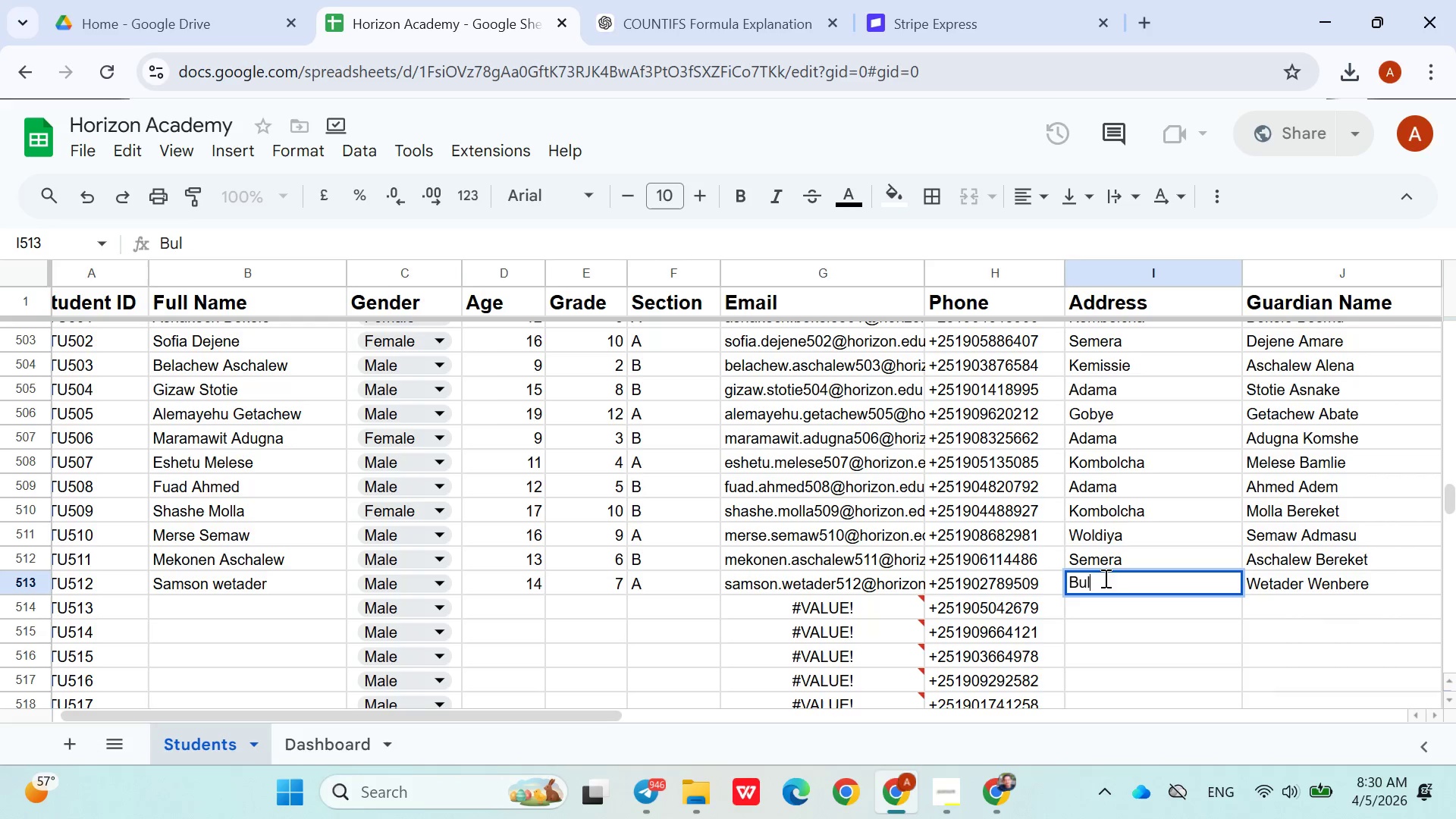 
key(Control+Z)
 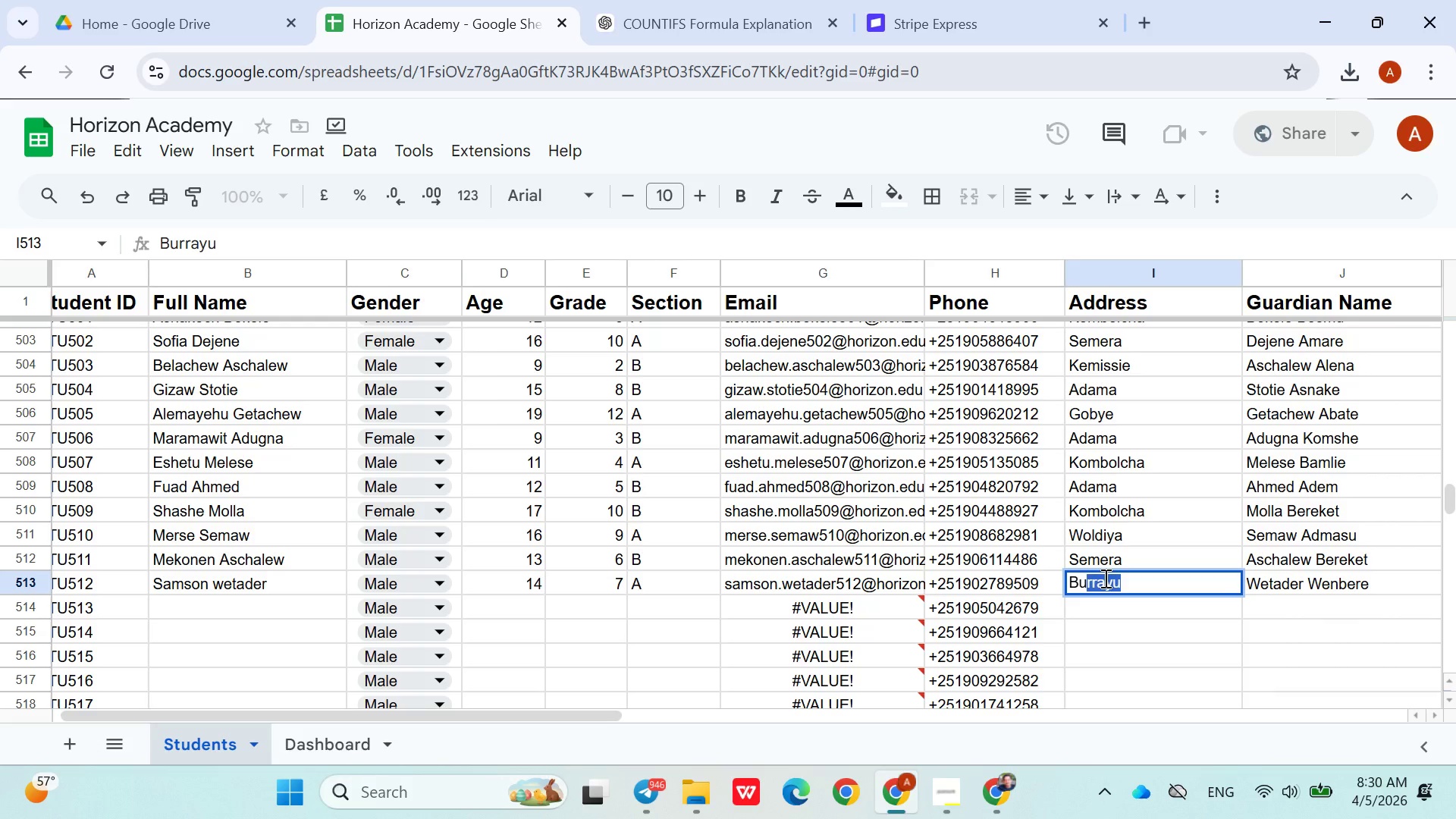 
key(Control+Z)
 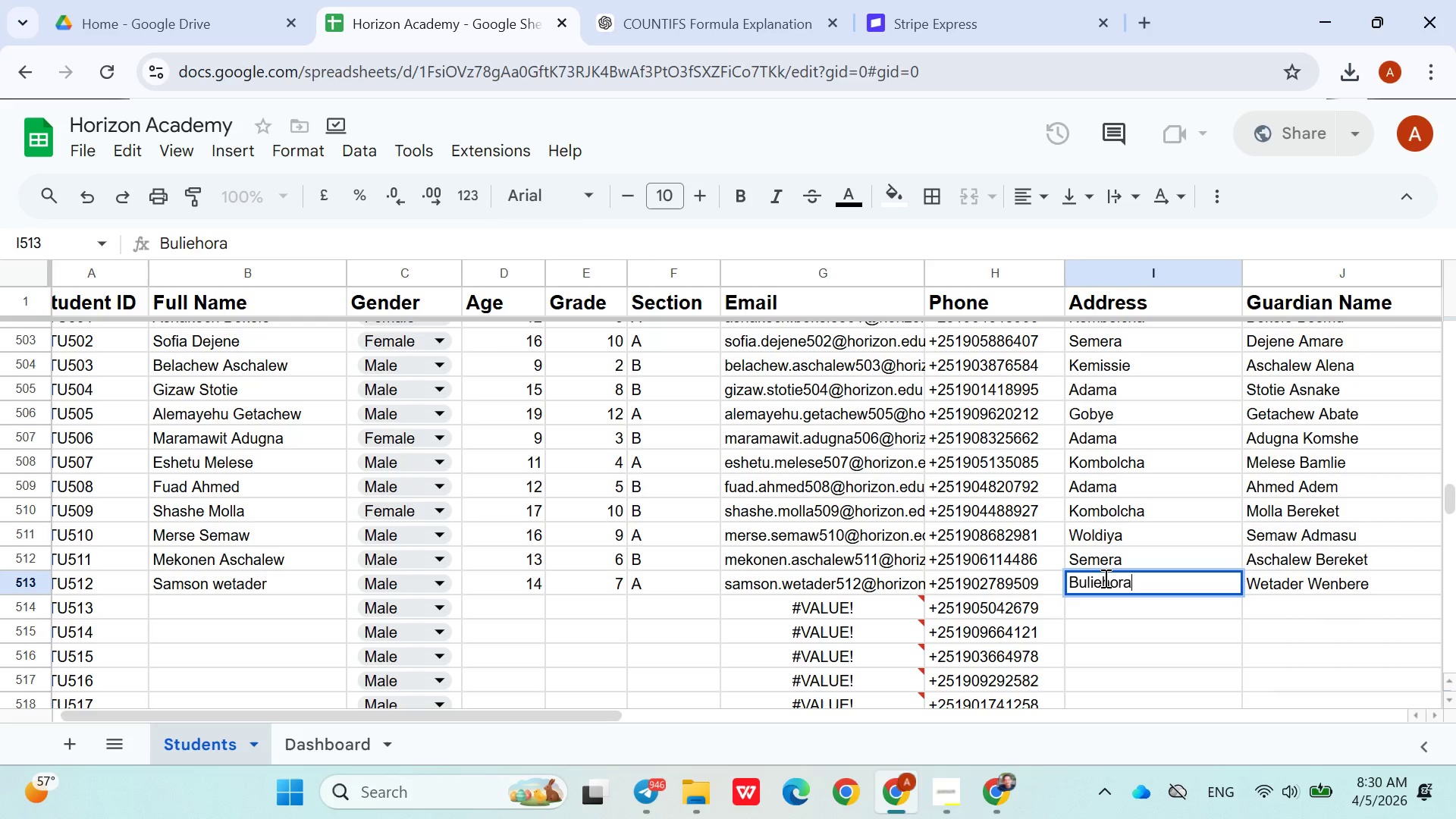 
key(Control+Z)
 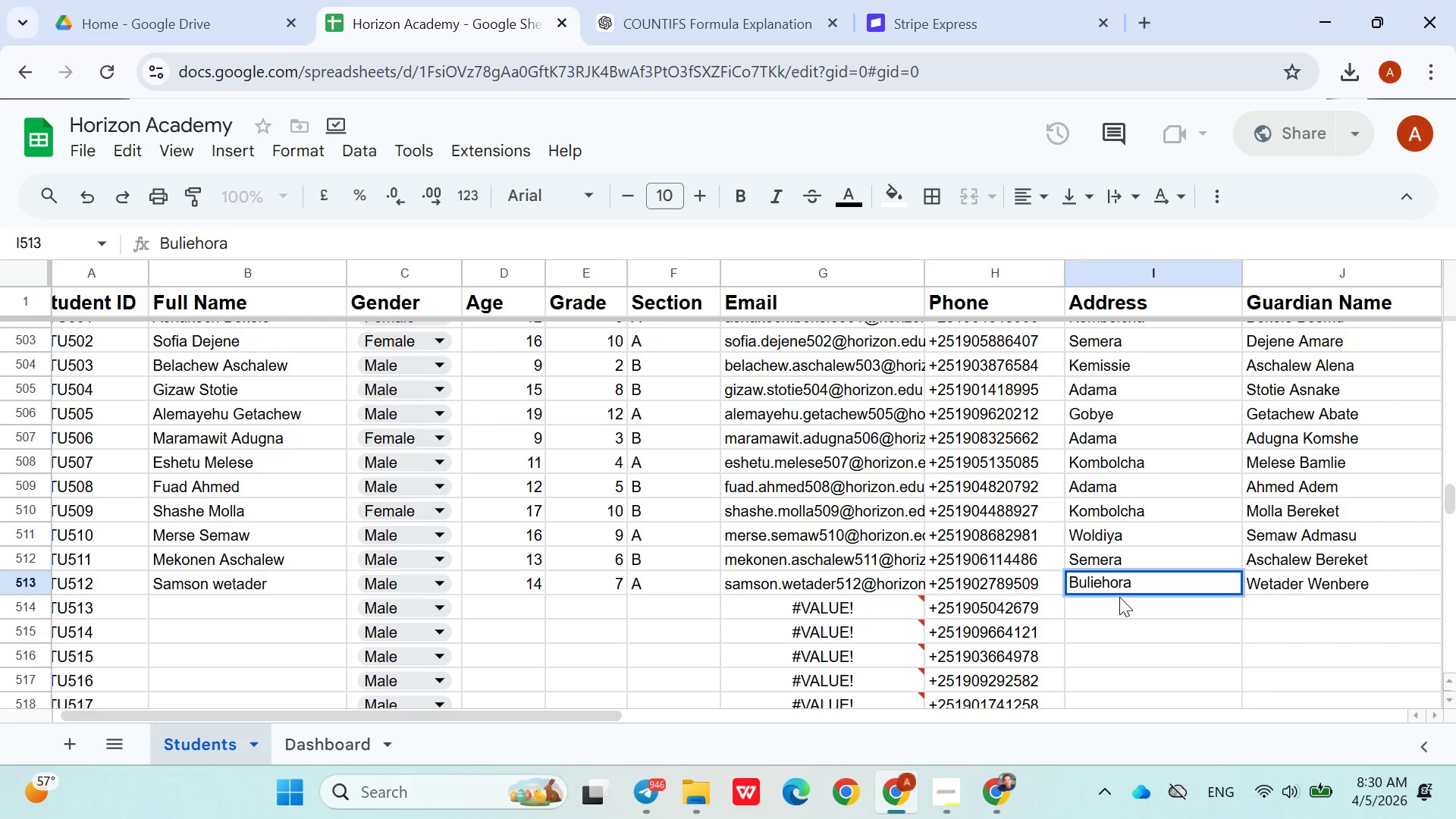 
left_click([1122, 602])
 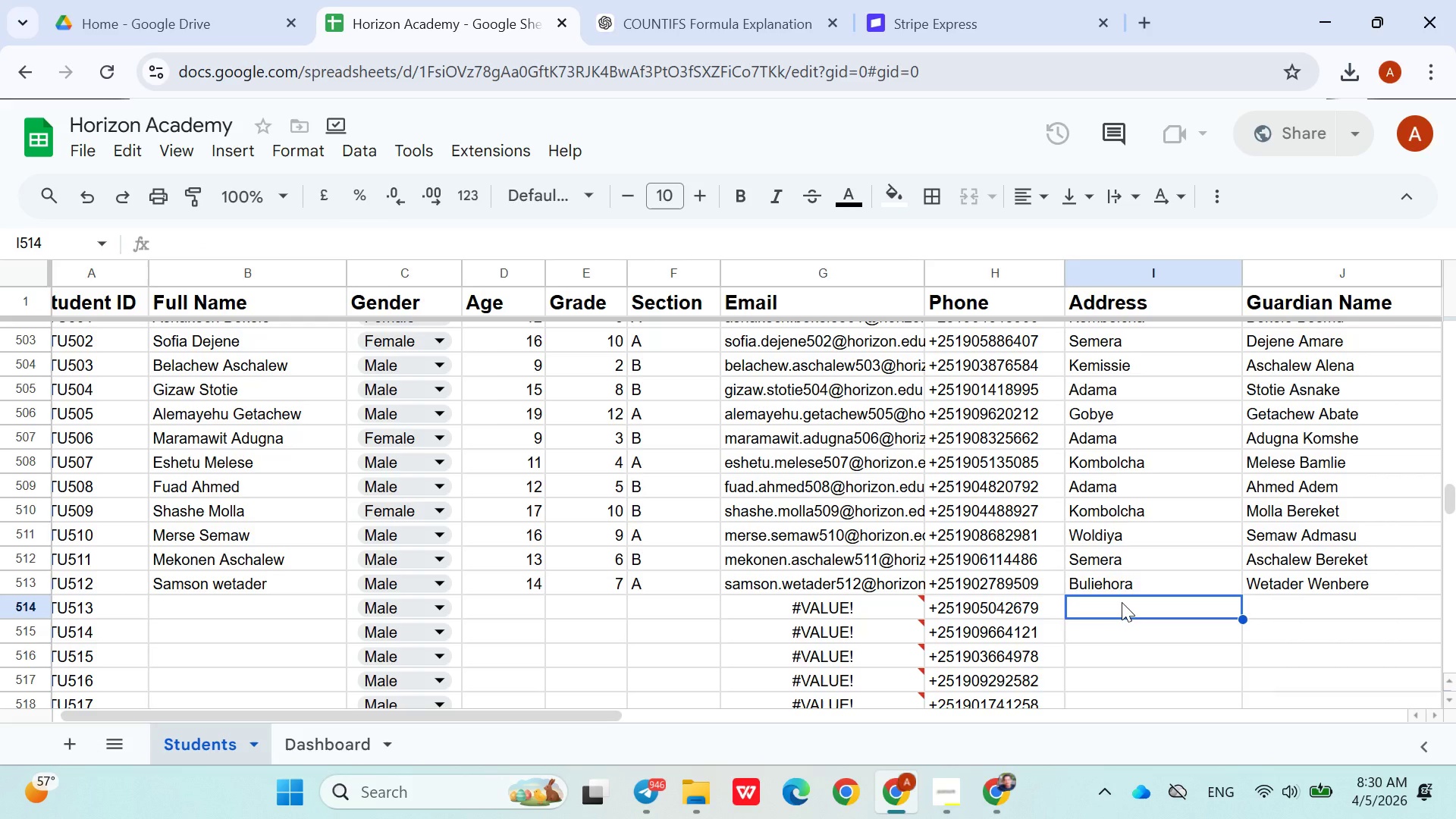 
wait(5.7)
 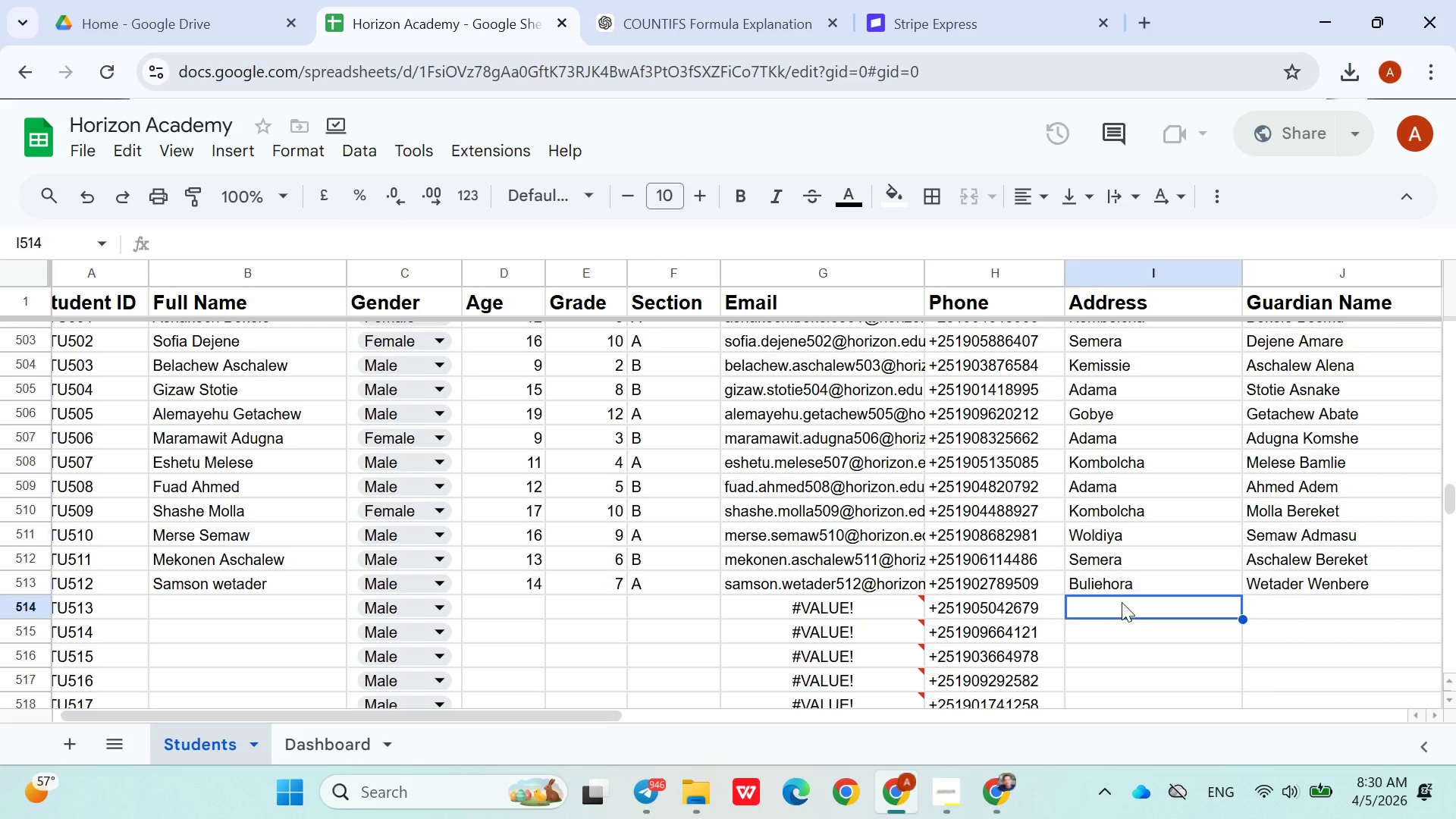 
left_click([315, 727])
 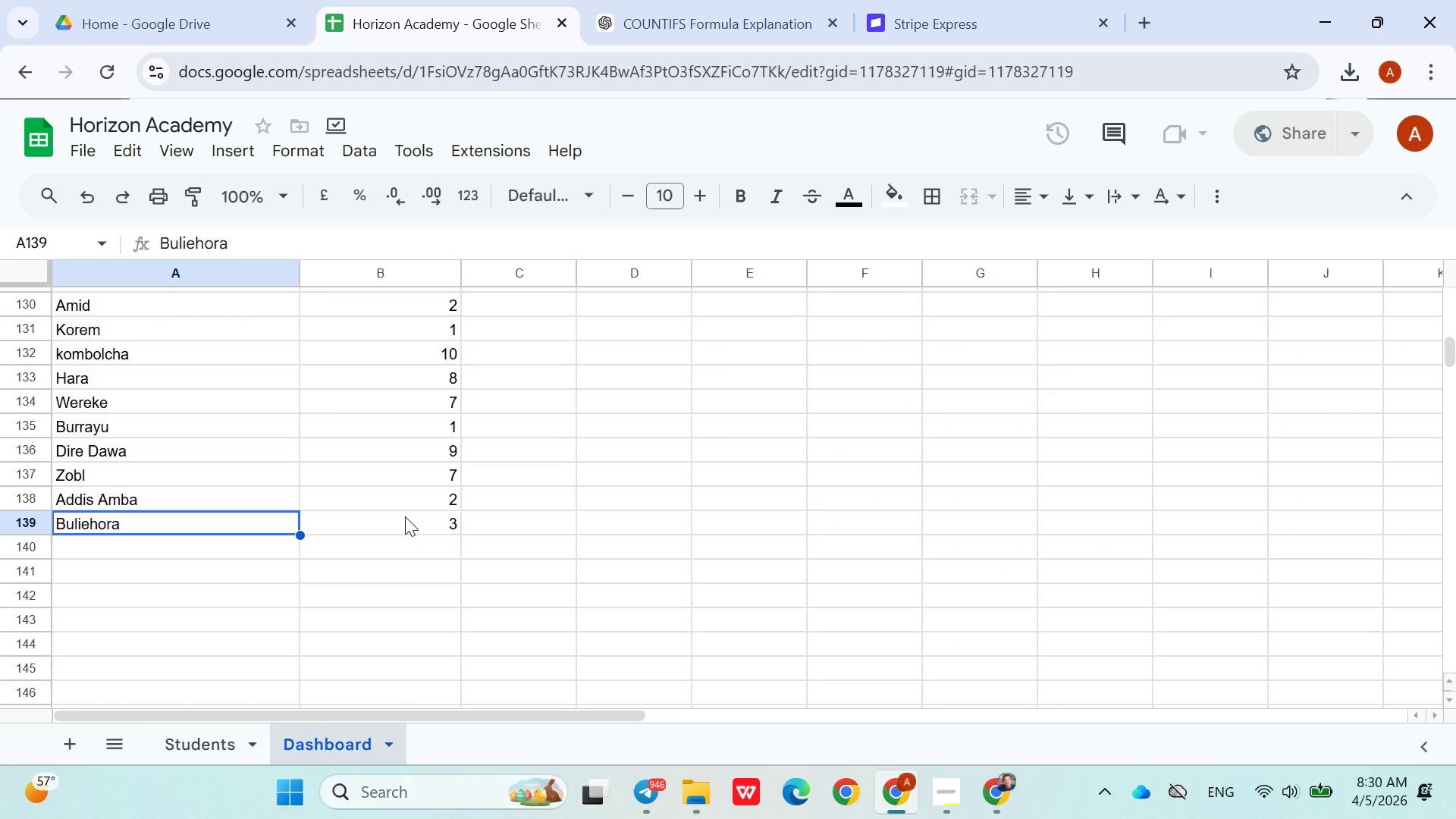 
double_click([405, 516])
 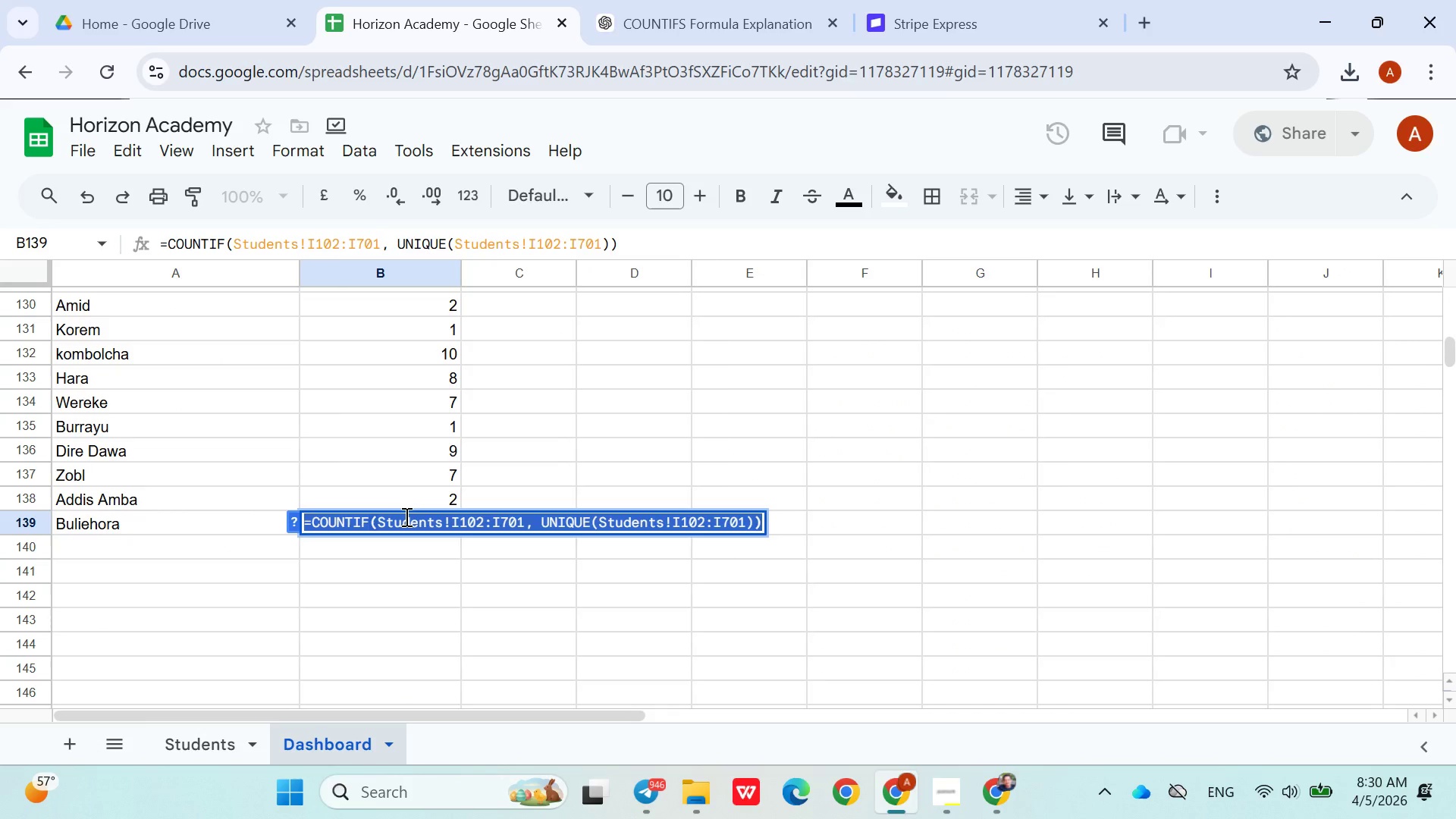 
triple_click([405, 516])
 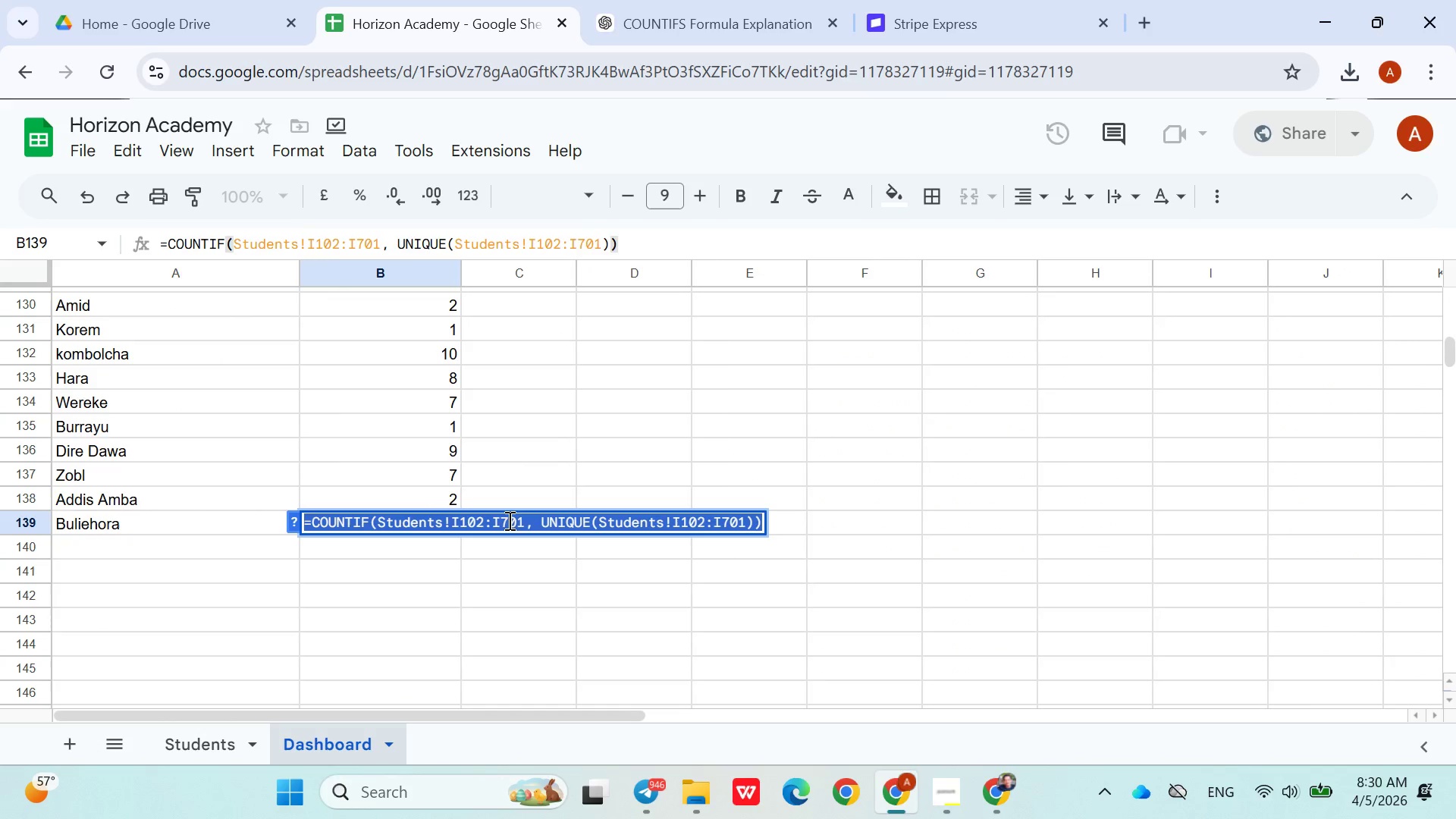 
left_click([510, 520])
 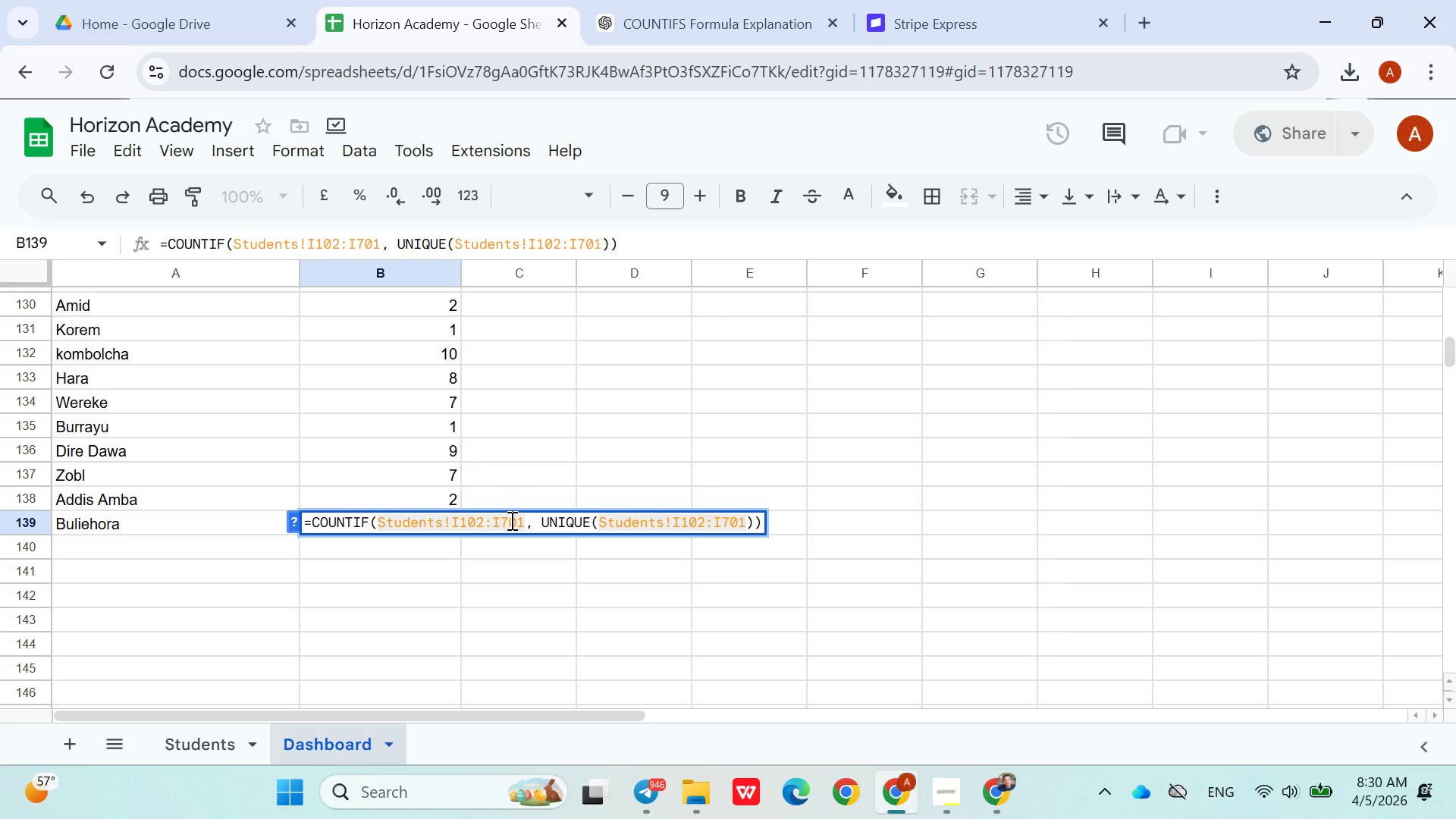 
key(Backspace)
 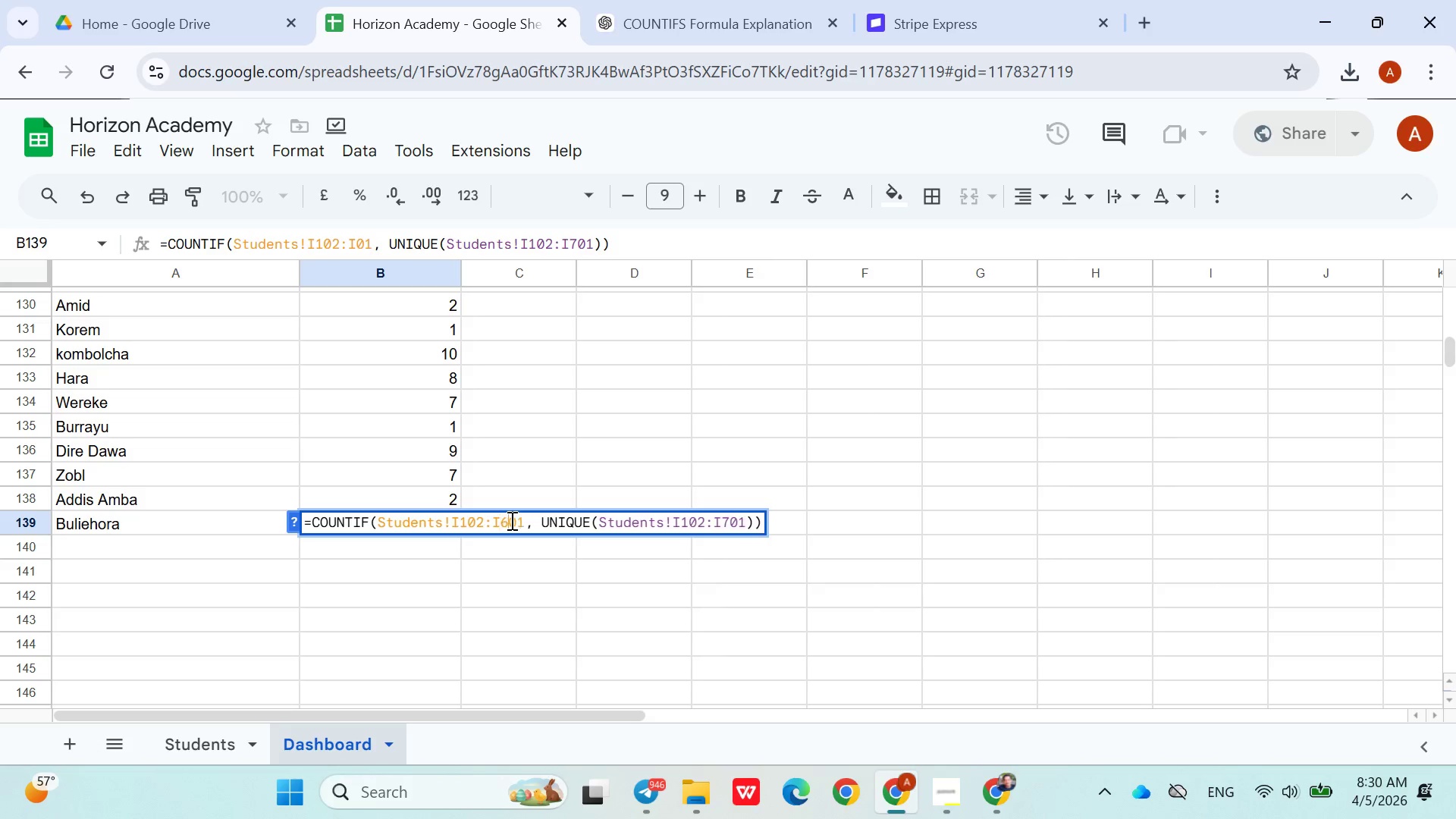 
key(6)
 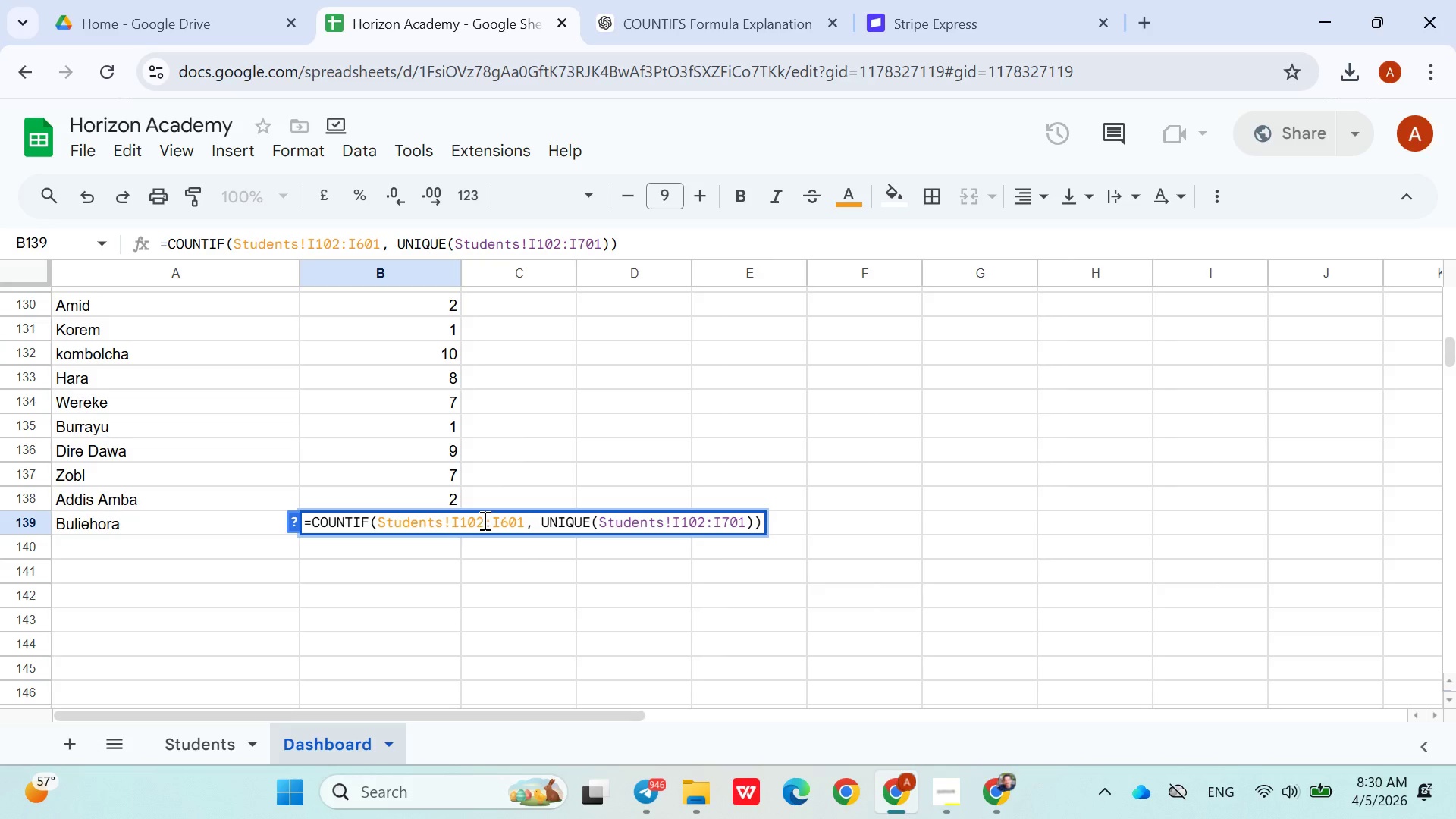 
left_click([481, 520])
 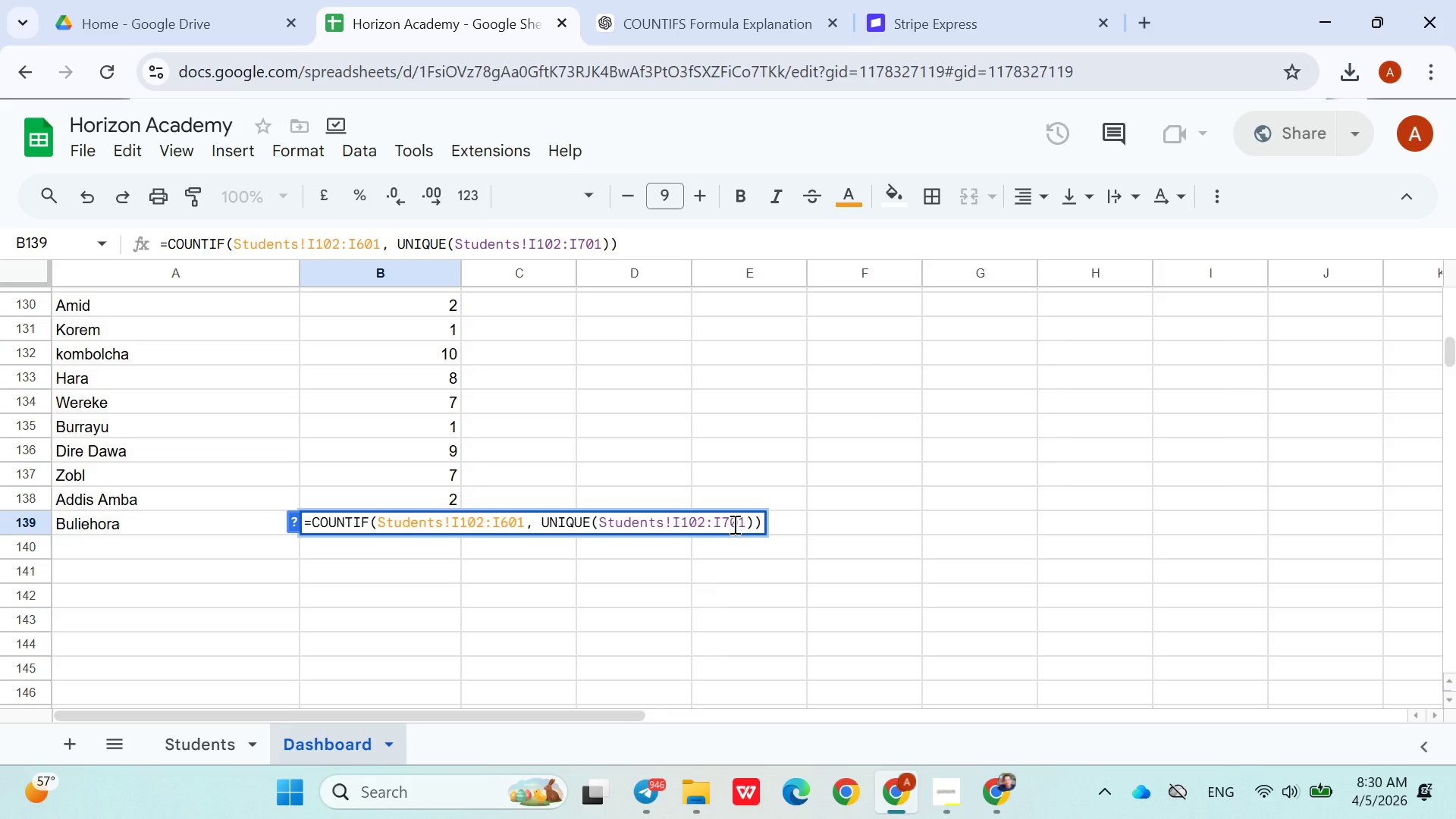 
left_click([727, 524])
 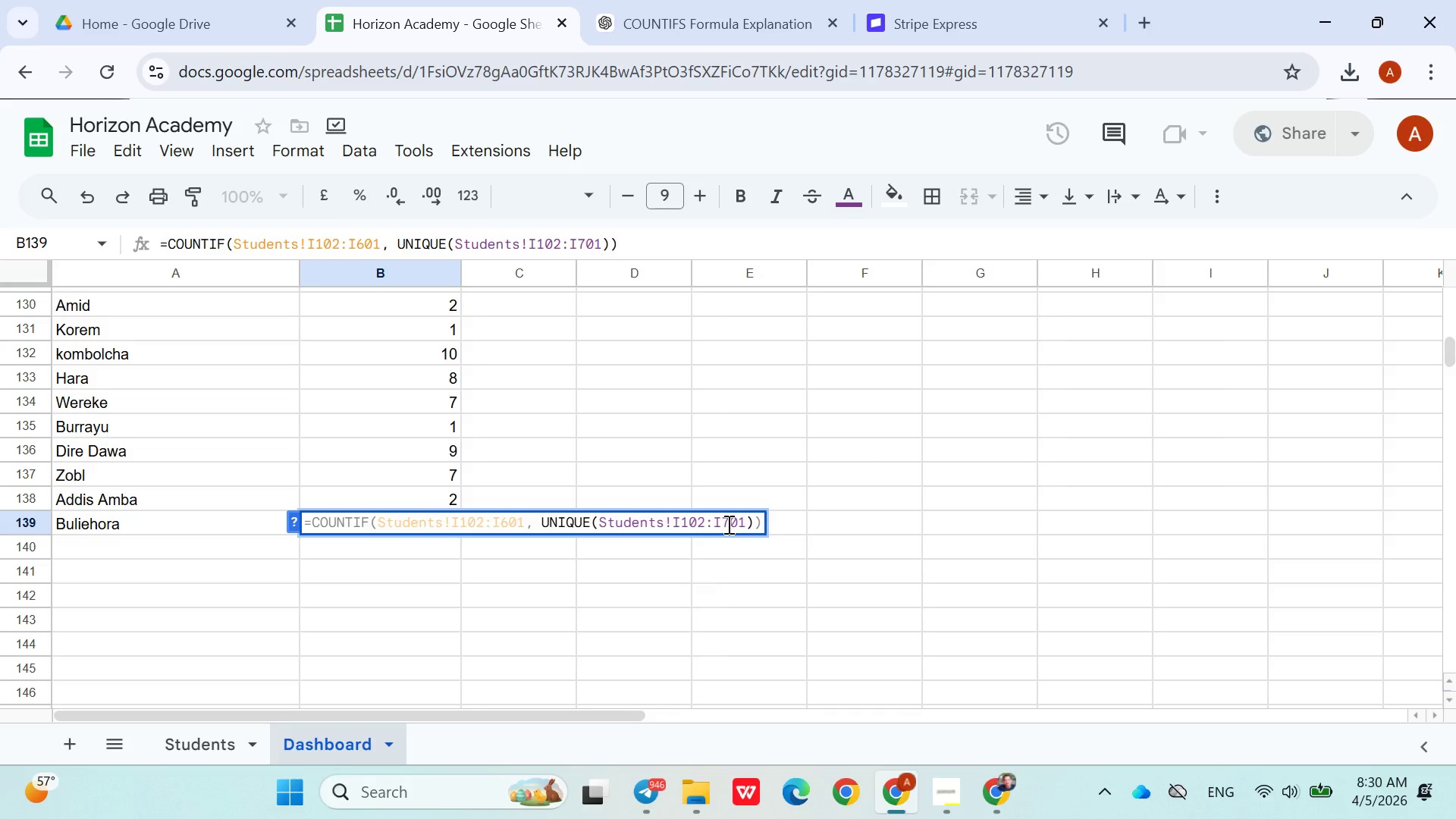 
key(Backspace)
 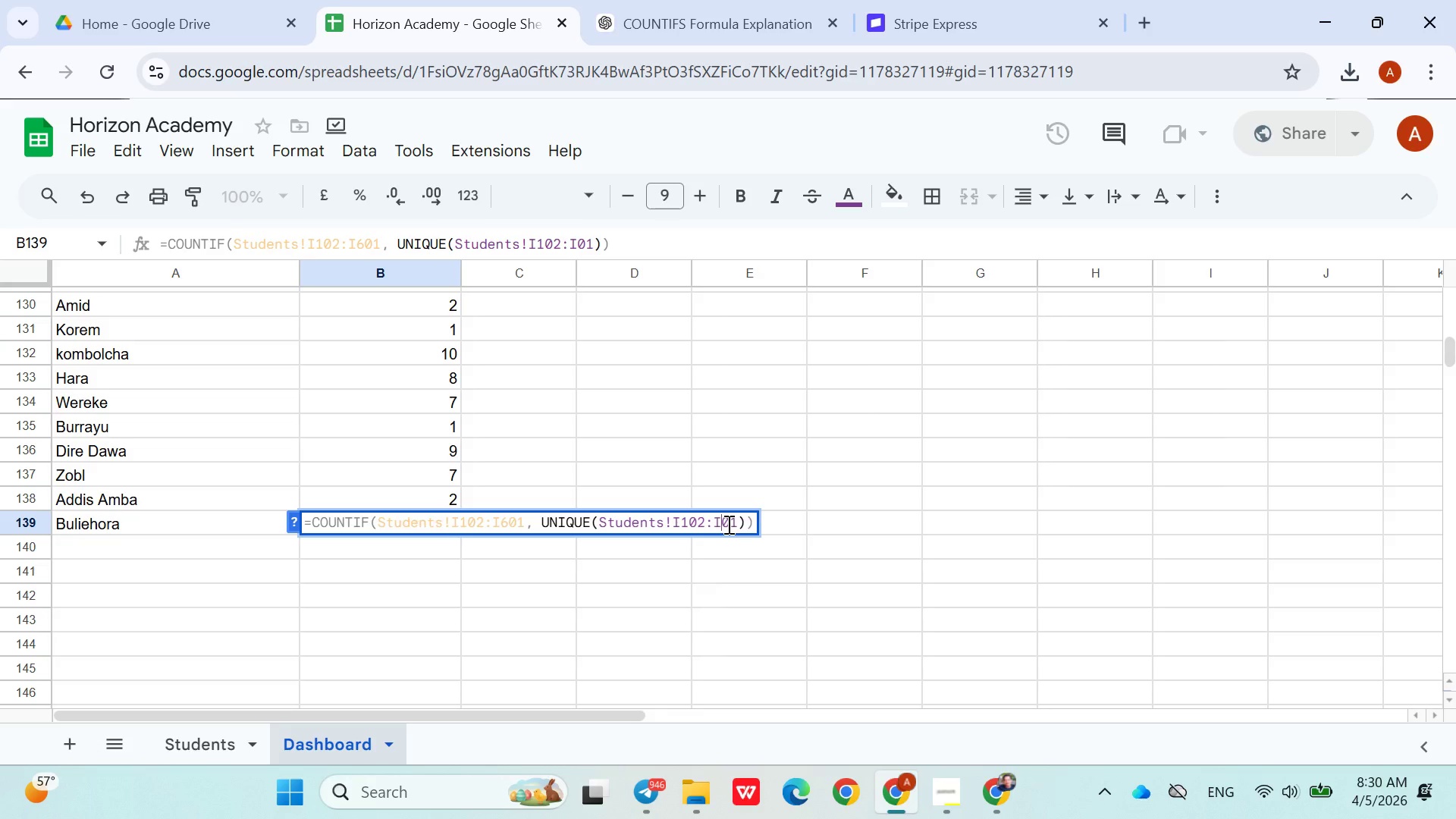 
key(6)
 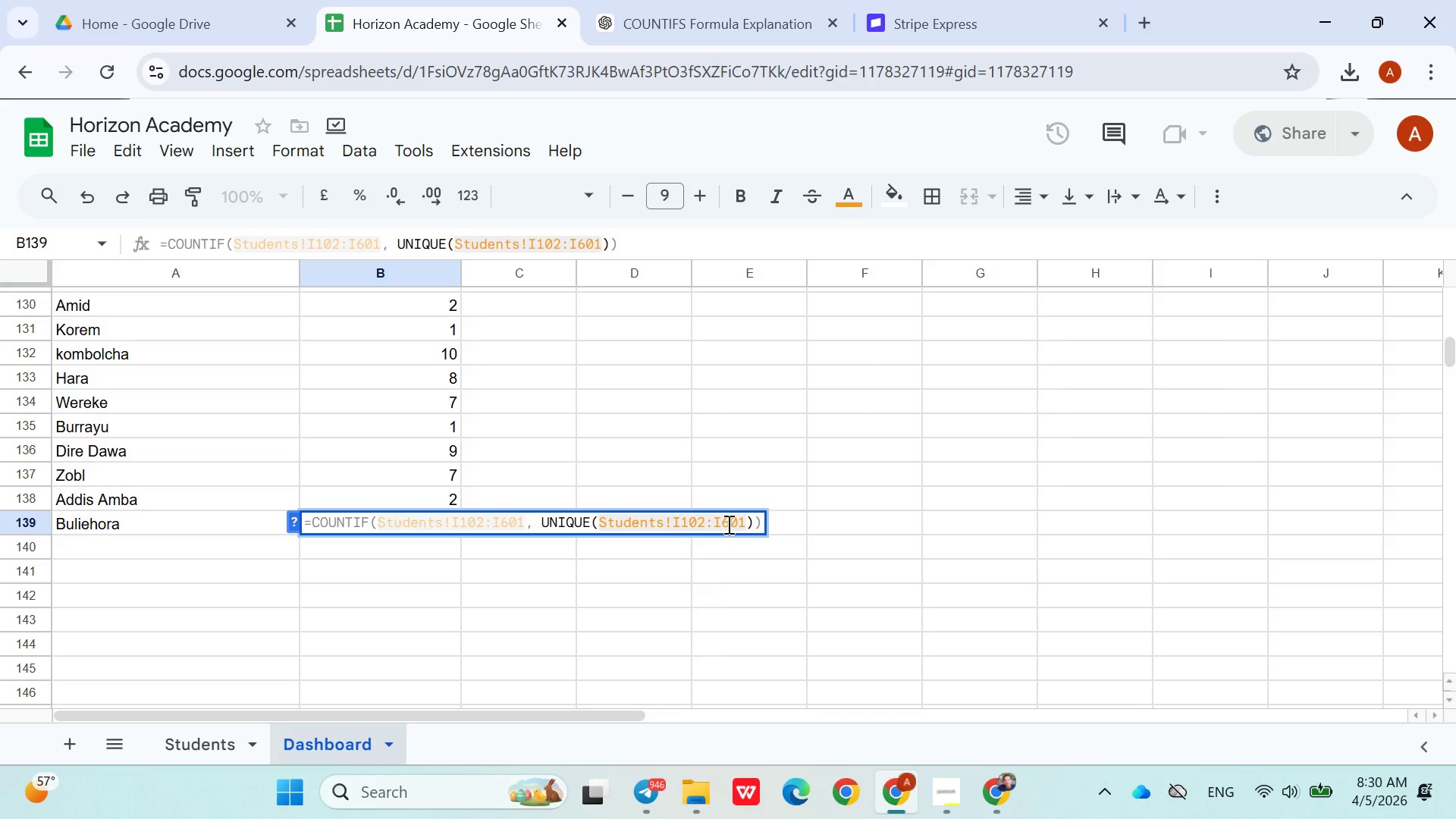 
key(ArrowRight)
 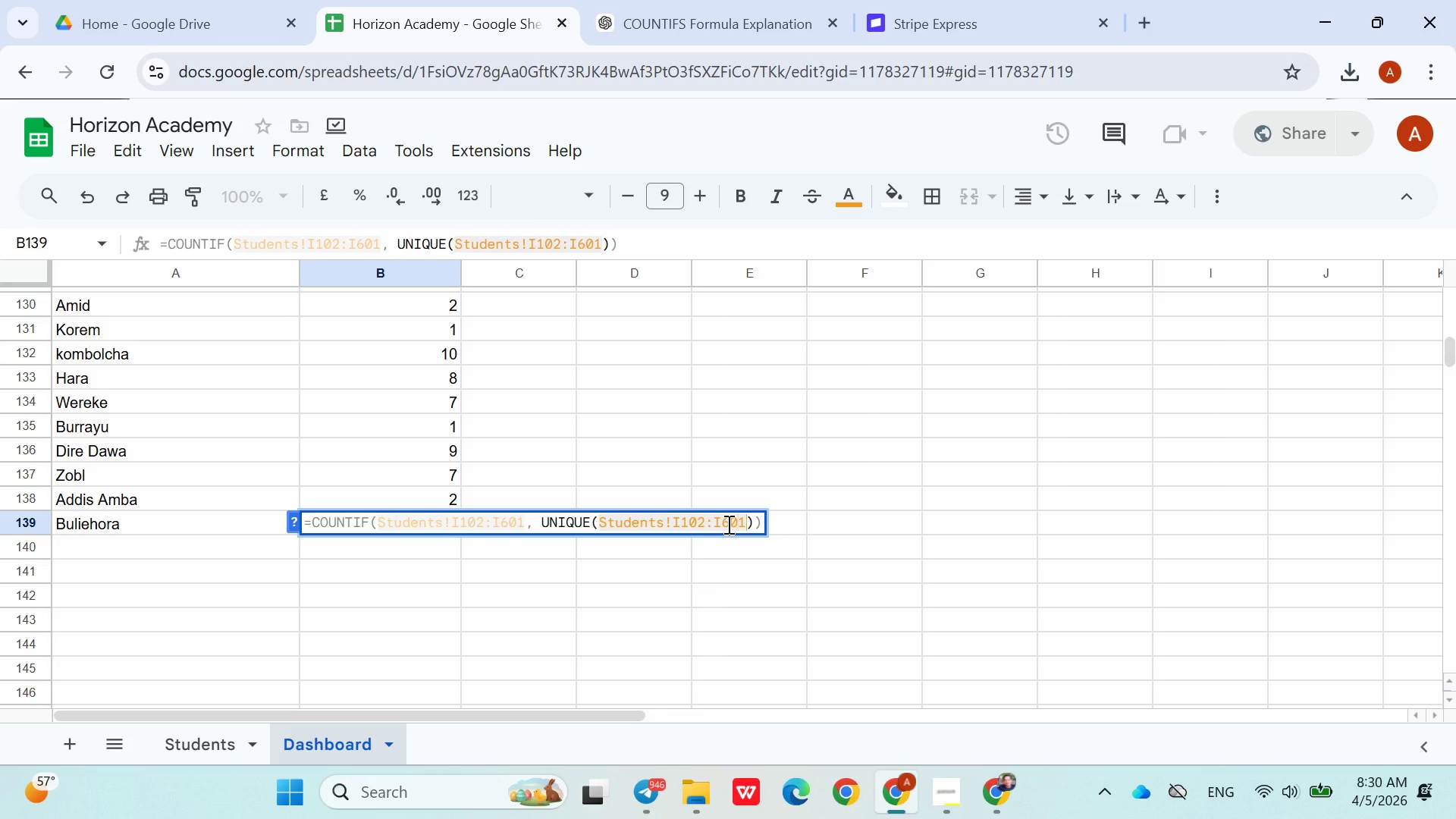 
key(ArrowRight)
 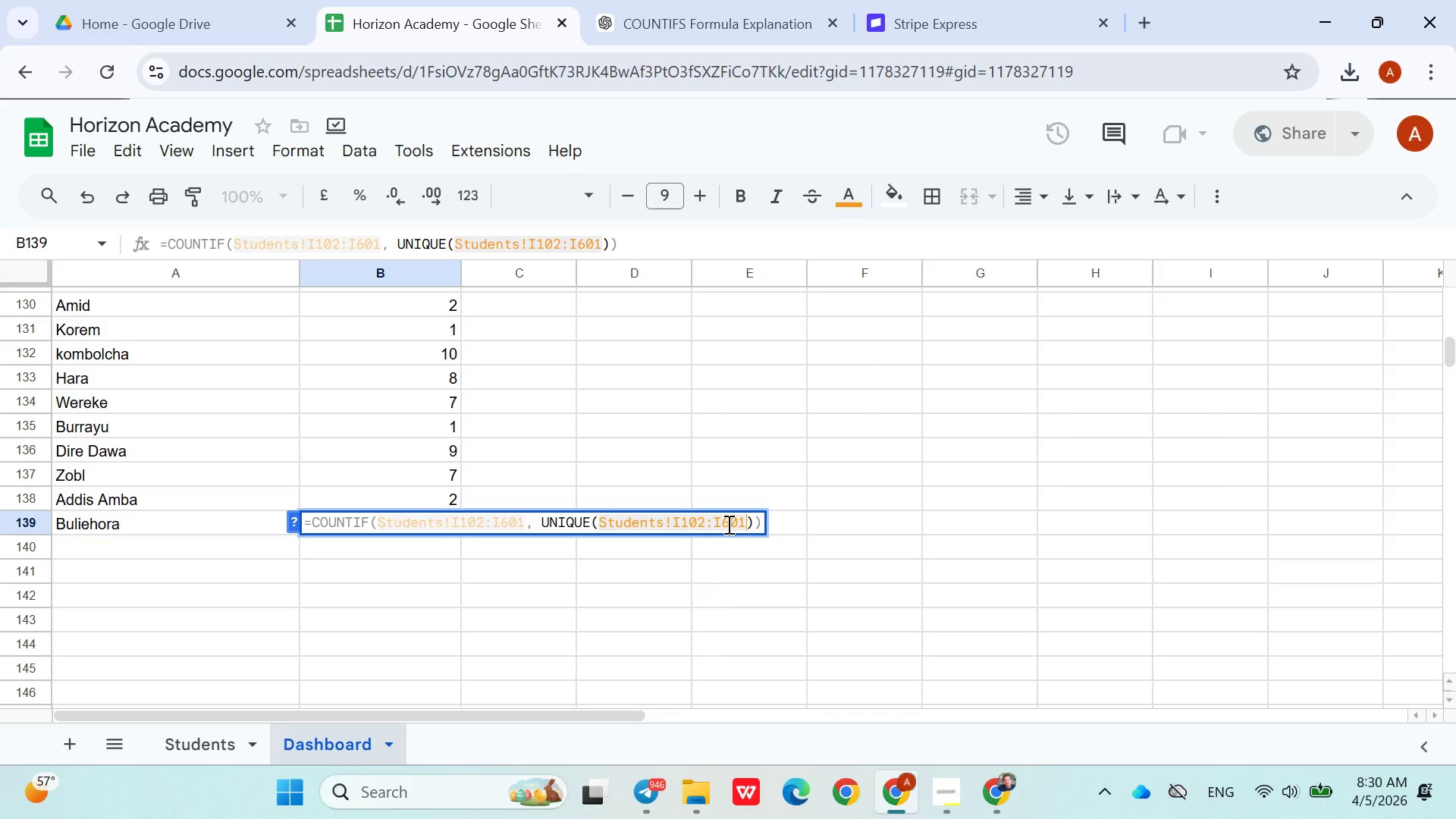 
key(ArrowRight)
 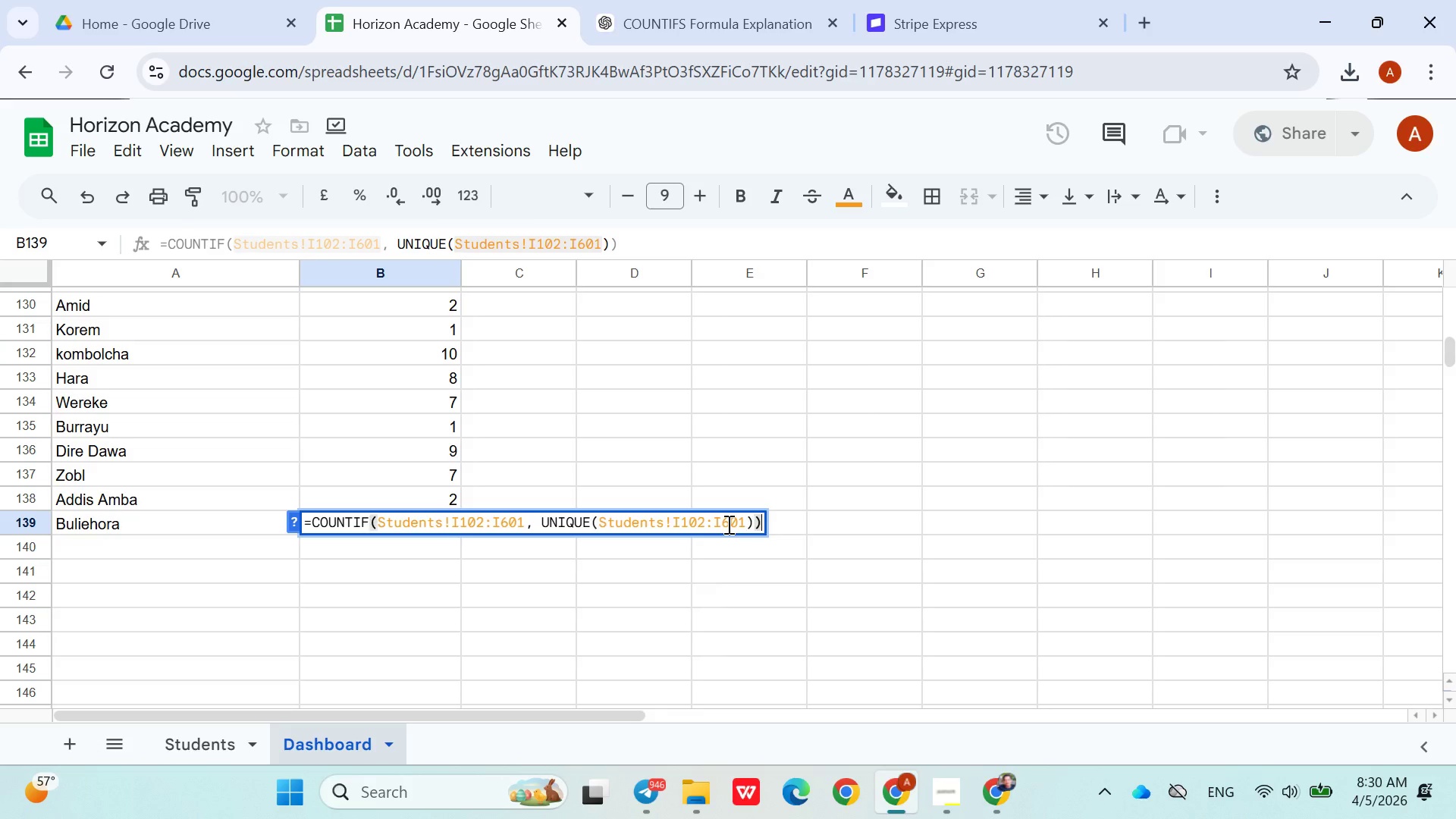 
key(ArrowRight)
 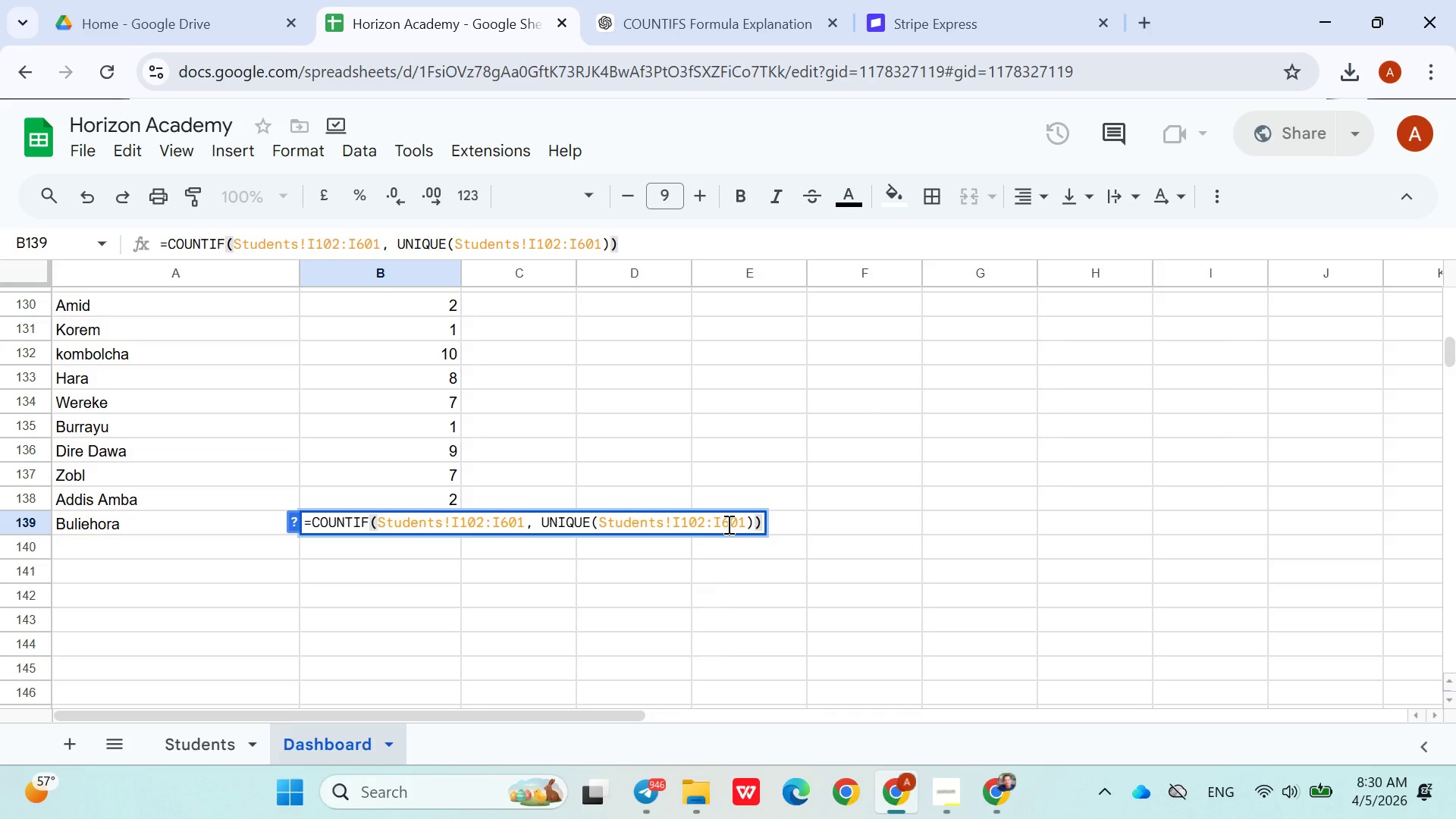 
key(Enter)
 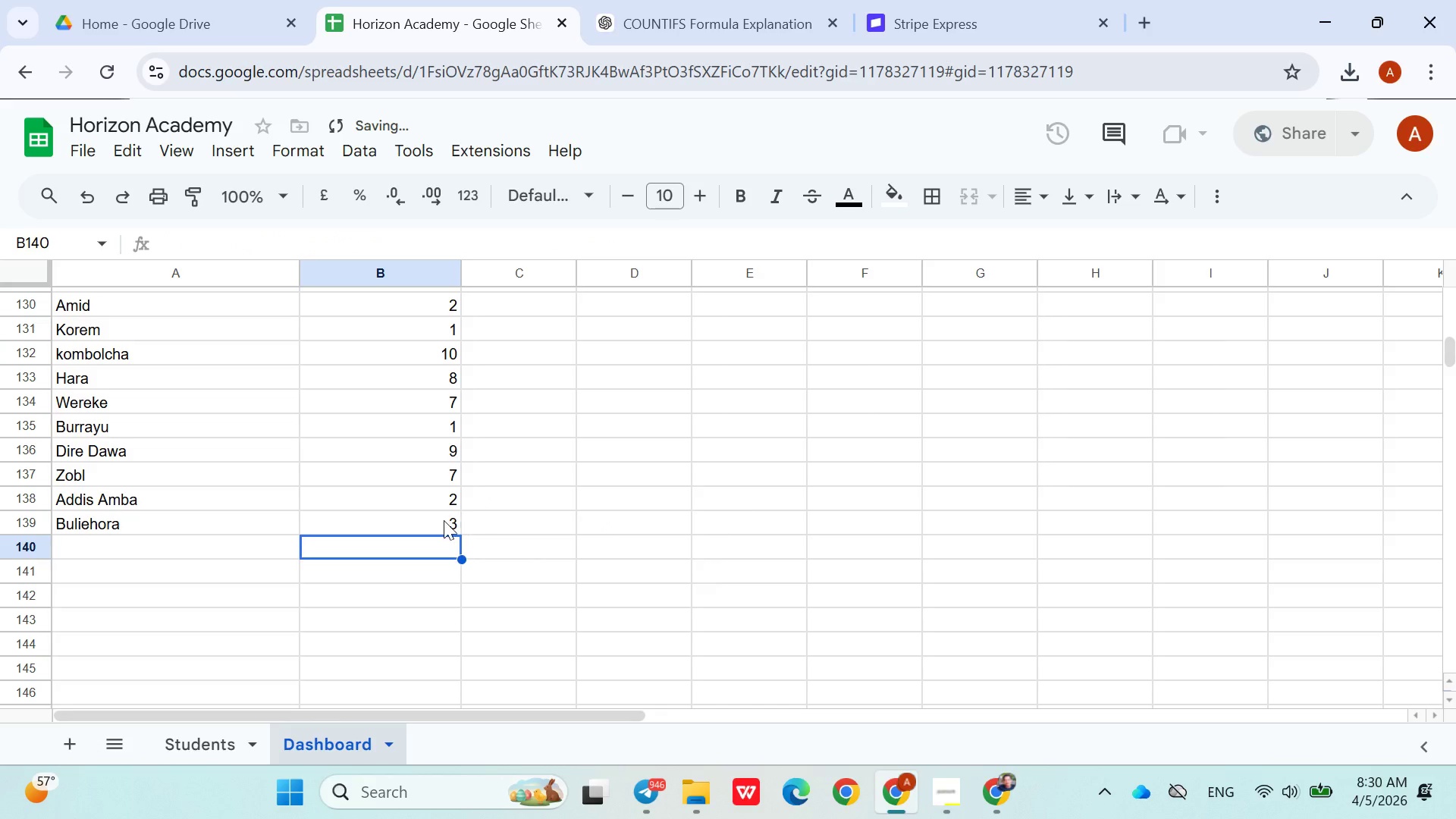 
double_click([441, 521])
 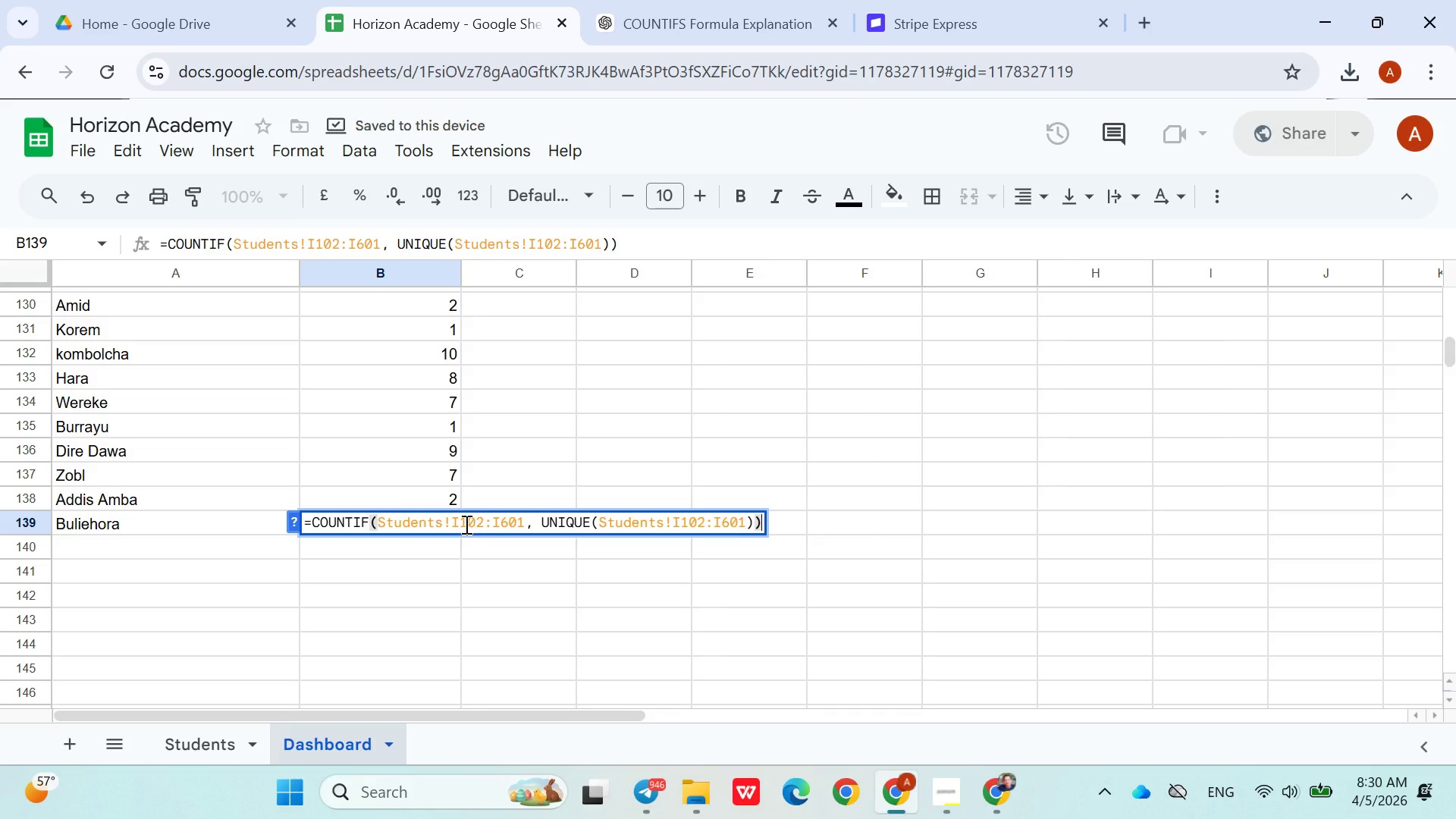 
left_click([475, 524])
 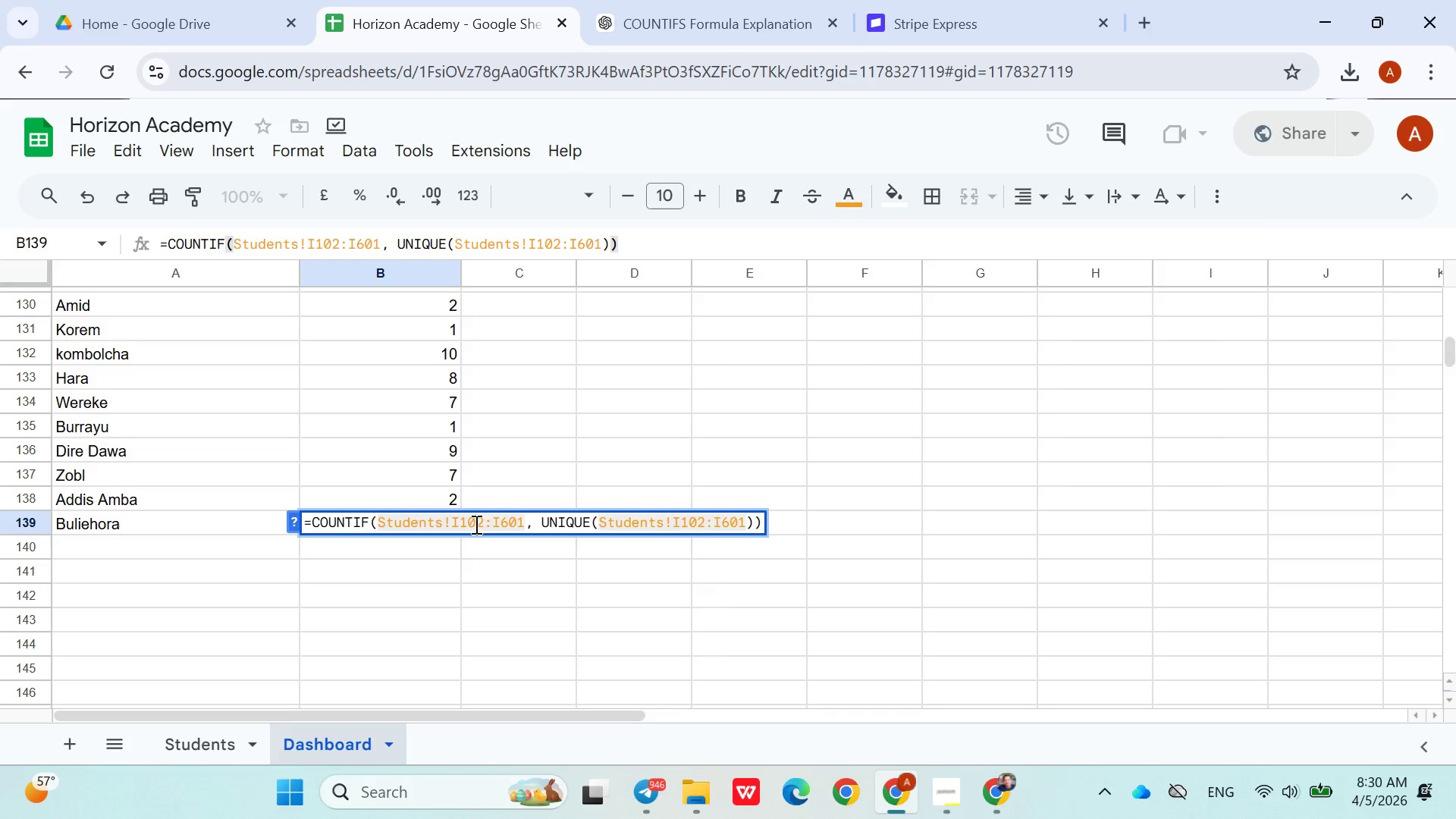 
key(Backspace)
 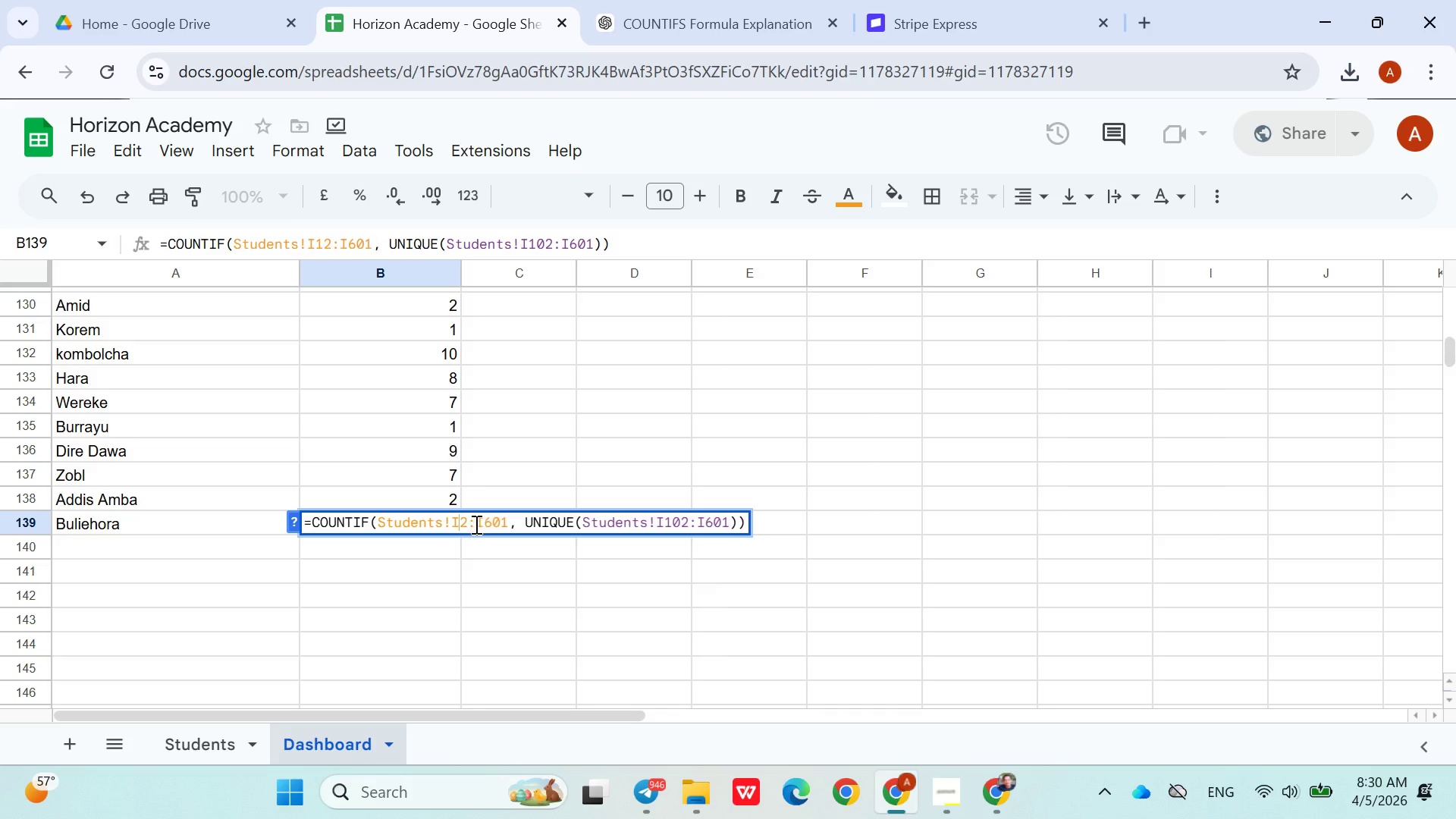 
key(Backspace)
 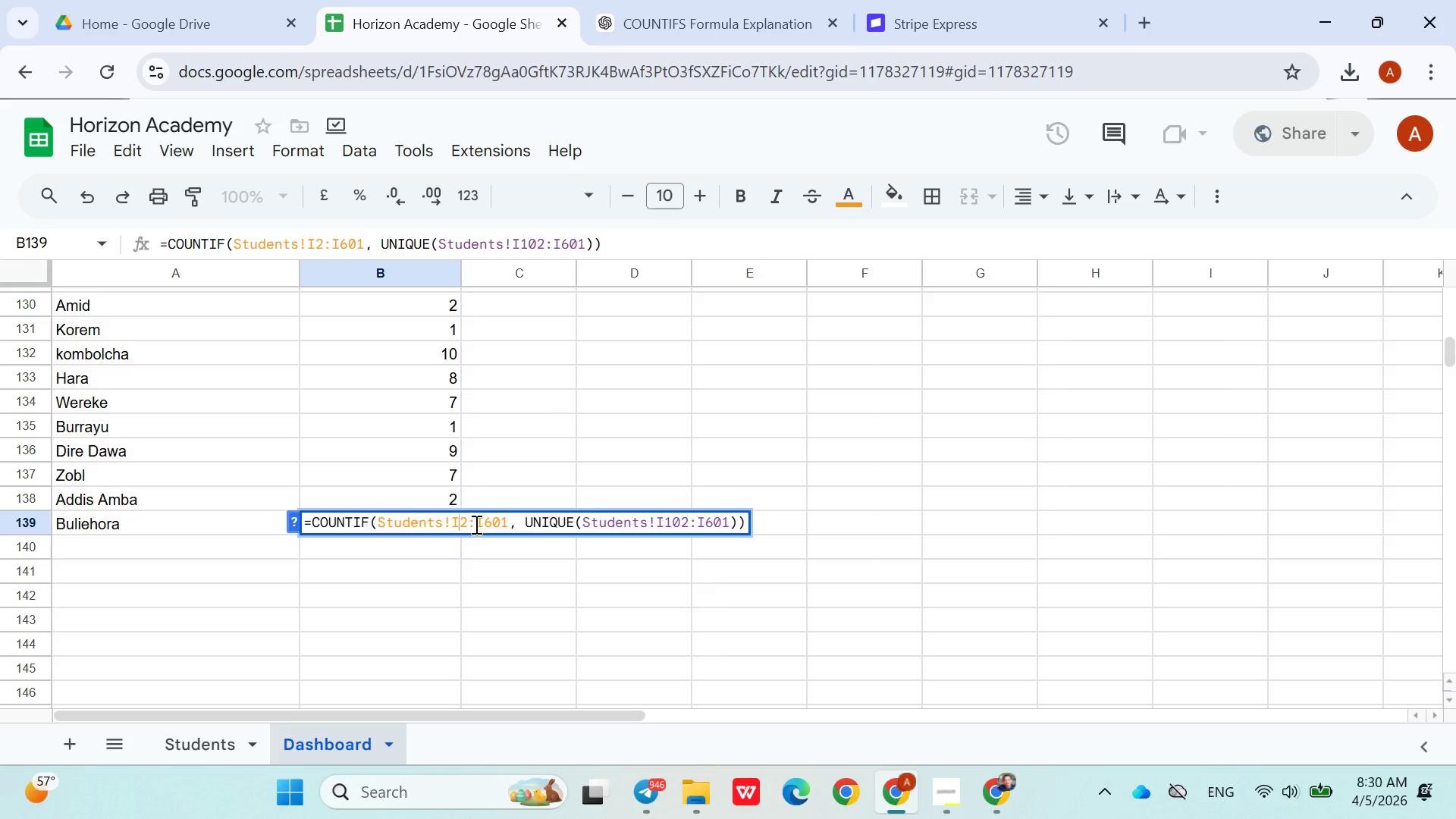 
key(Enter)
 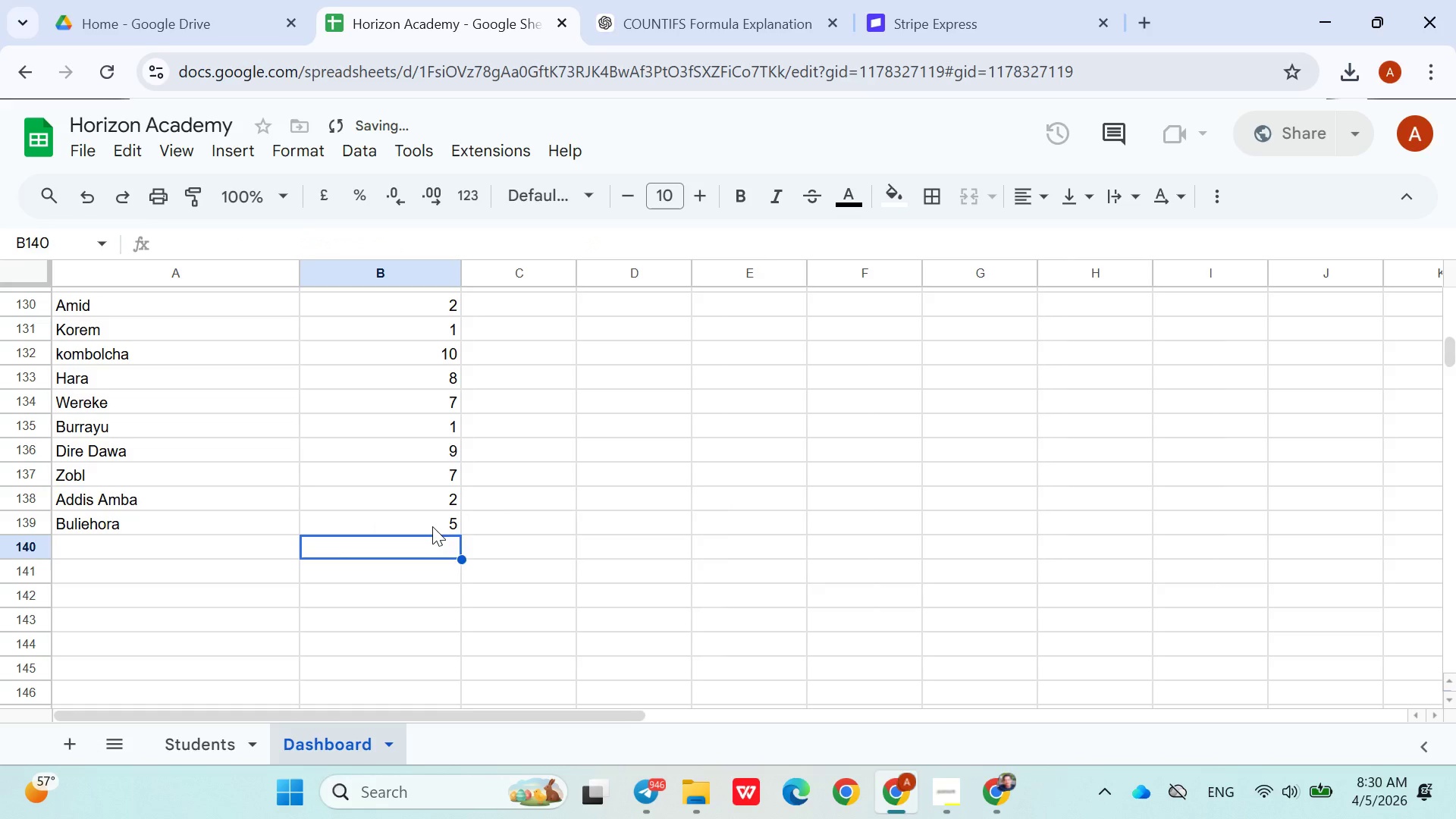 
double_click([431, 527])
 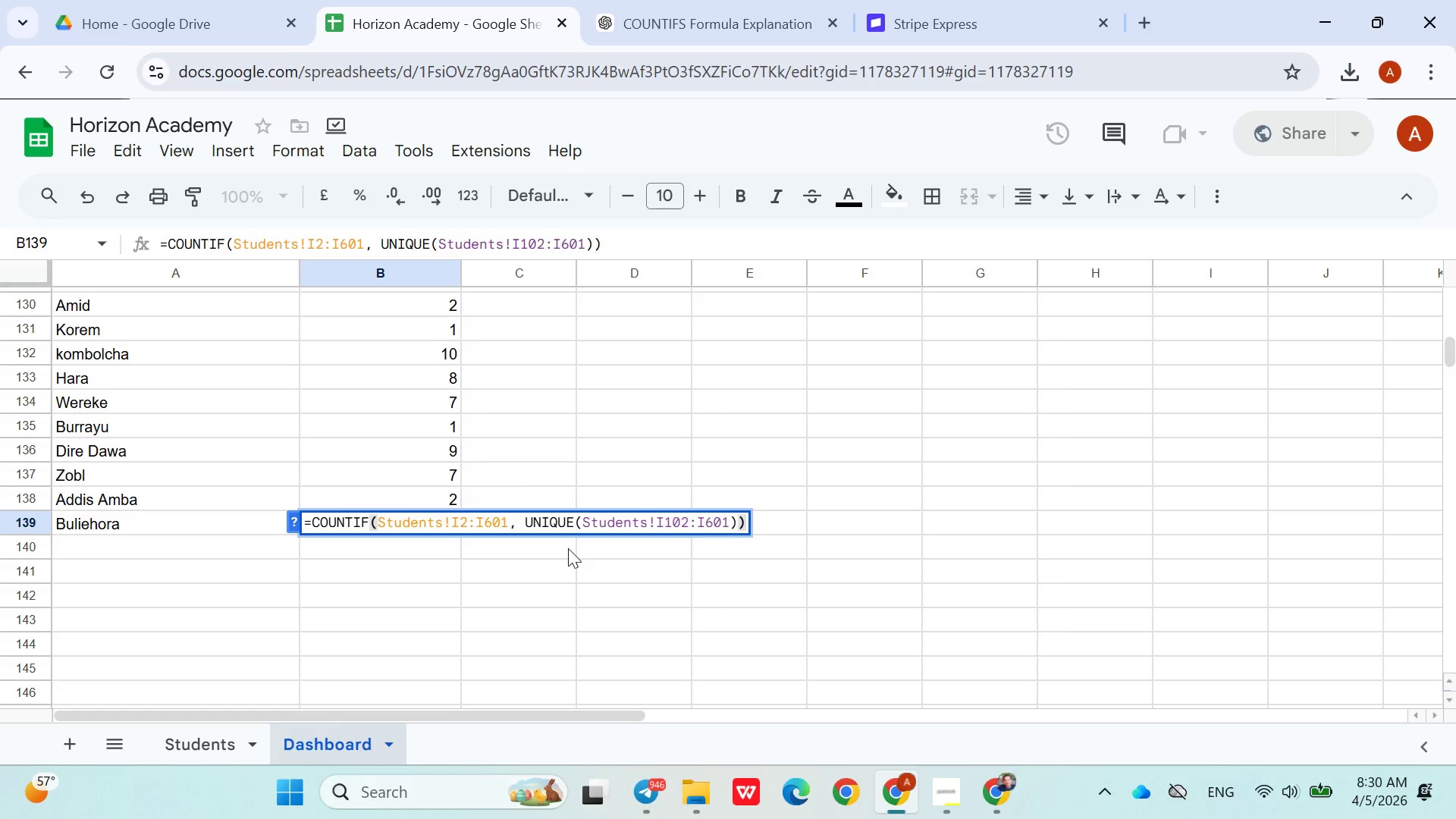 
wait(5.2)
 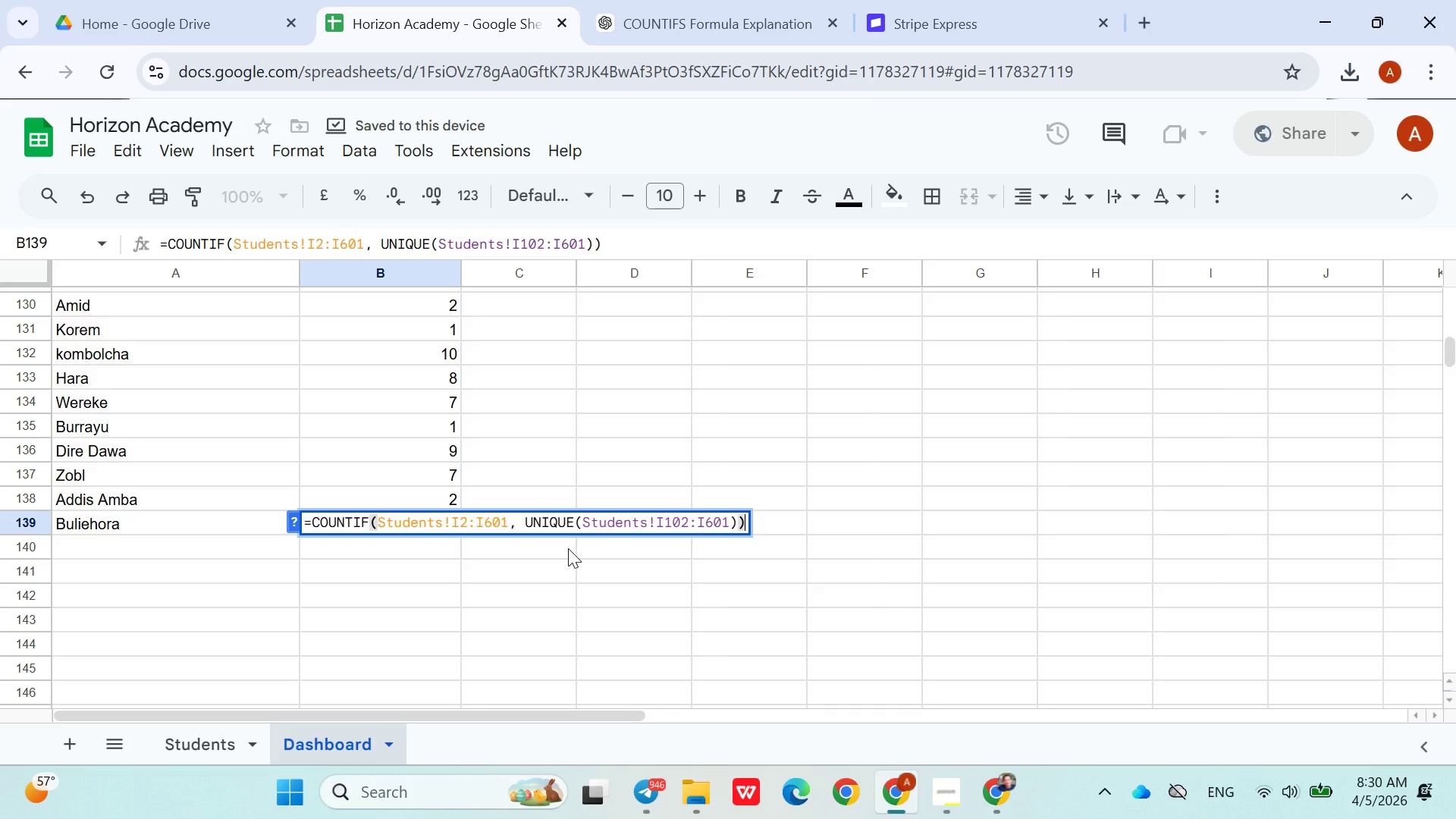 
left_click([477, 557])
 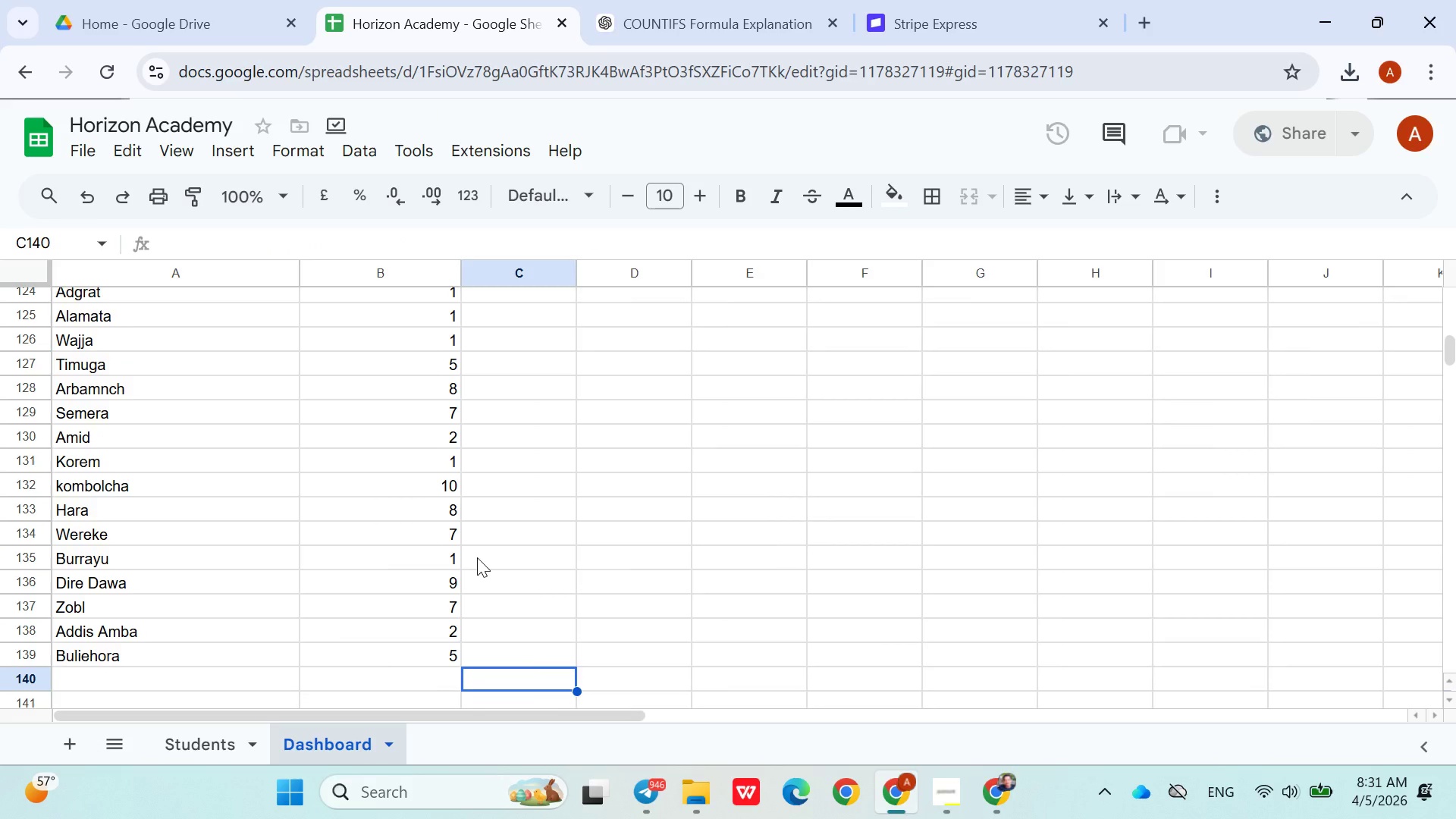 
left_click([217, 743])
 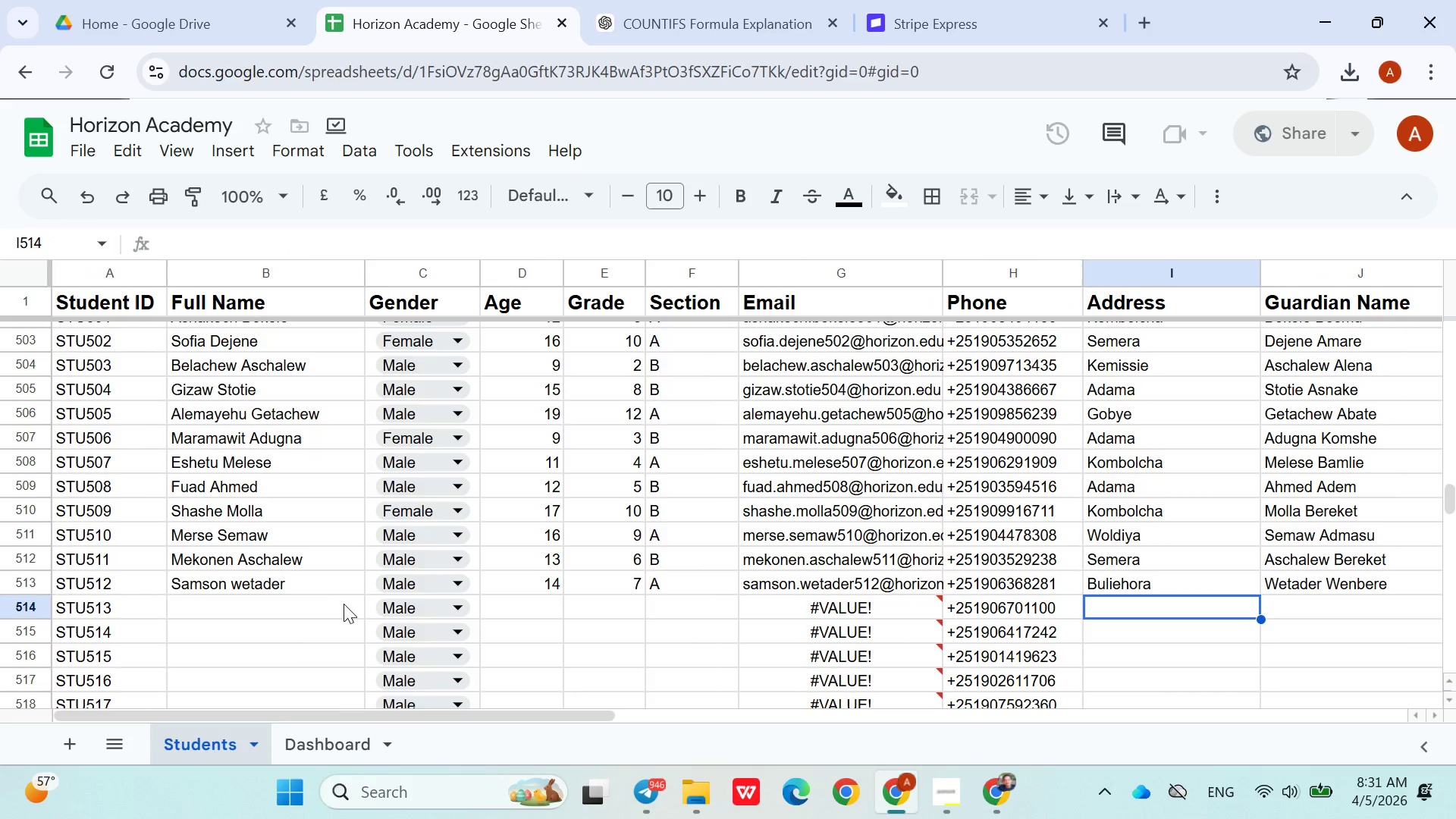 
left_click([295, 605])
 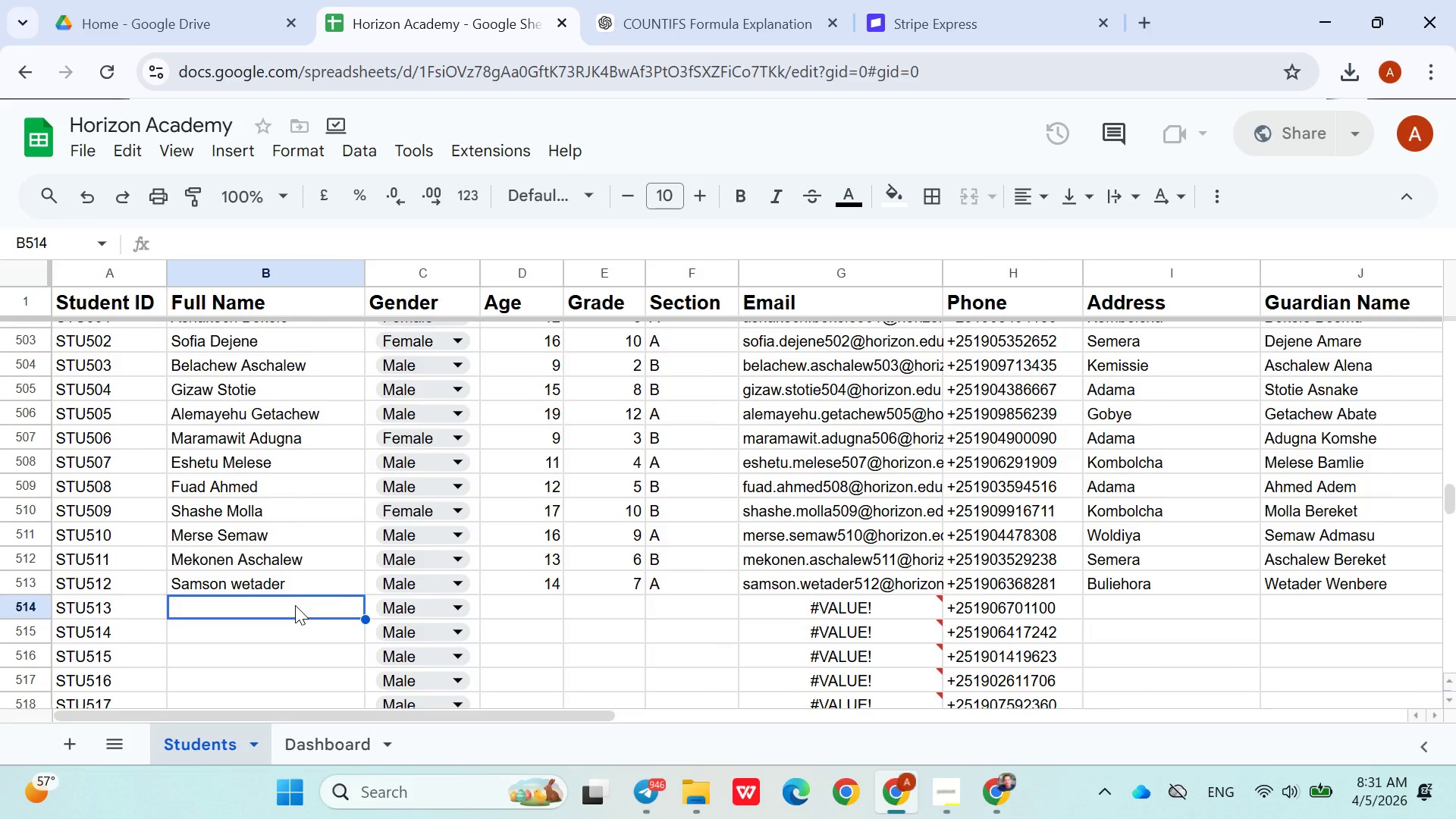 
type(Udo Mebratu)
 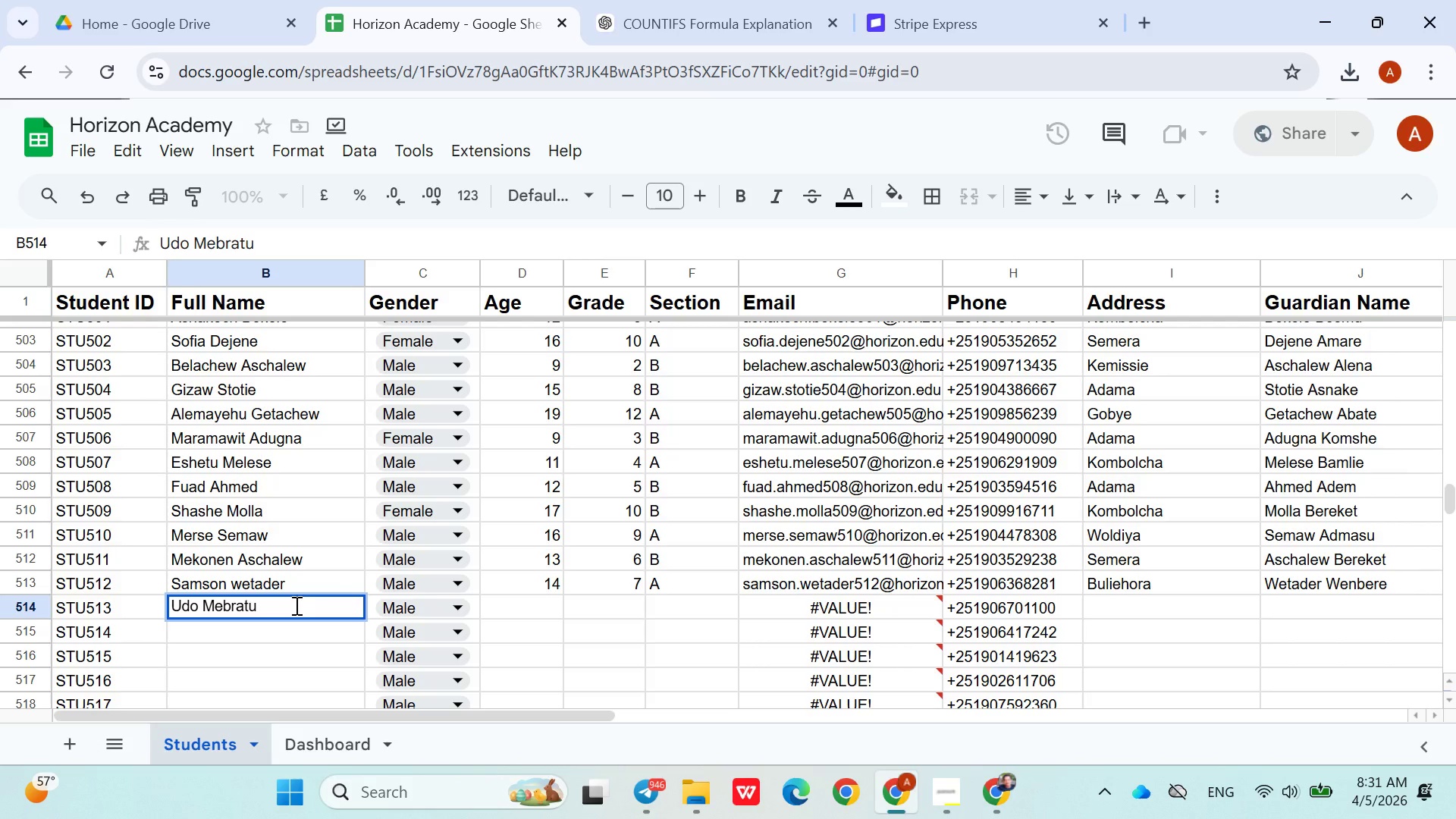 
left_click([489, 618])
 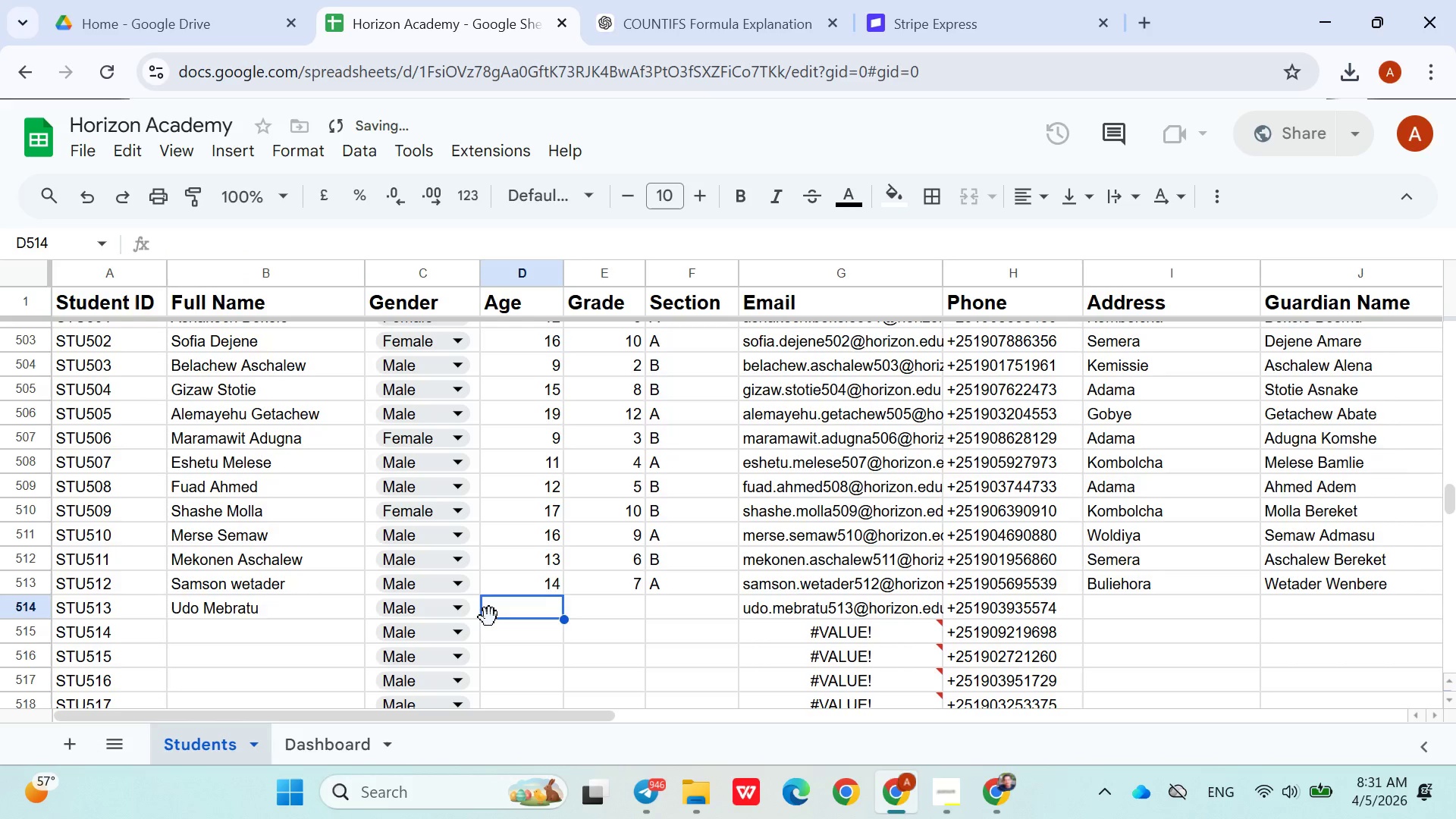 
type(19)
 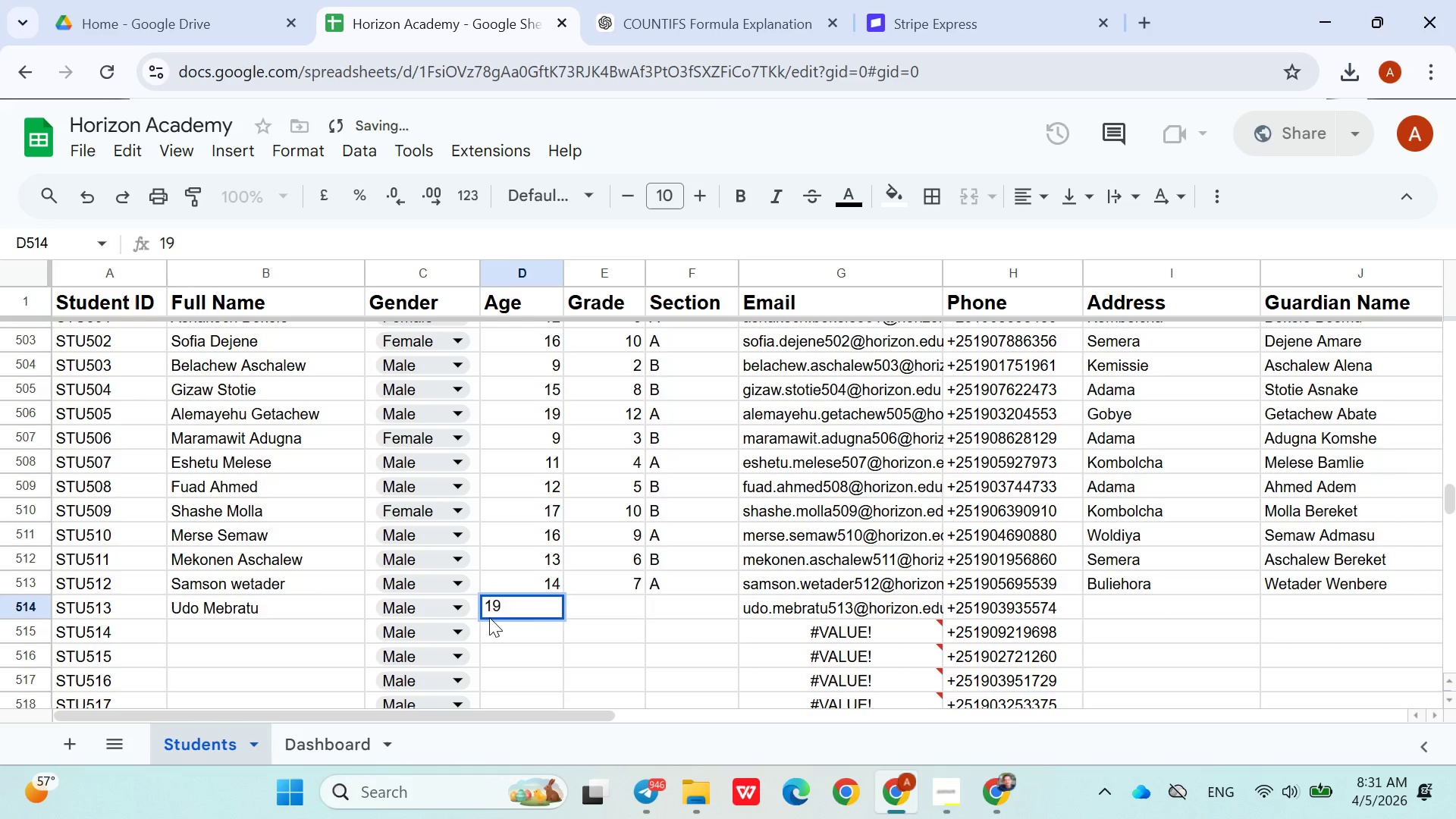 
key(ArrowRight)
 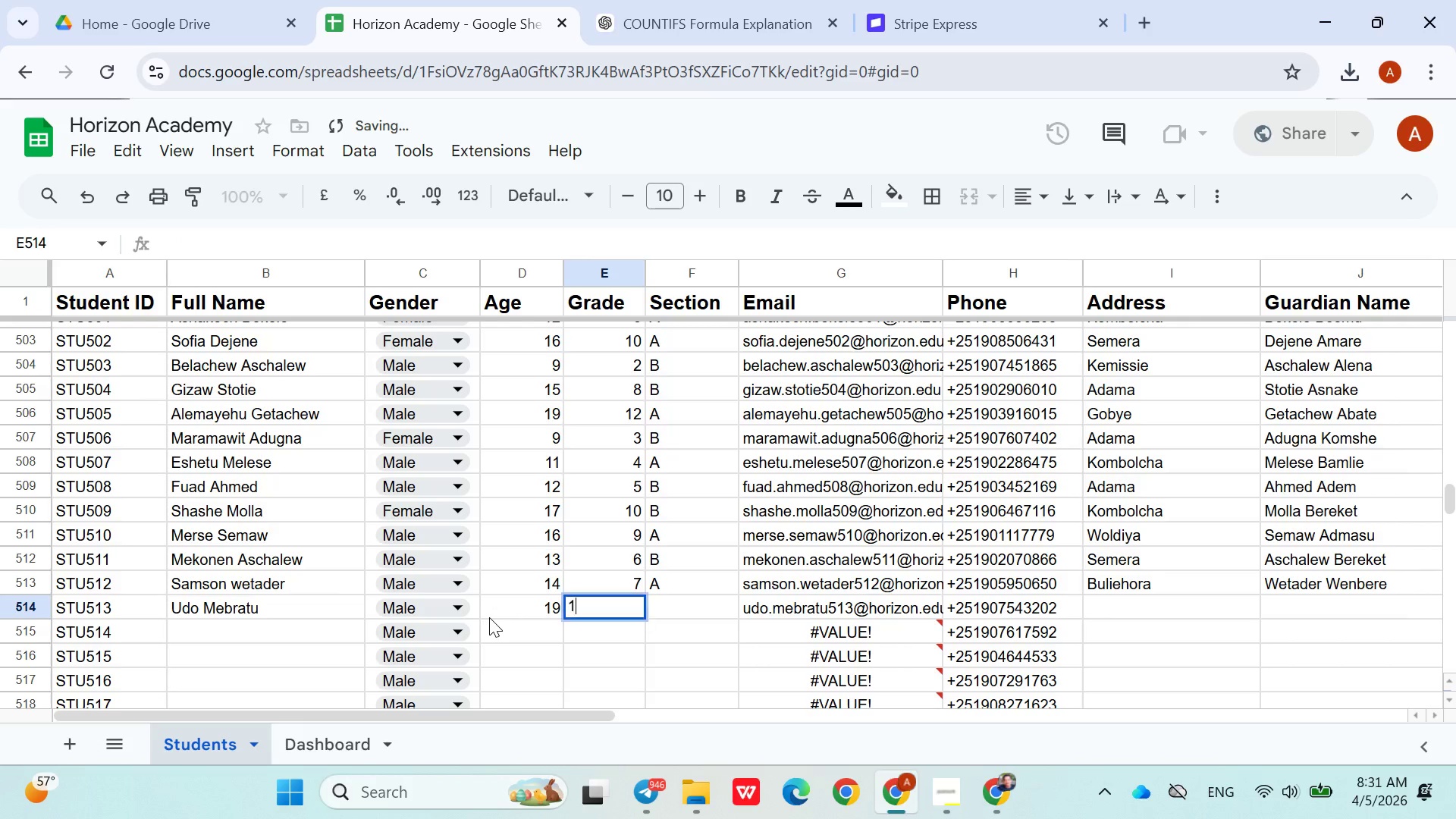 
type(12)
 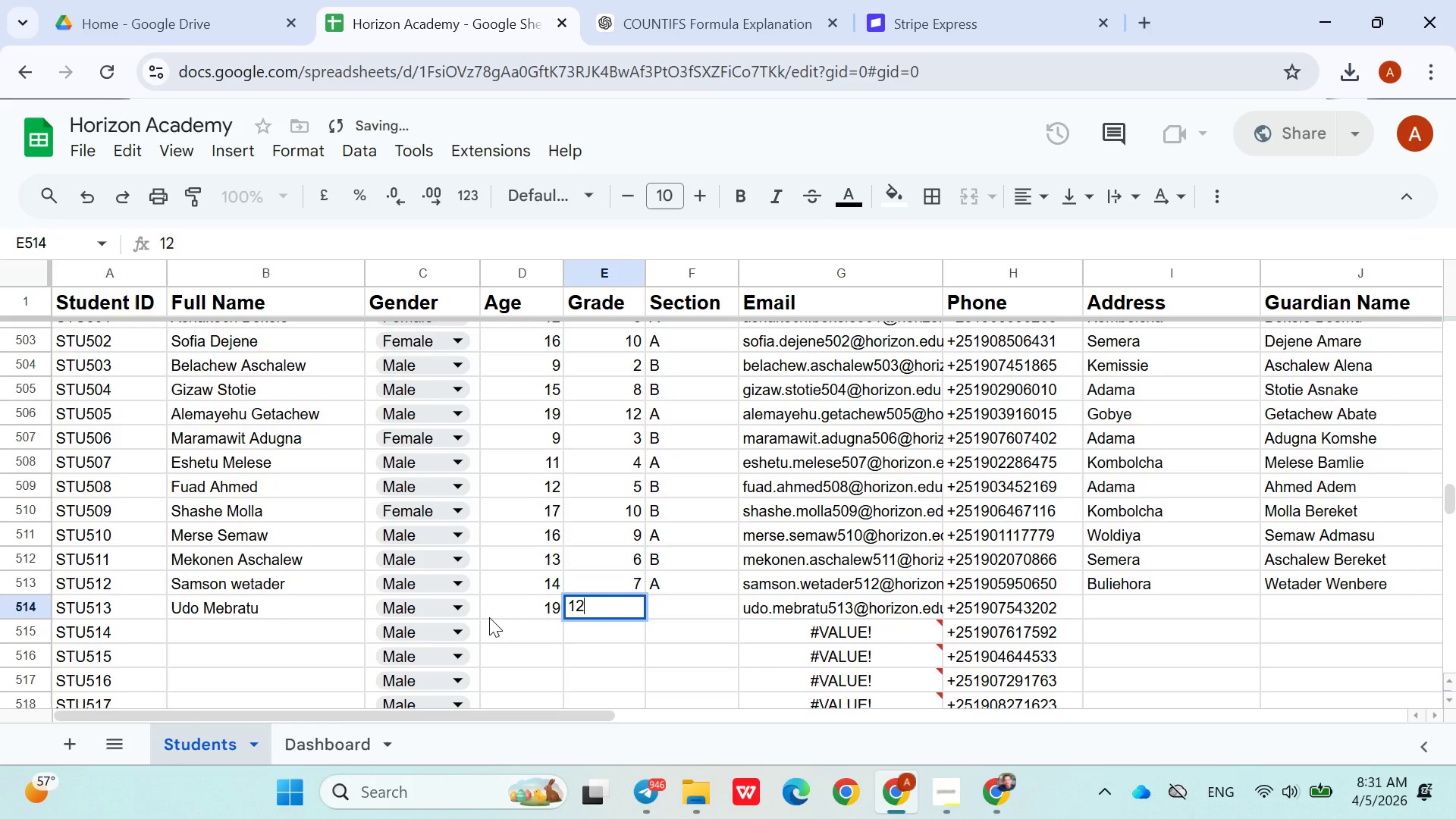 
key(ArrowRight)
 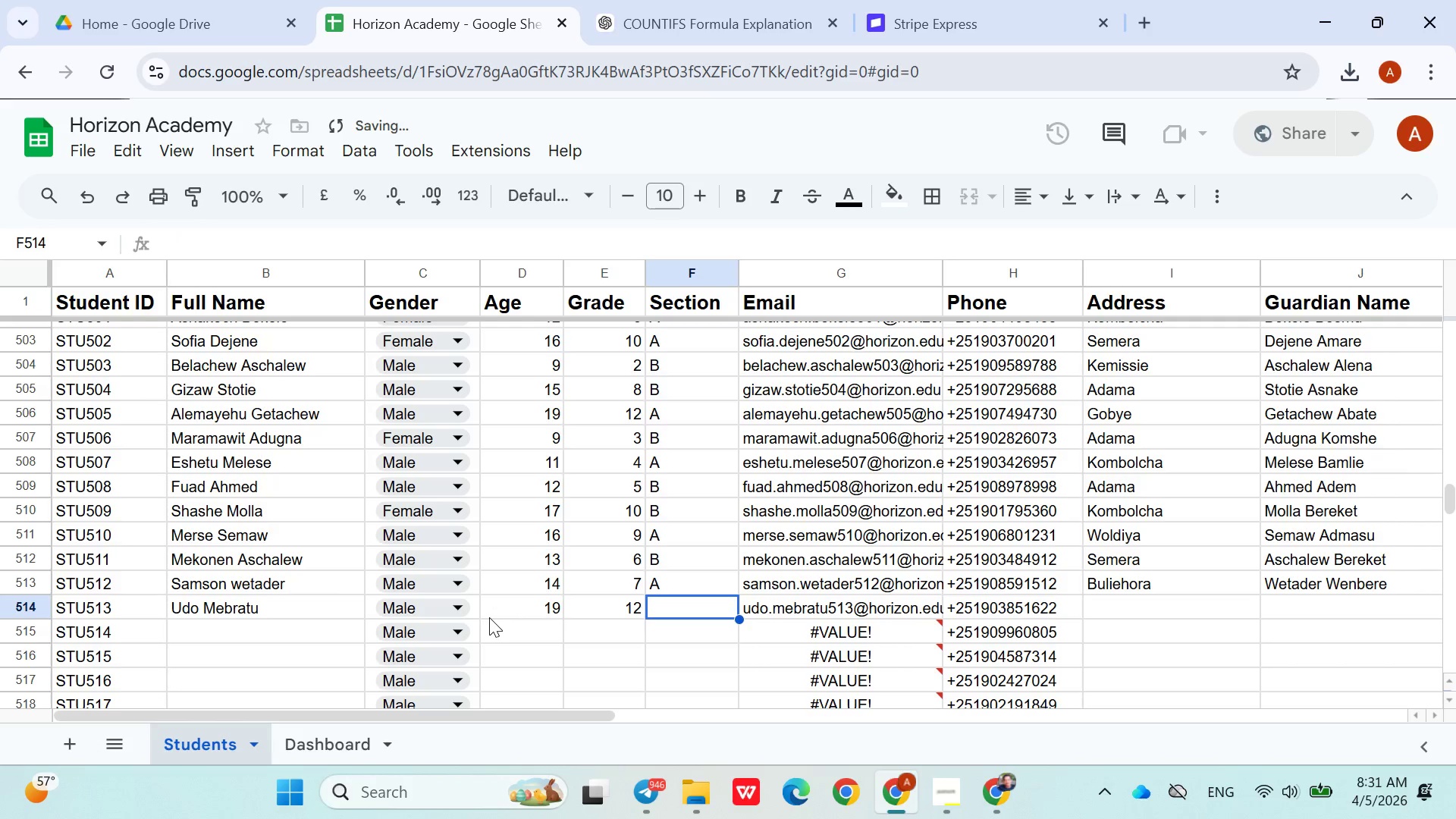 
key(Shift+A)
 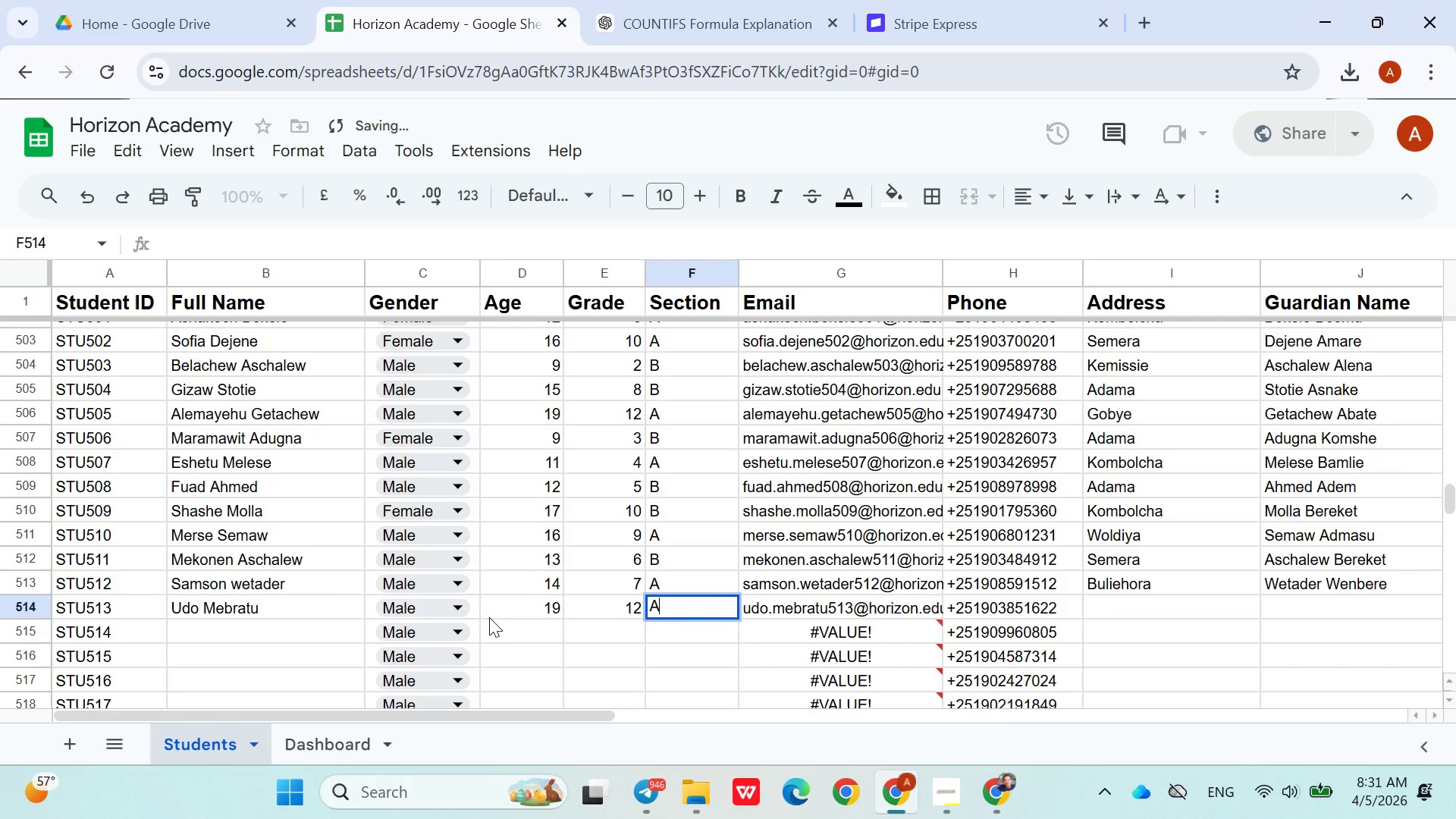 
key(ArrowRight)
 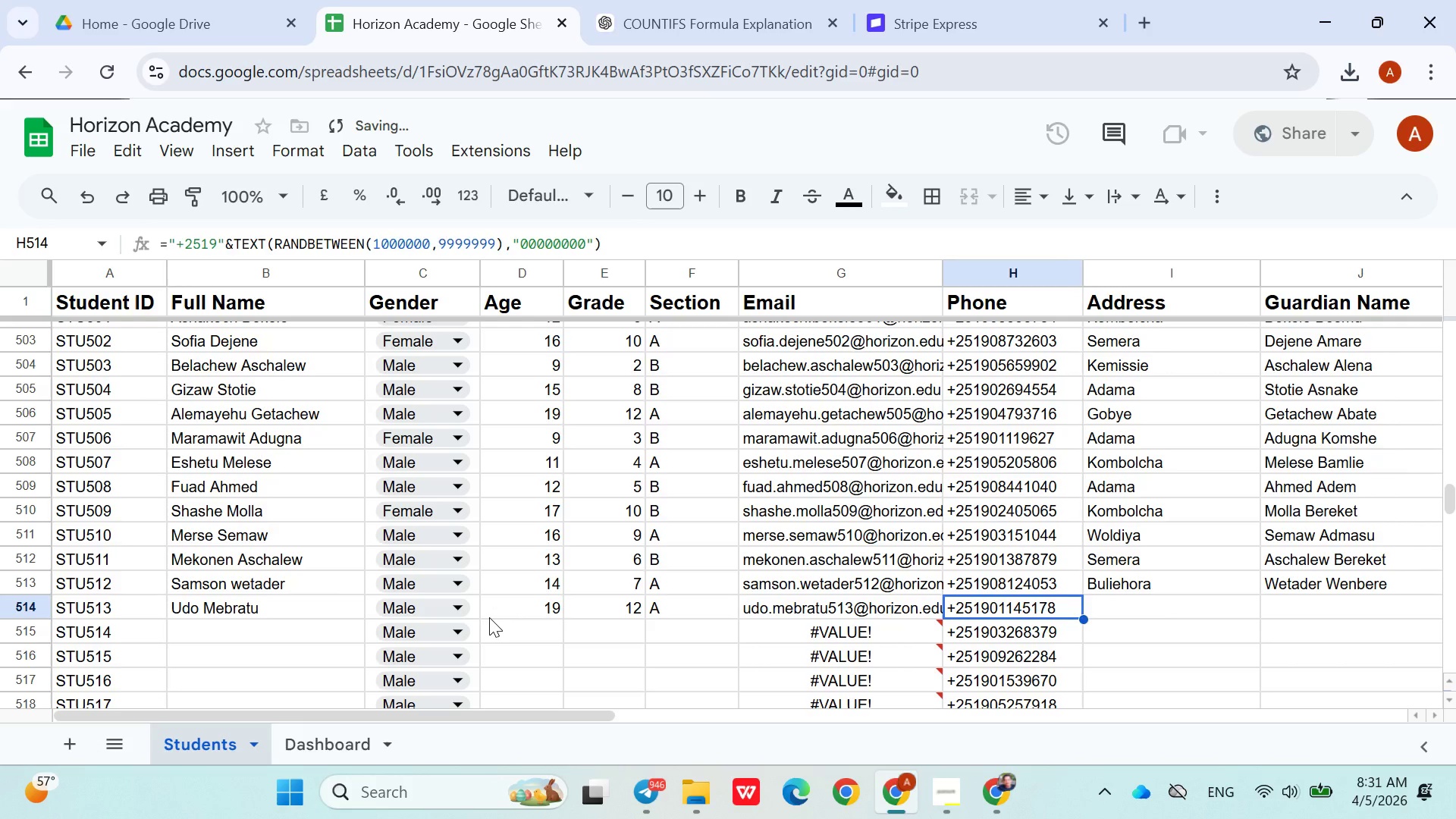 
key(ArrowRight)
 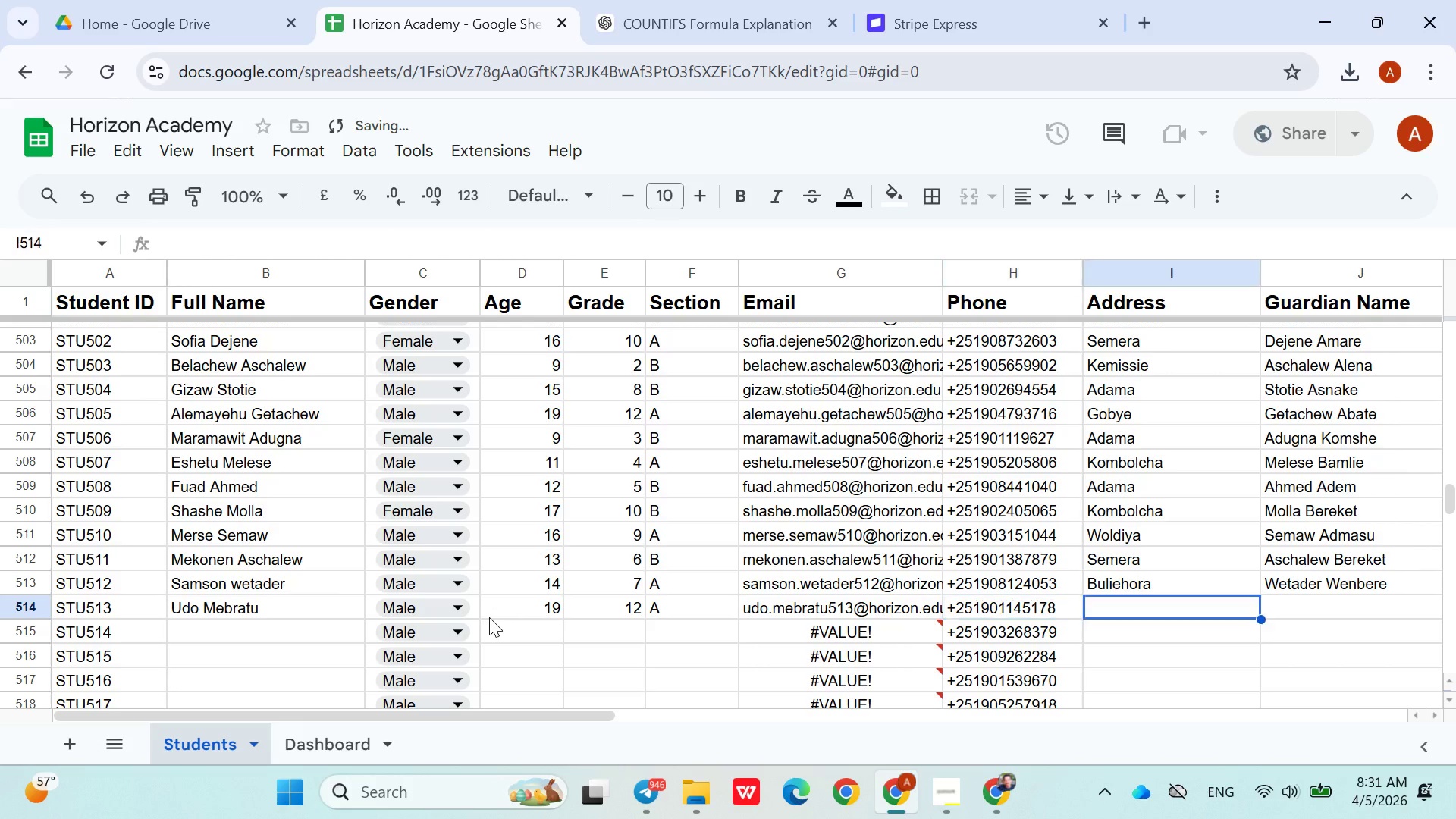 
key(ArrowRight)
 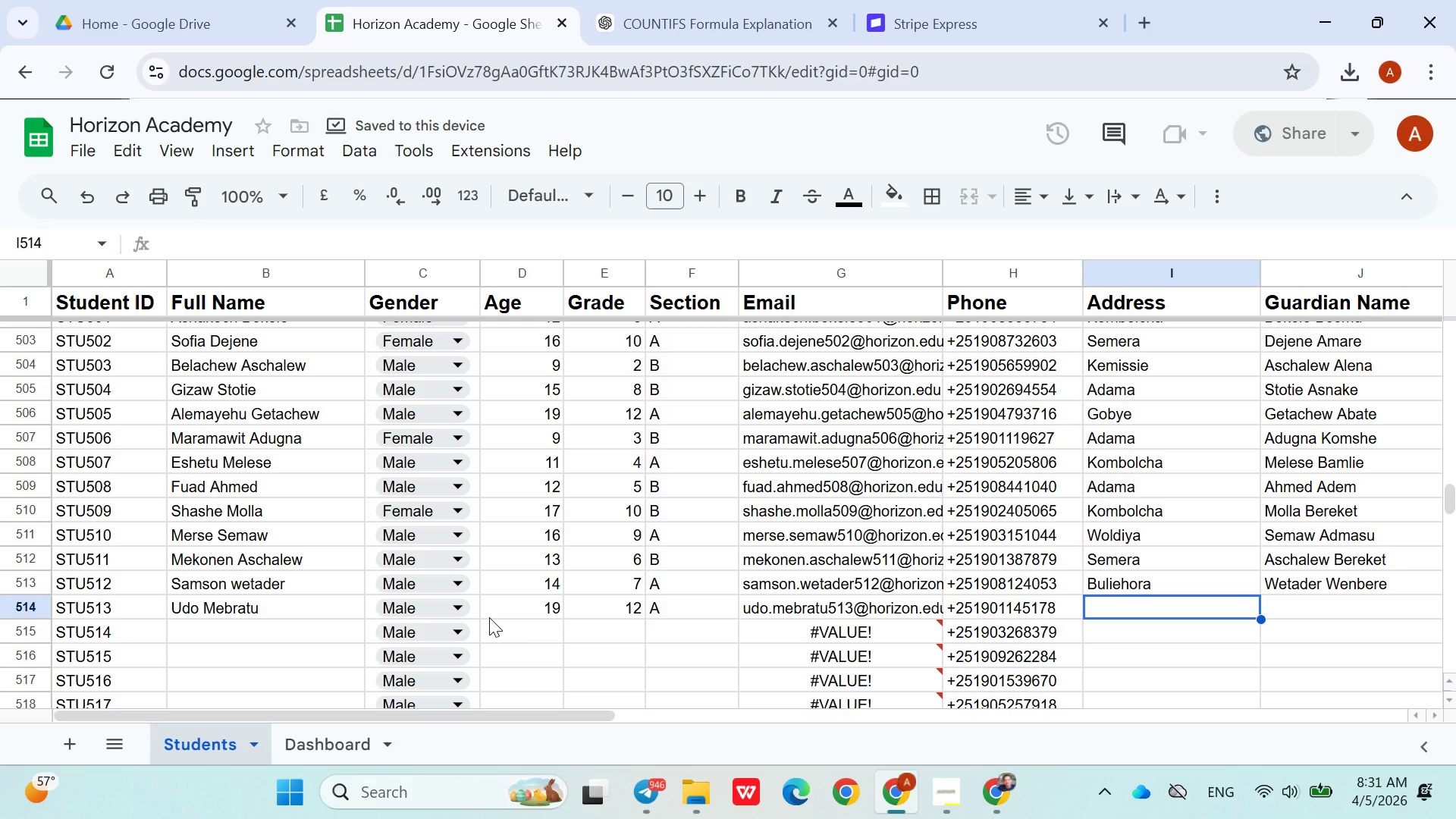 
type(Bul)
 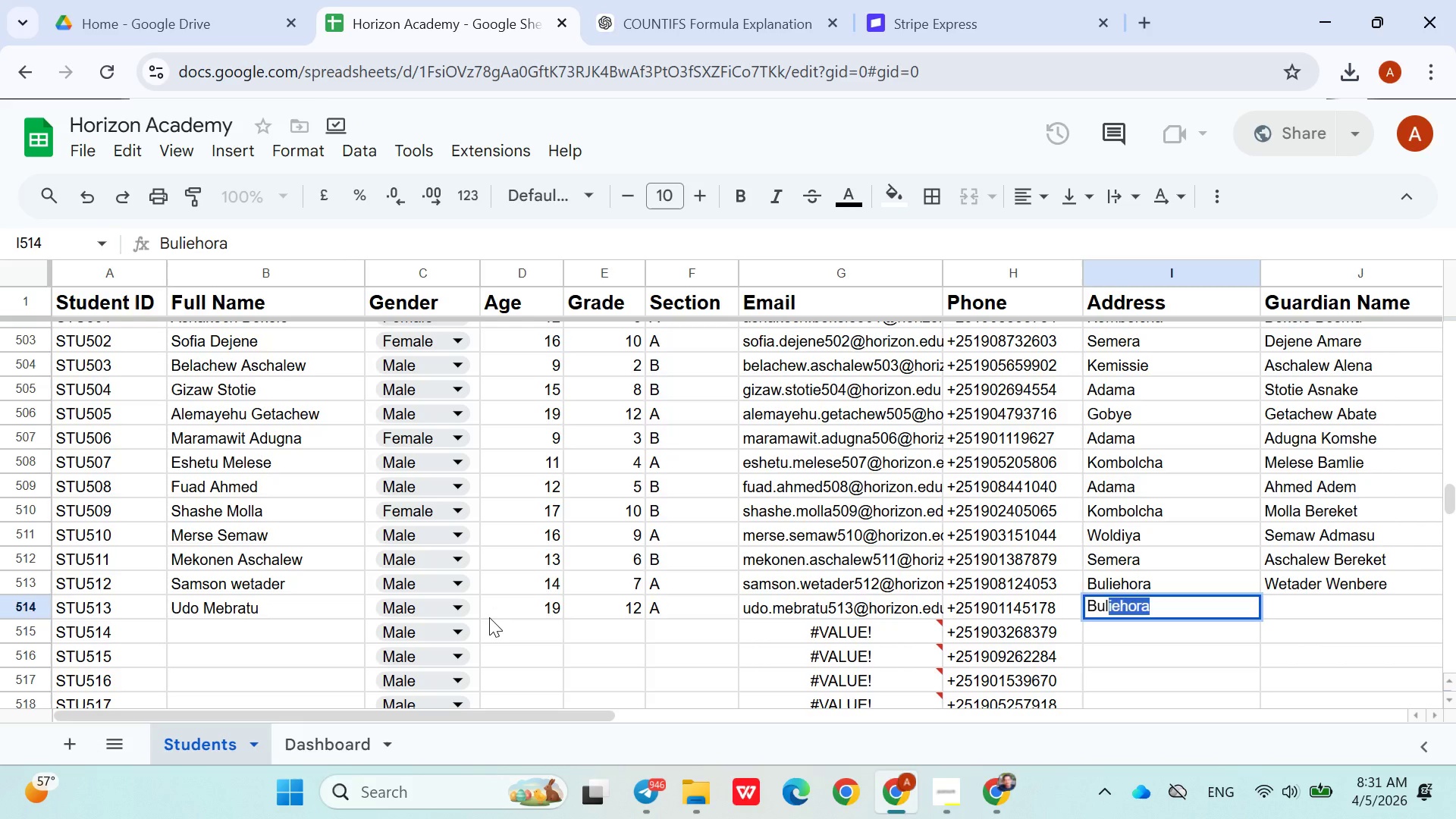 
key(ArrowDown)
 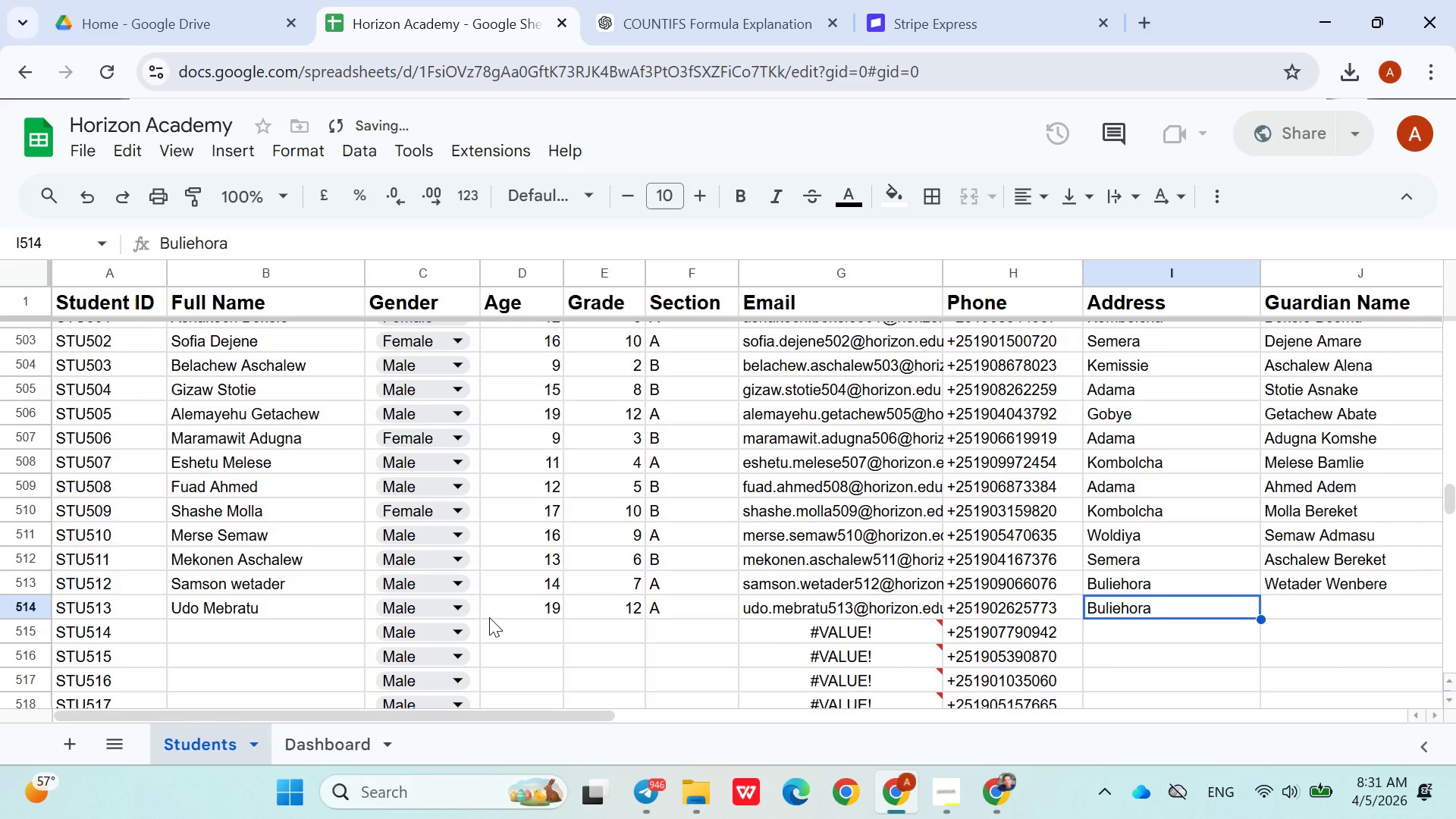 
key(ArrowUp)
 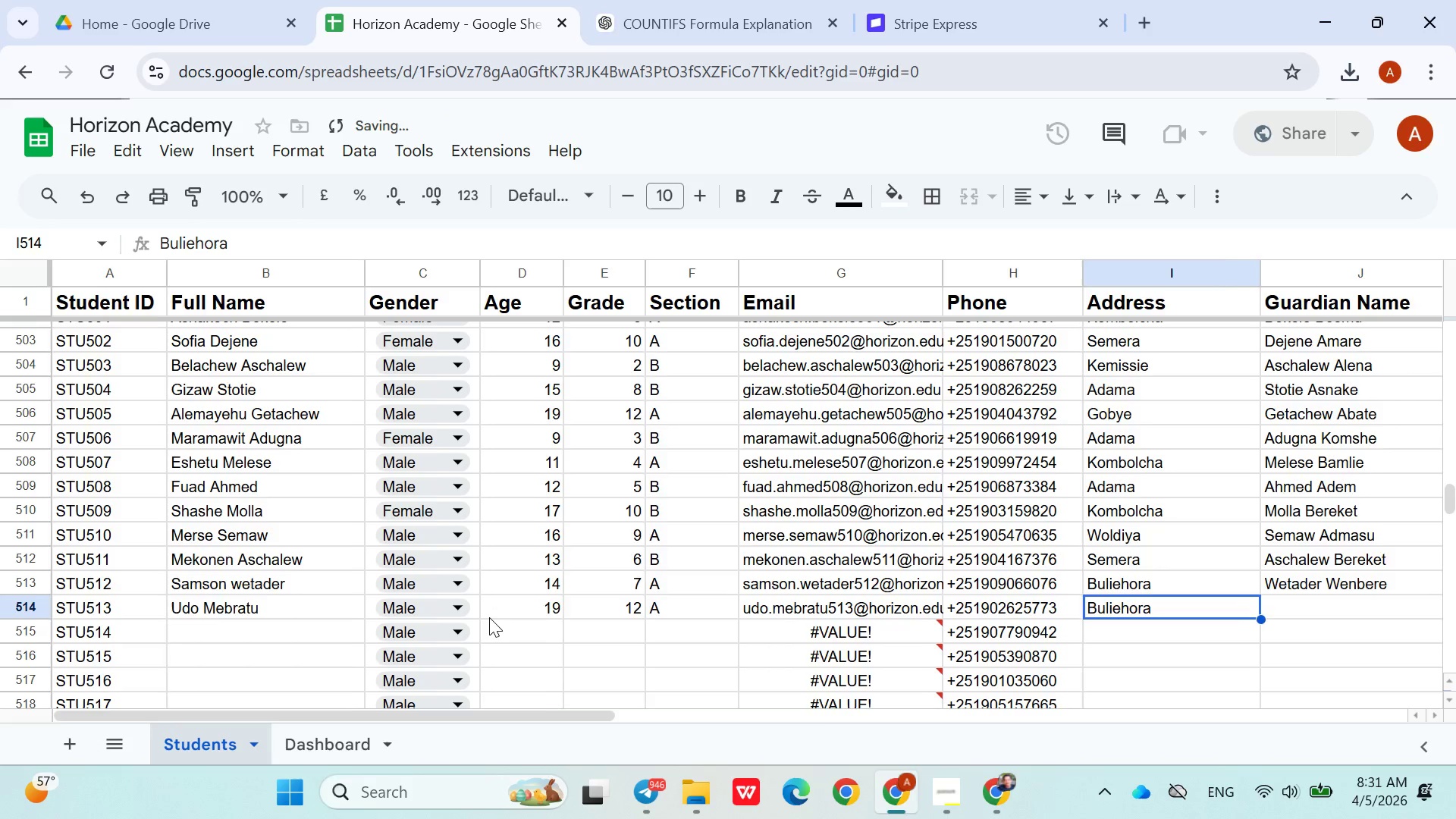 
key(ArrowRight)
 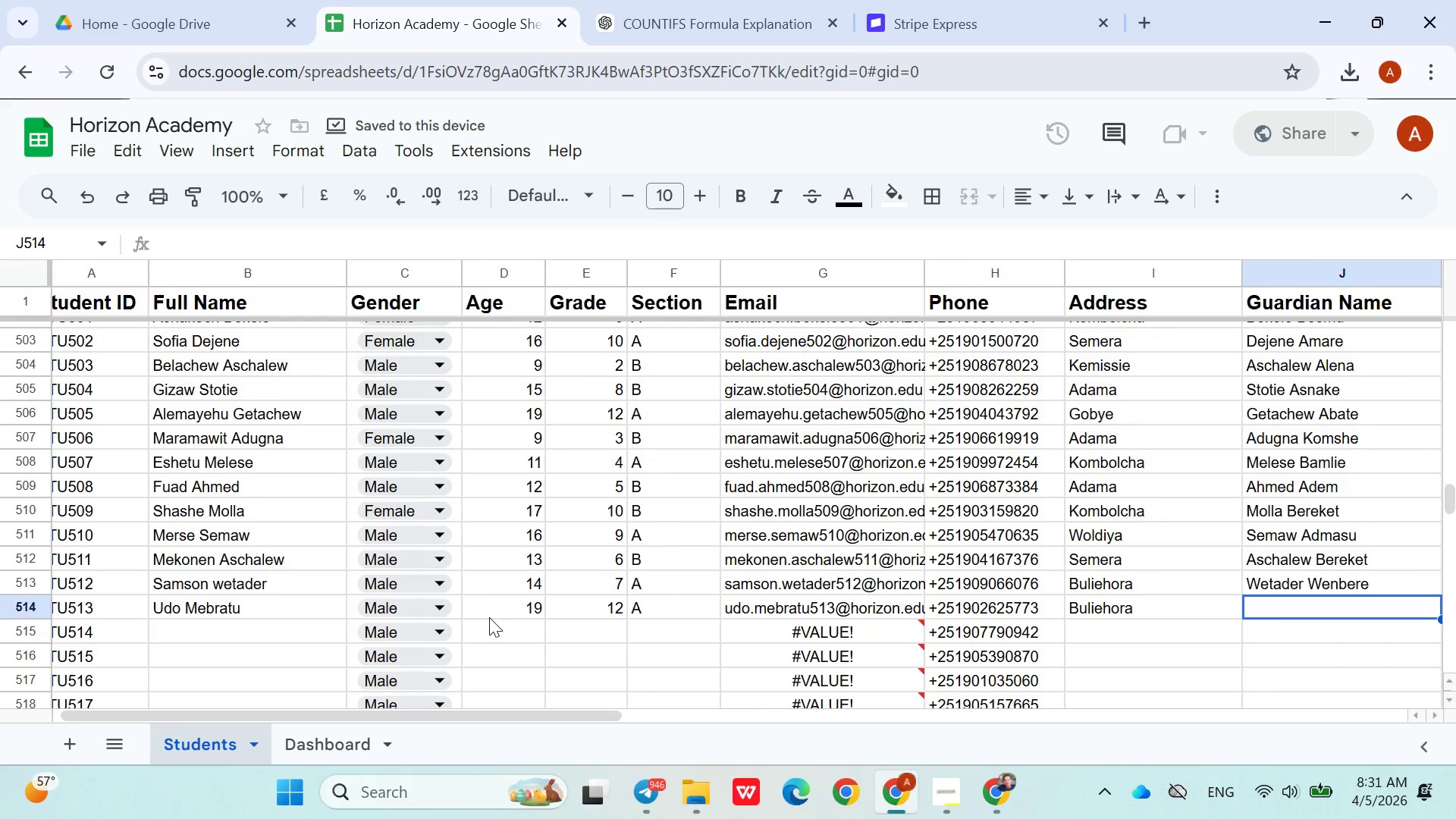 
type(Mebratu )
 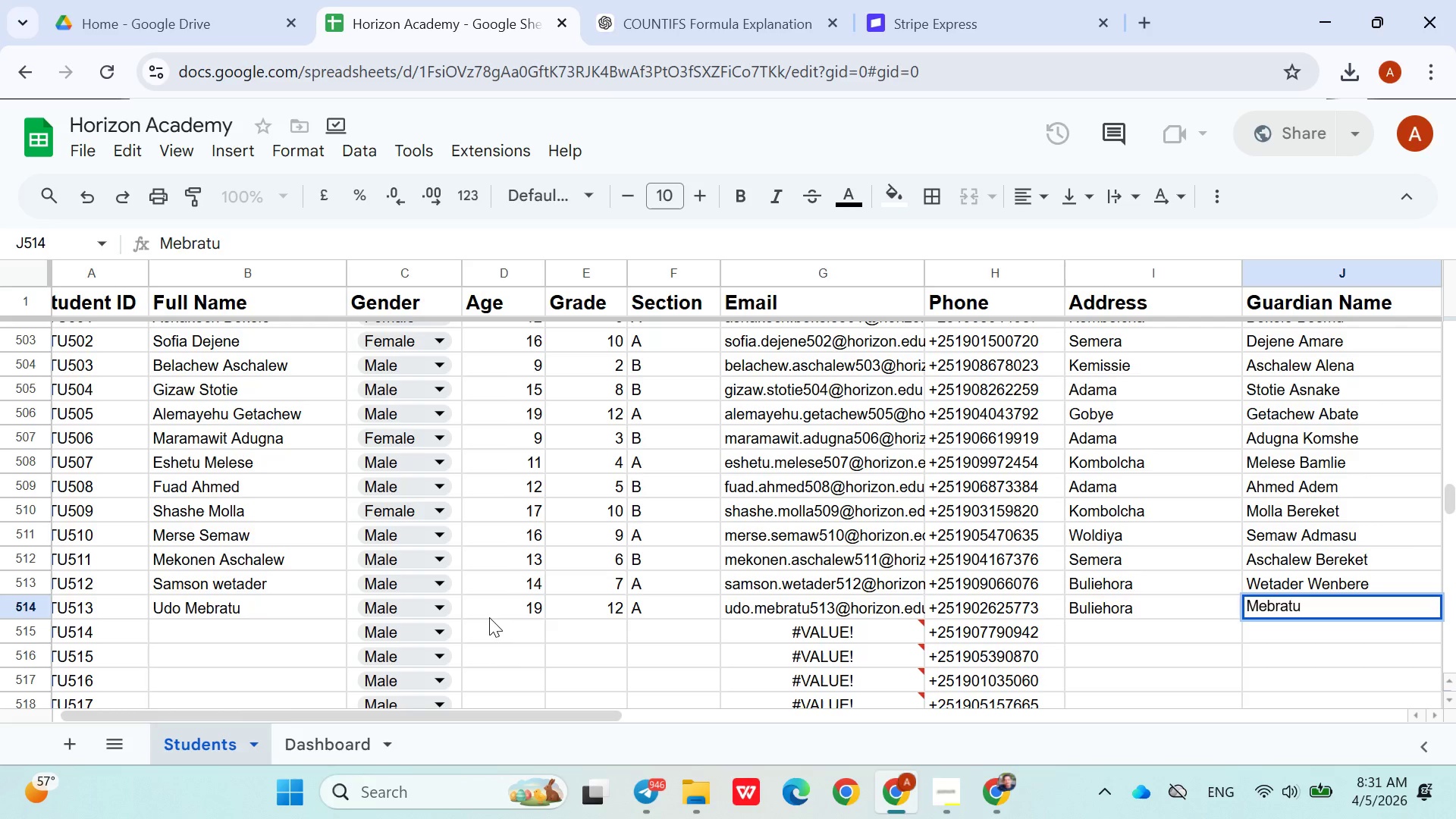 
type(Be)
 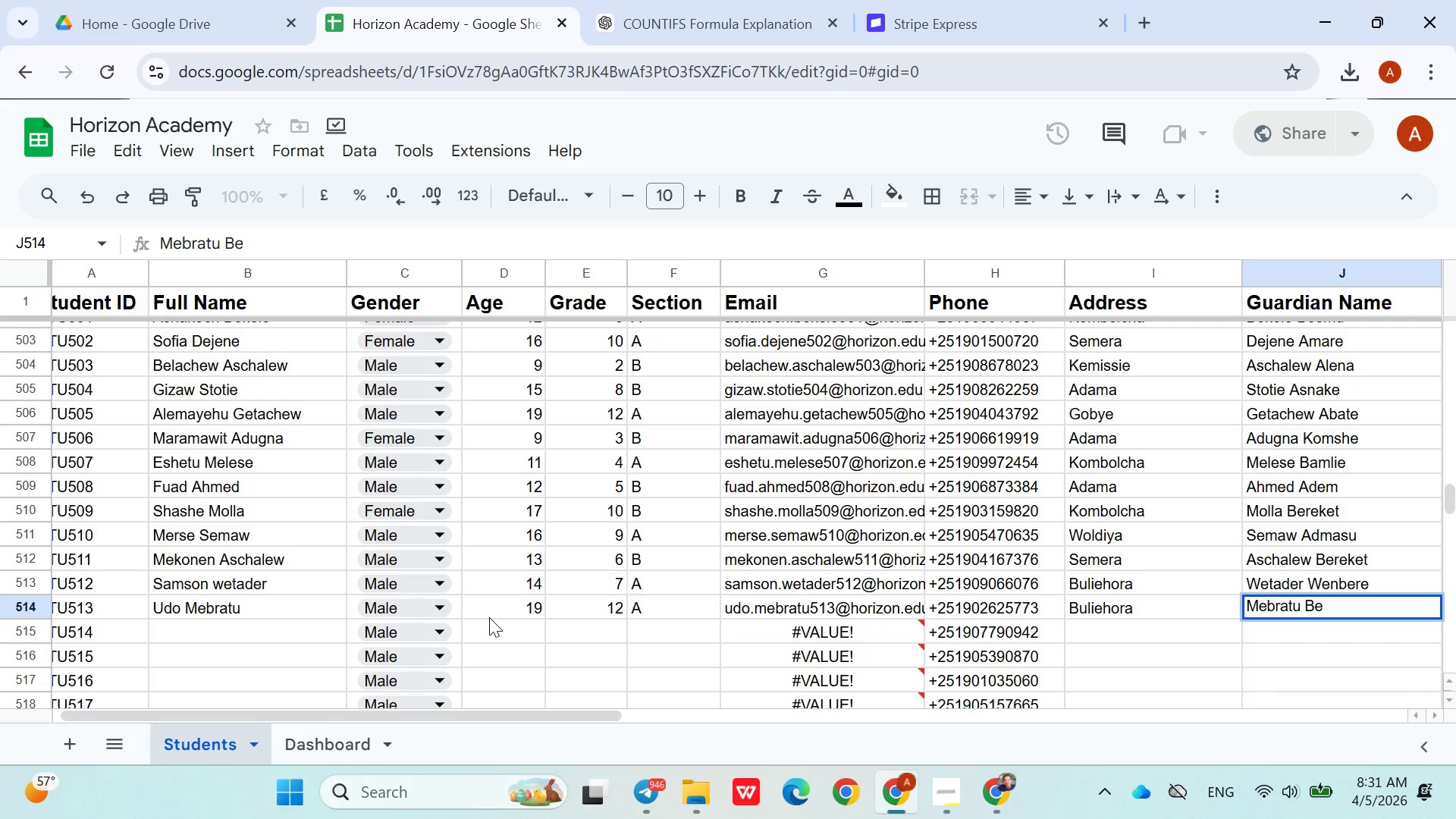 
type(fekadu)
 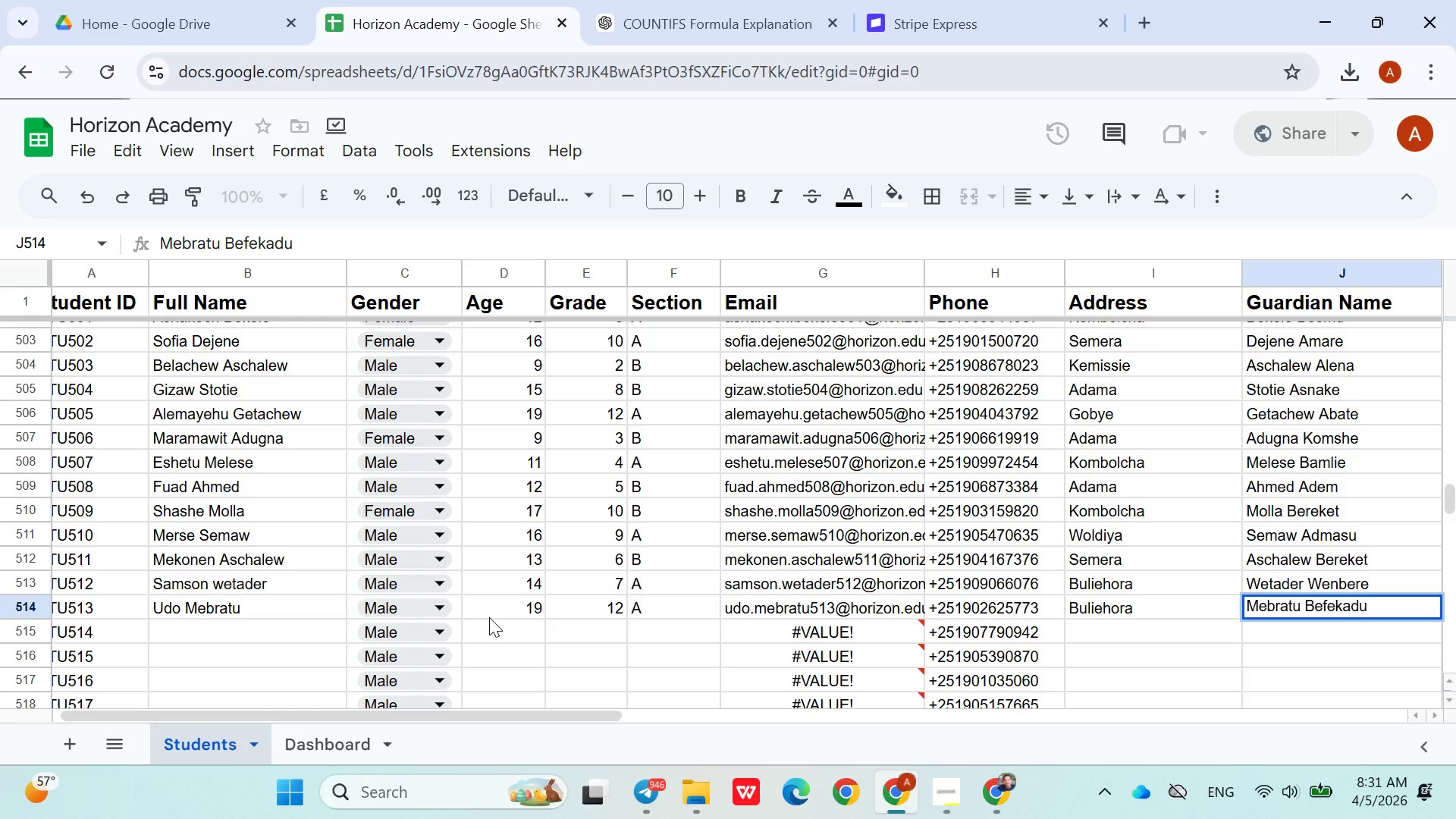 
key(ArrowDown)
 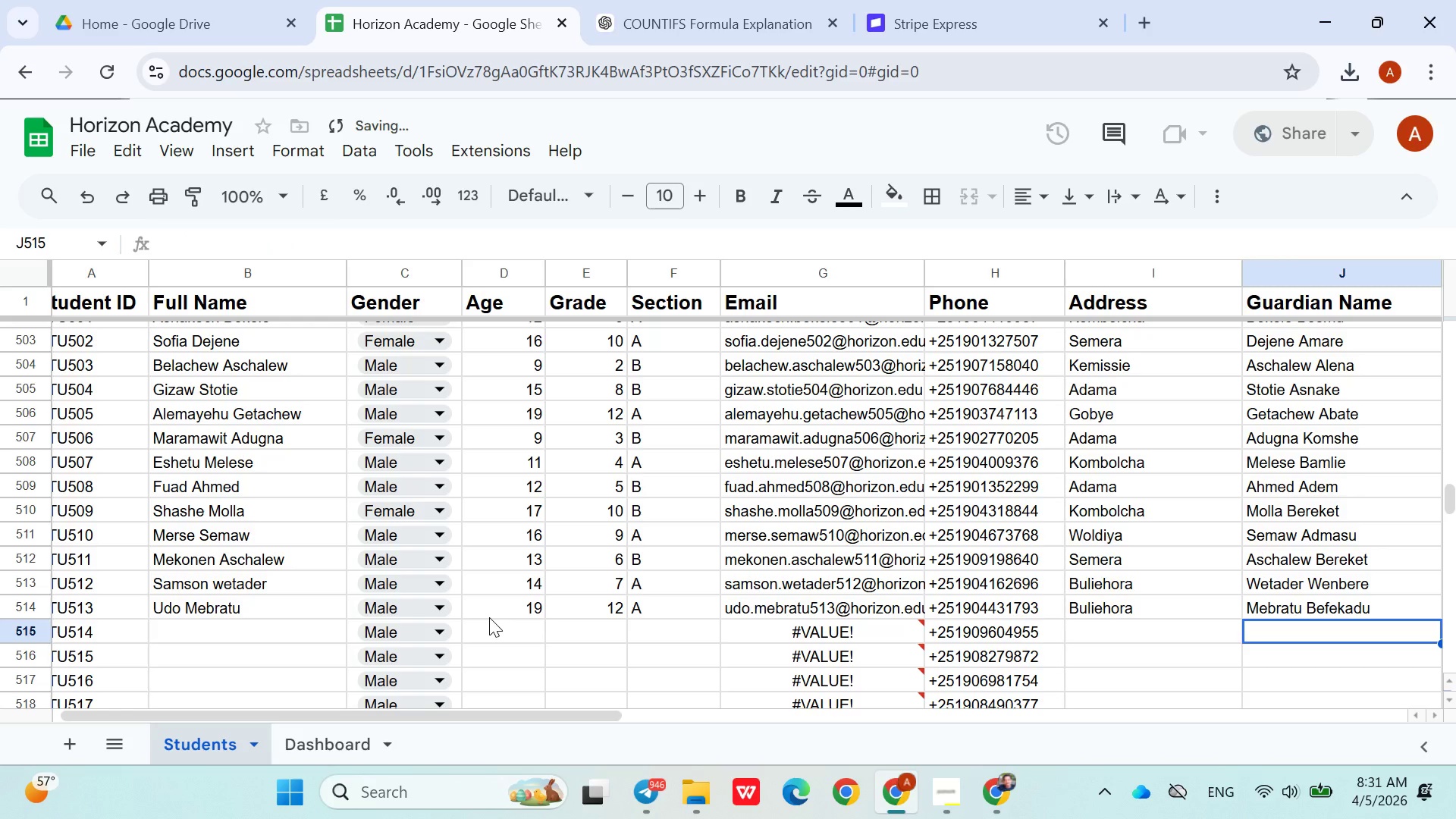 
hold_key(key=ArrowLeft, duration=0.86)
 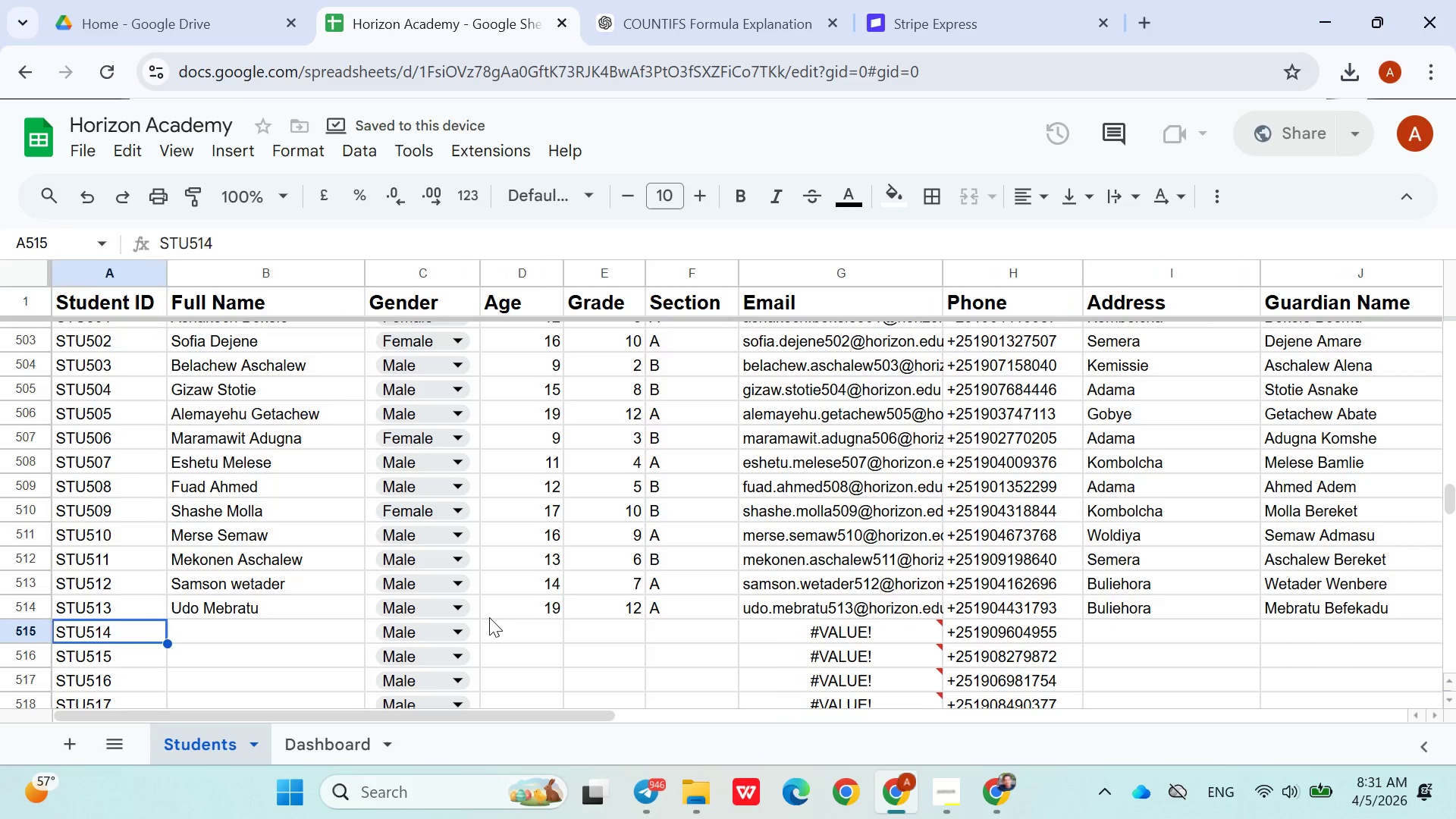 
key(ArrowRight)
 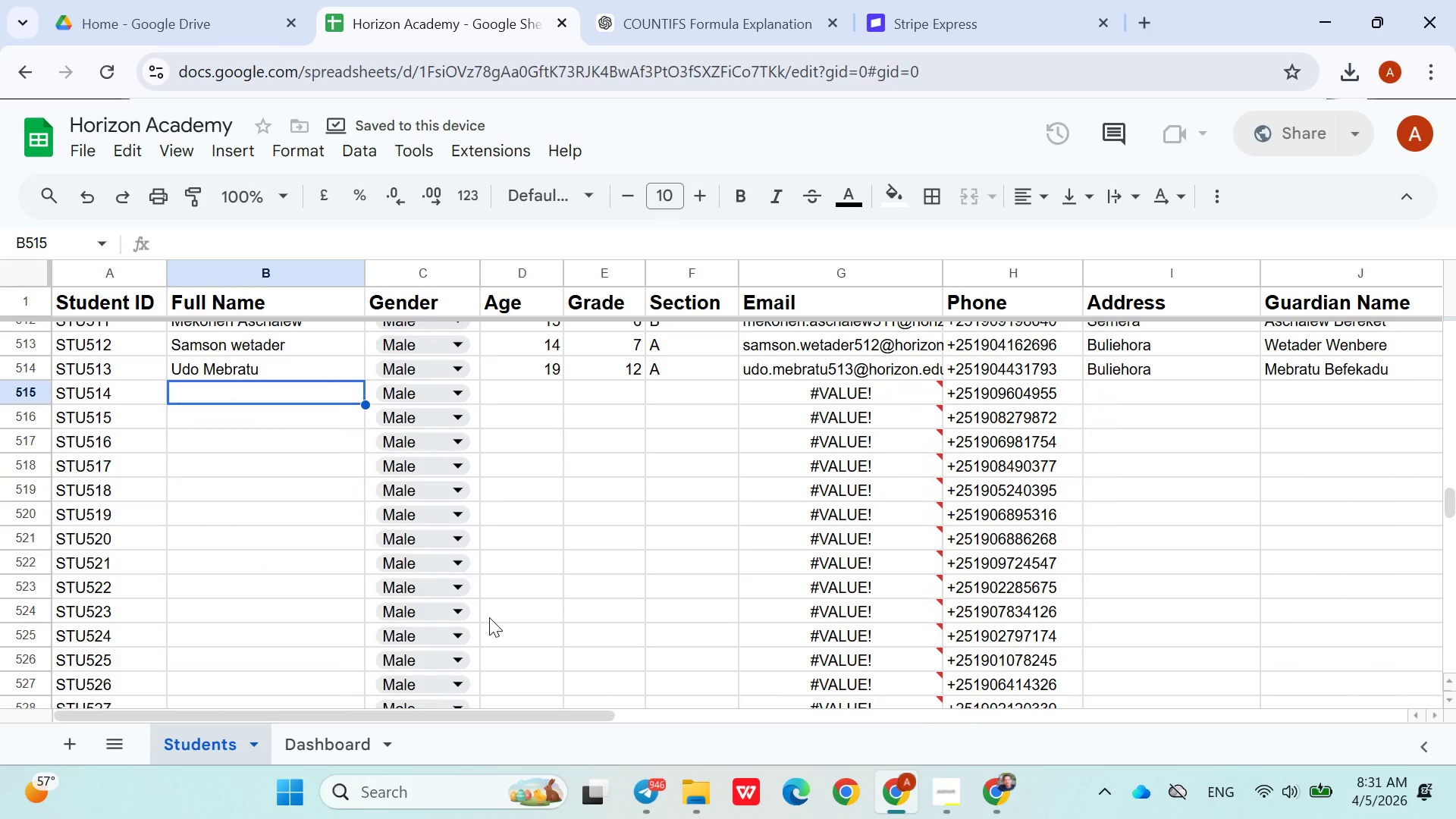 
type(Aster Mulusew)
 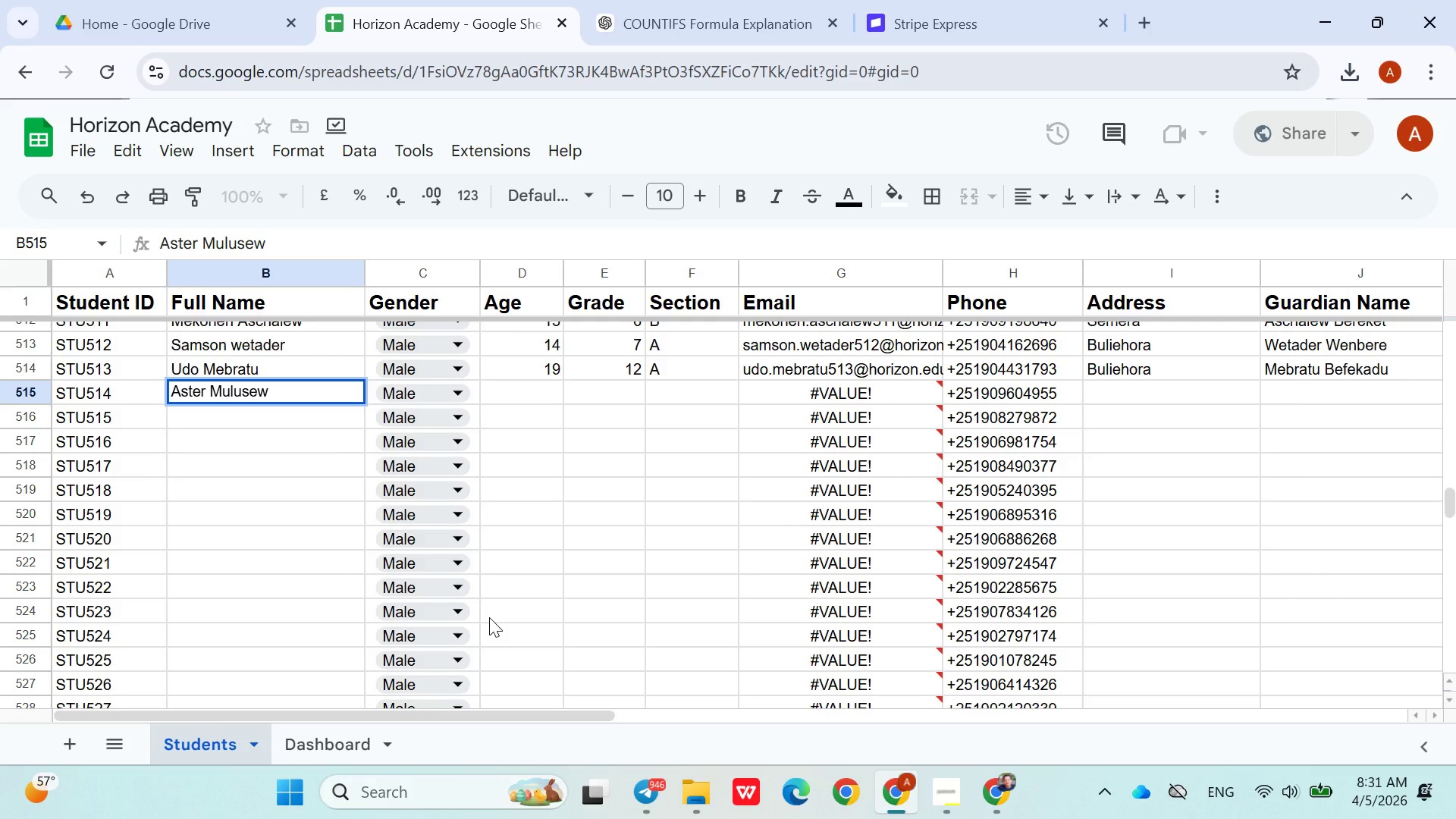 
left_click([457, 395])
 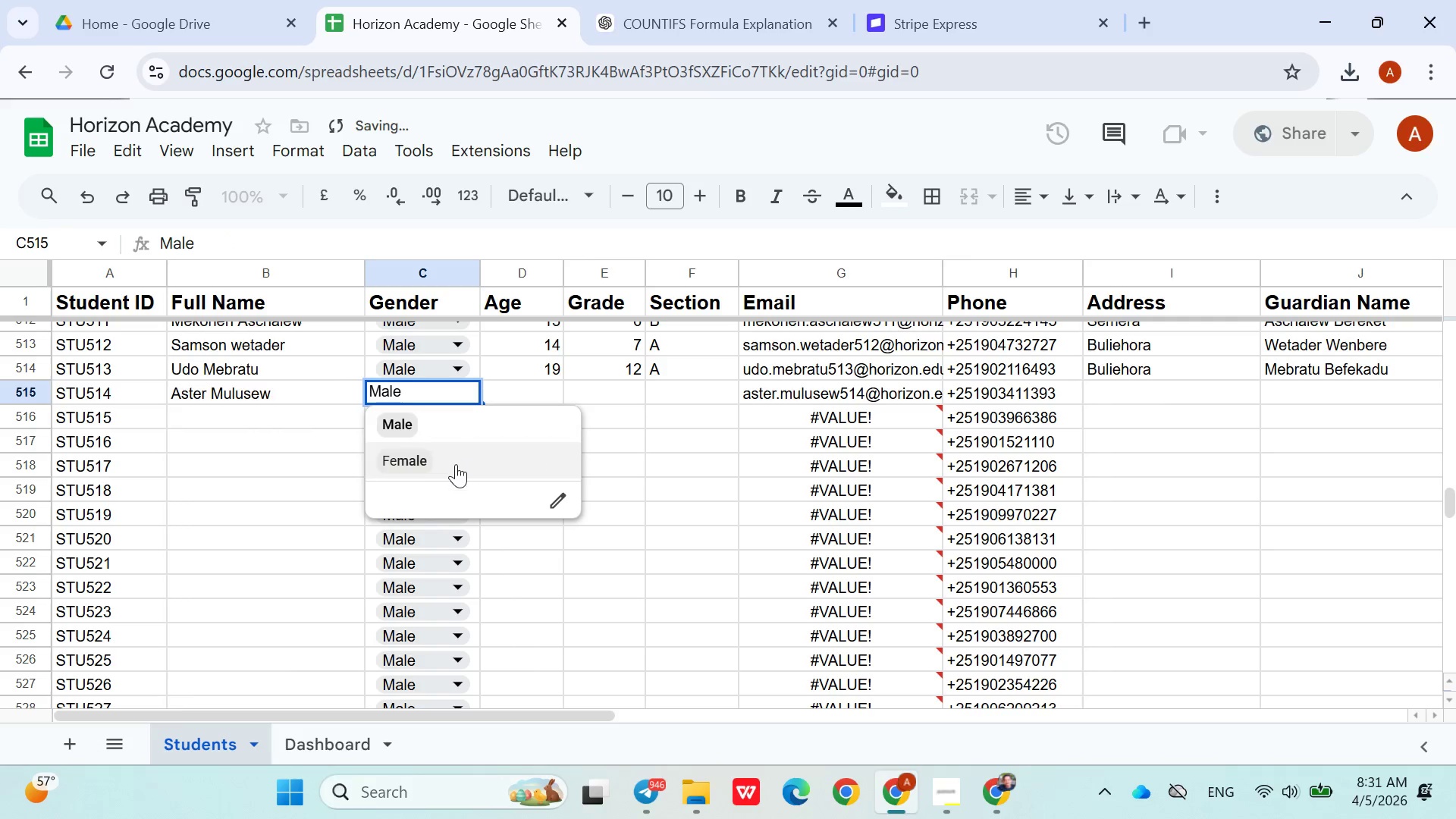 
left_click([456, 464])
 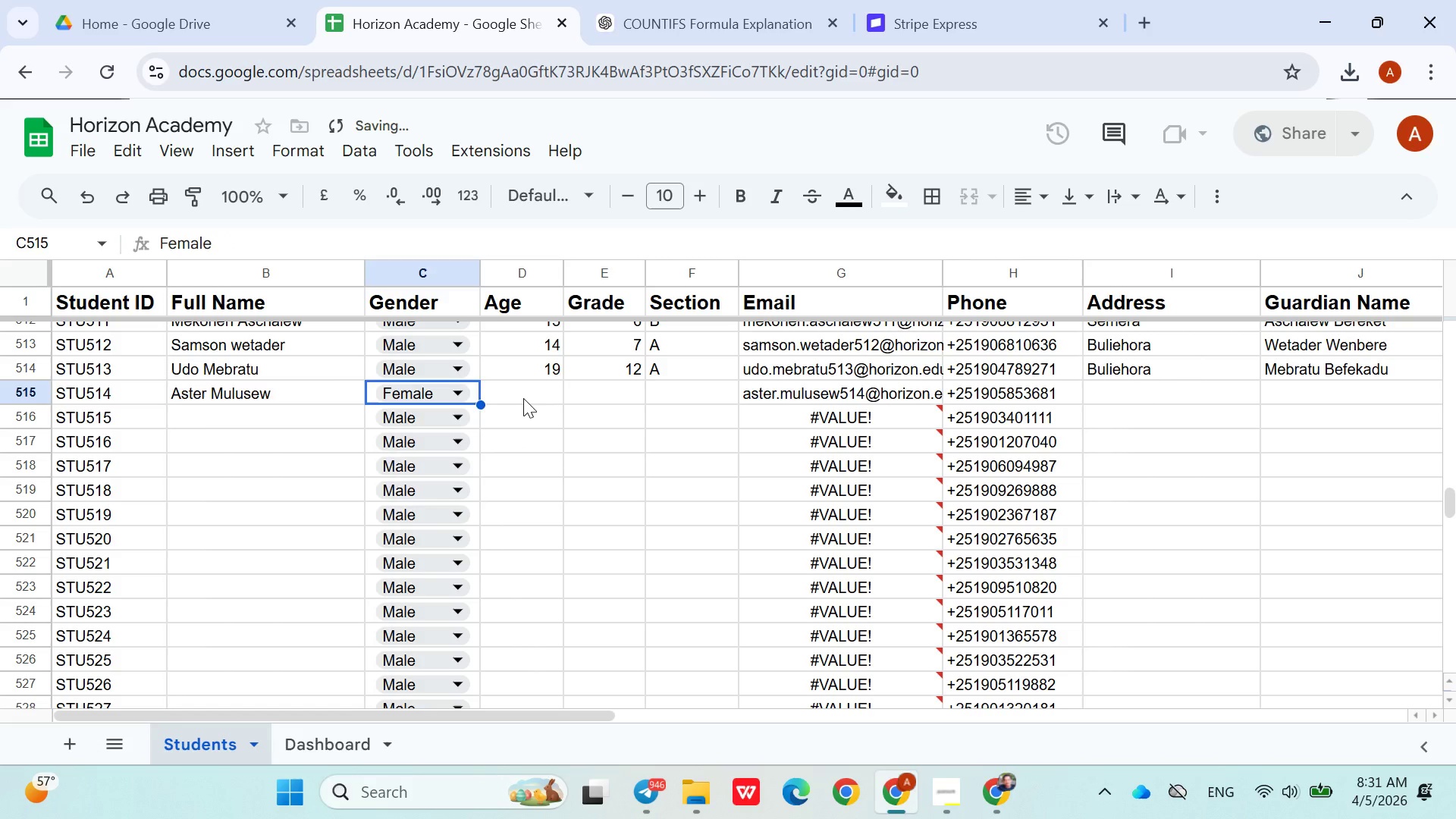 
left_click([523, 397])
 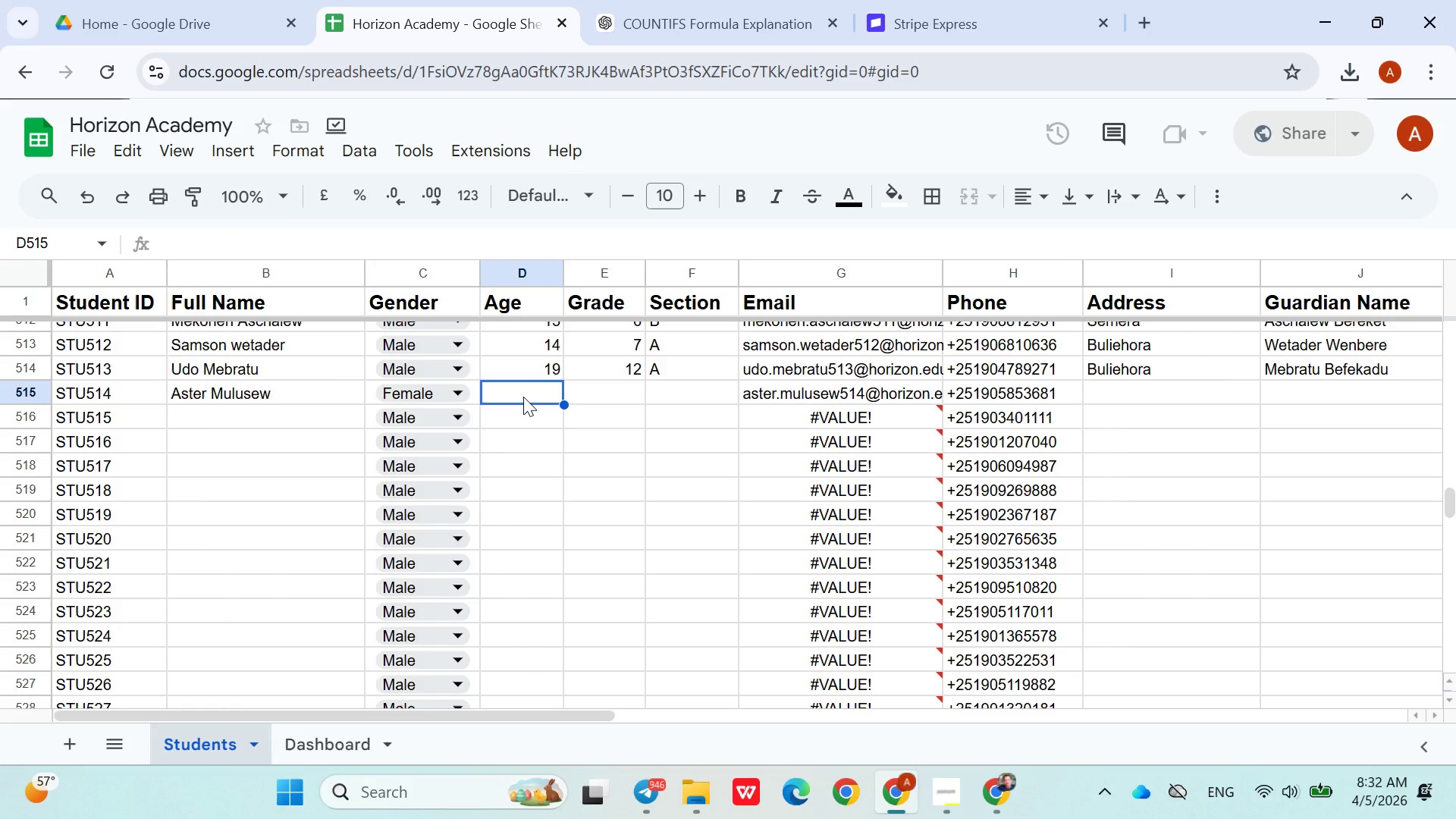 
wait(25.98)
 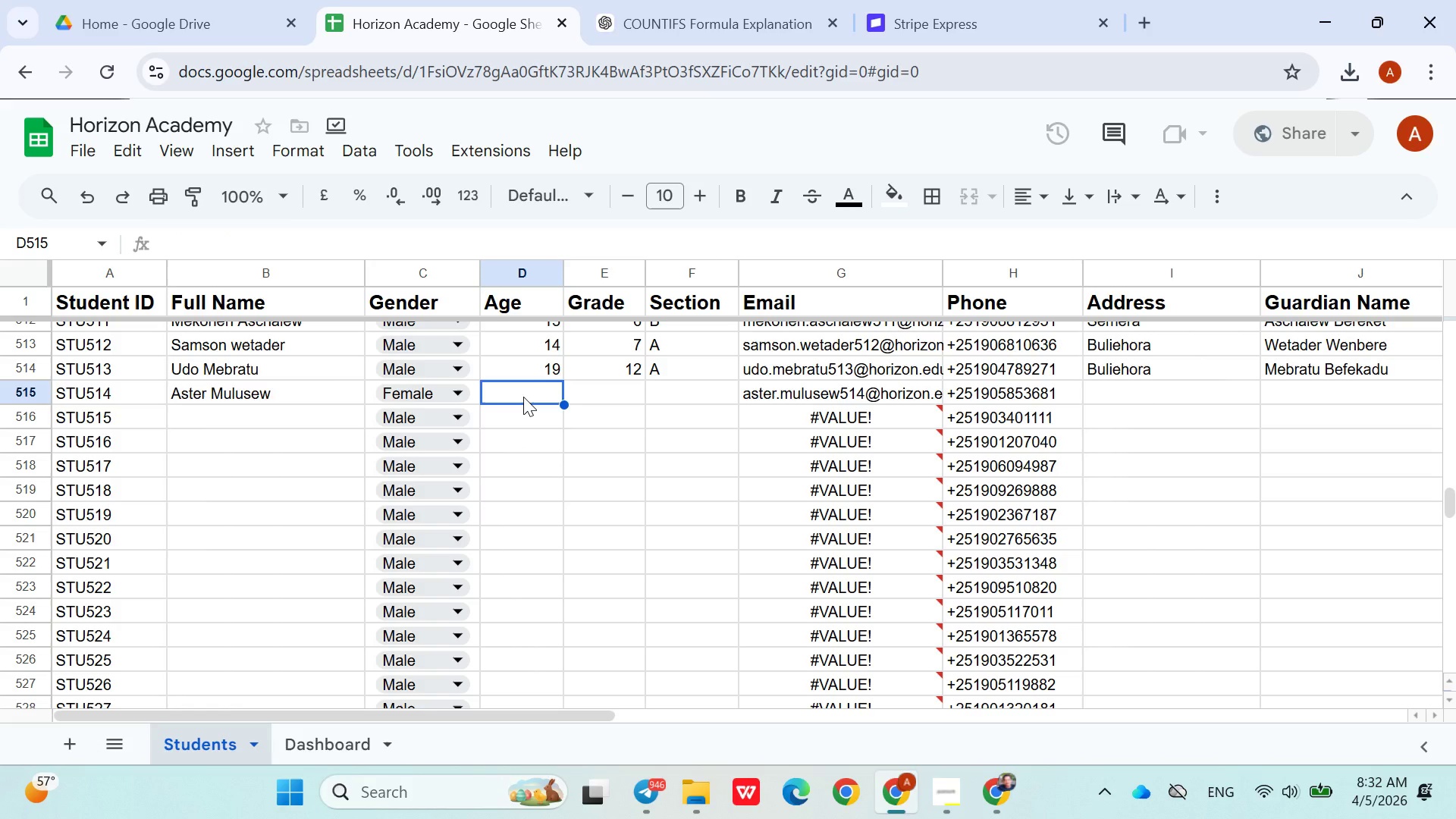 
type(13)
 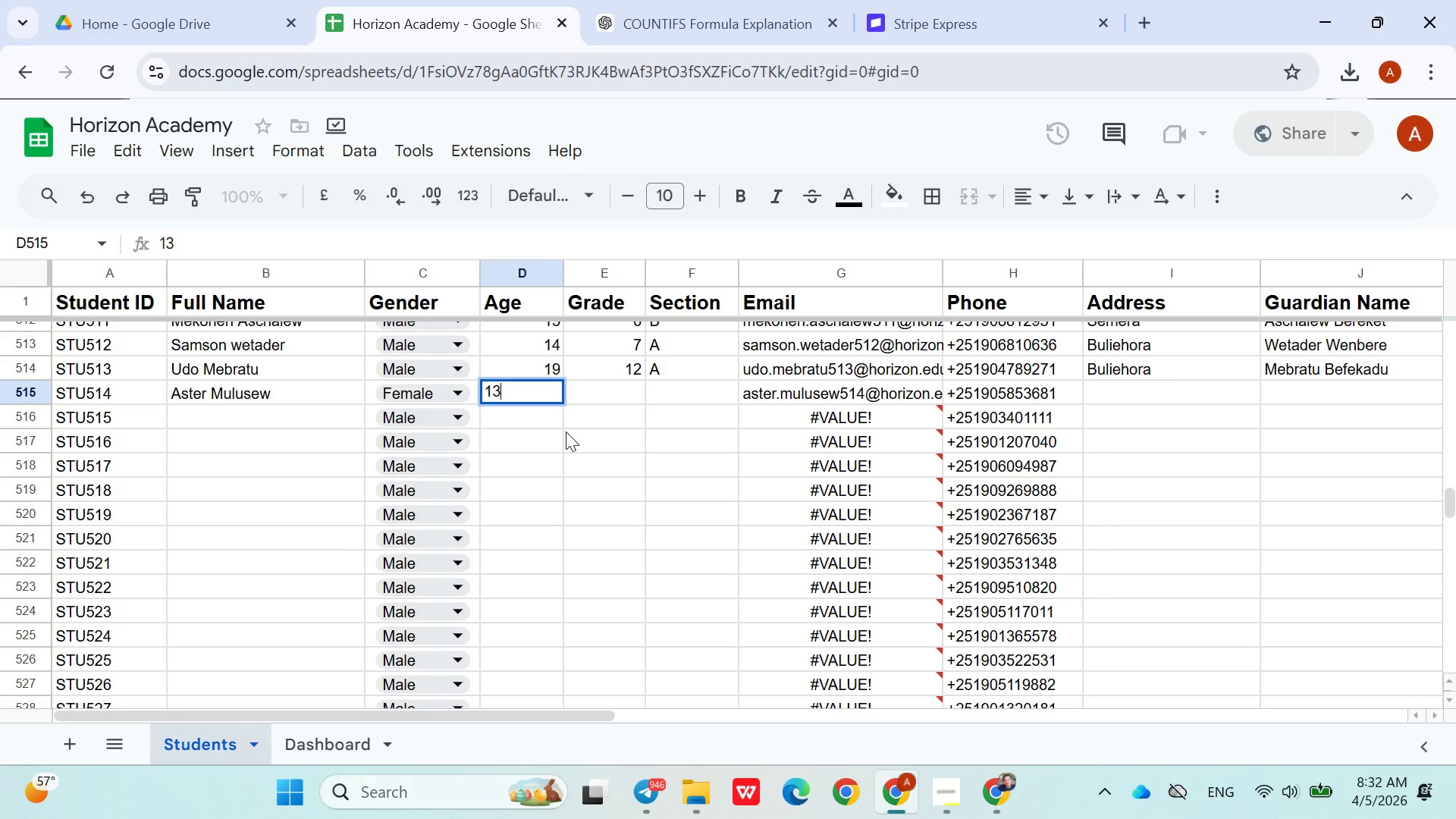 
key(ArrowRight)
 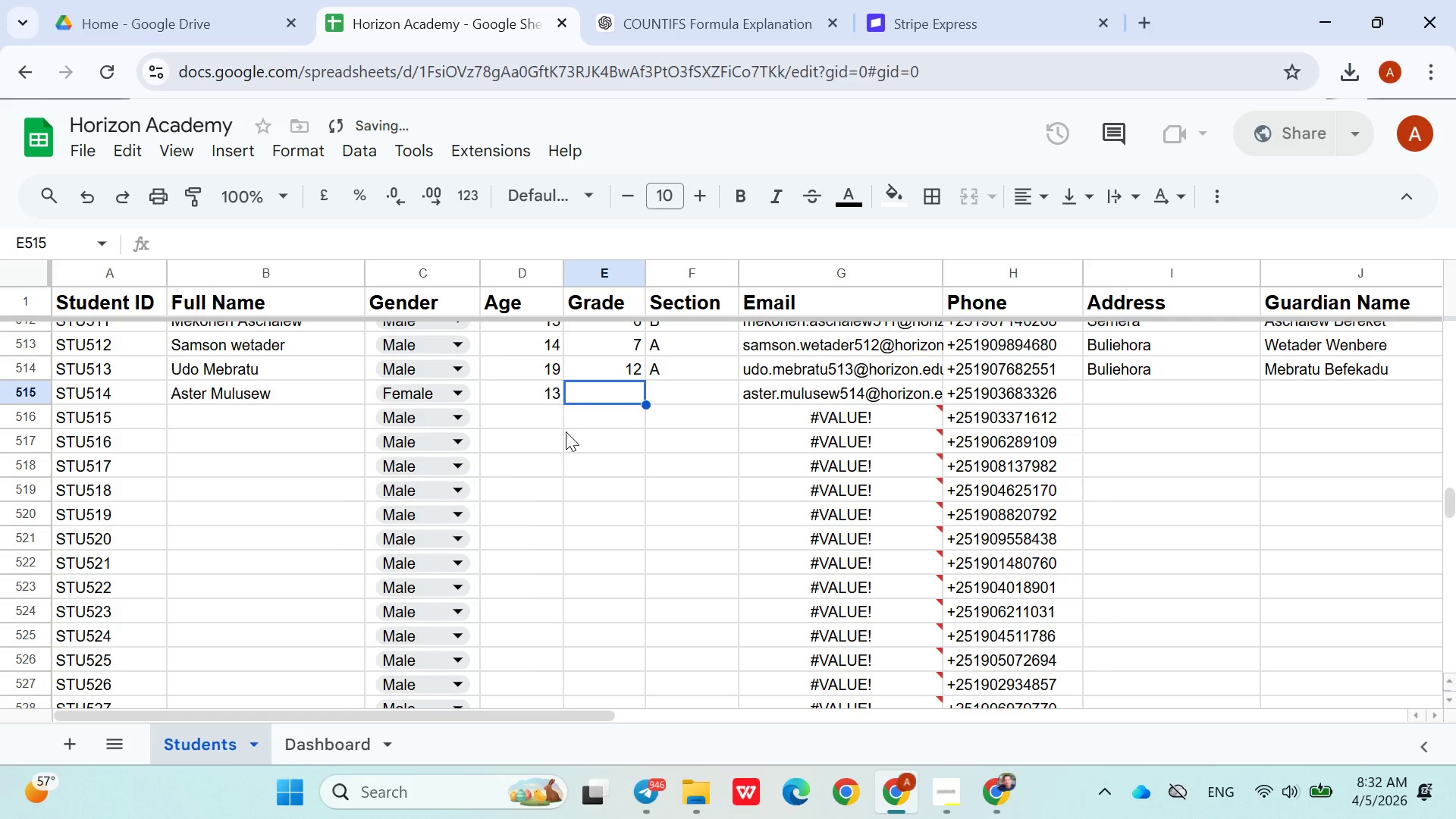 
key(6)
 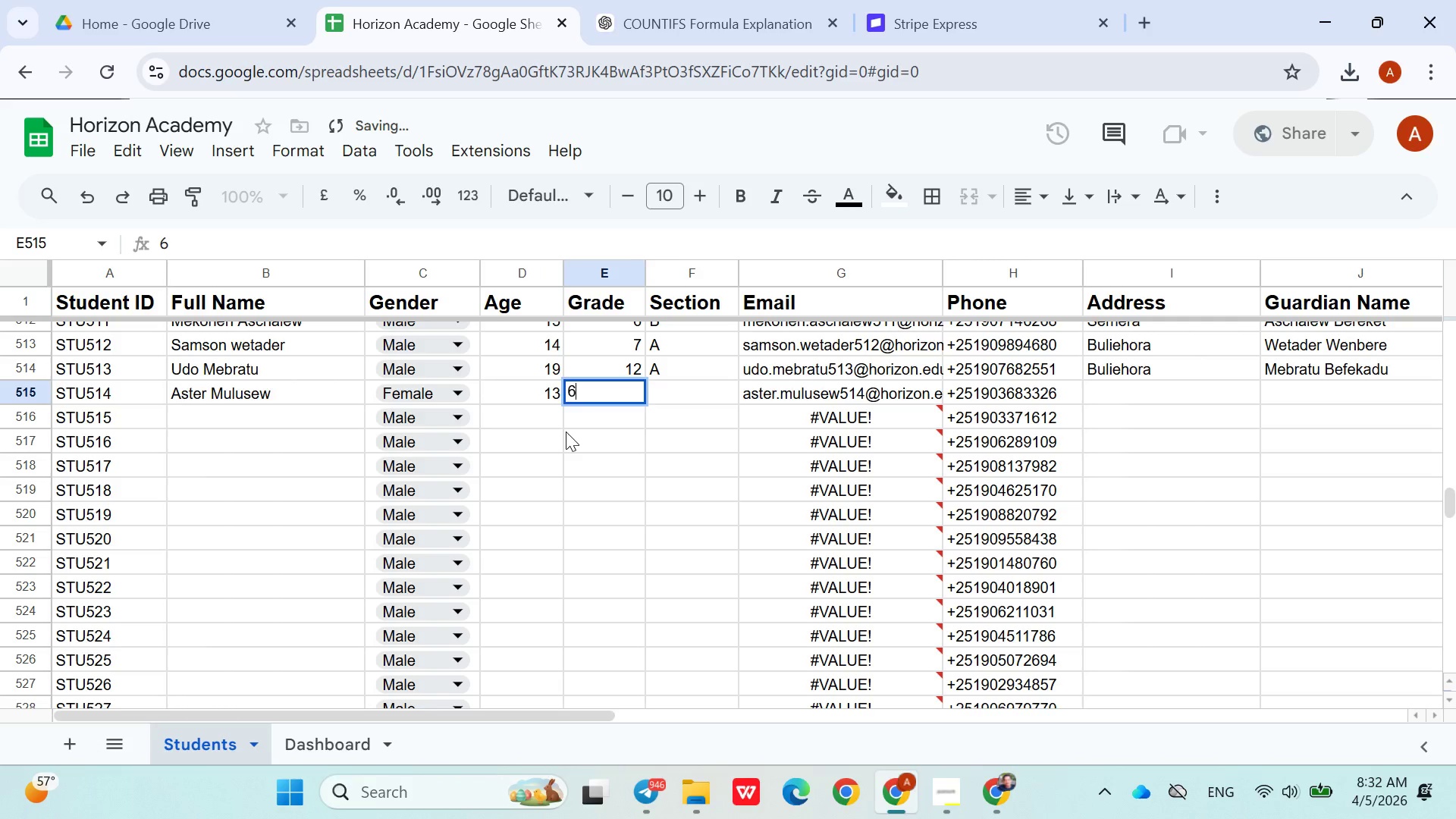 
key(ArrowRight)
 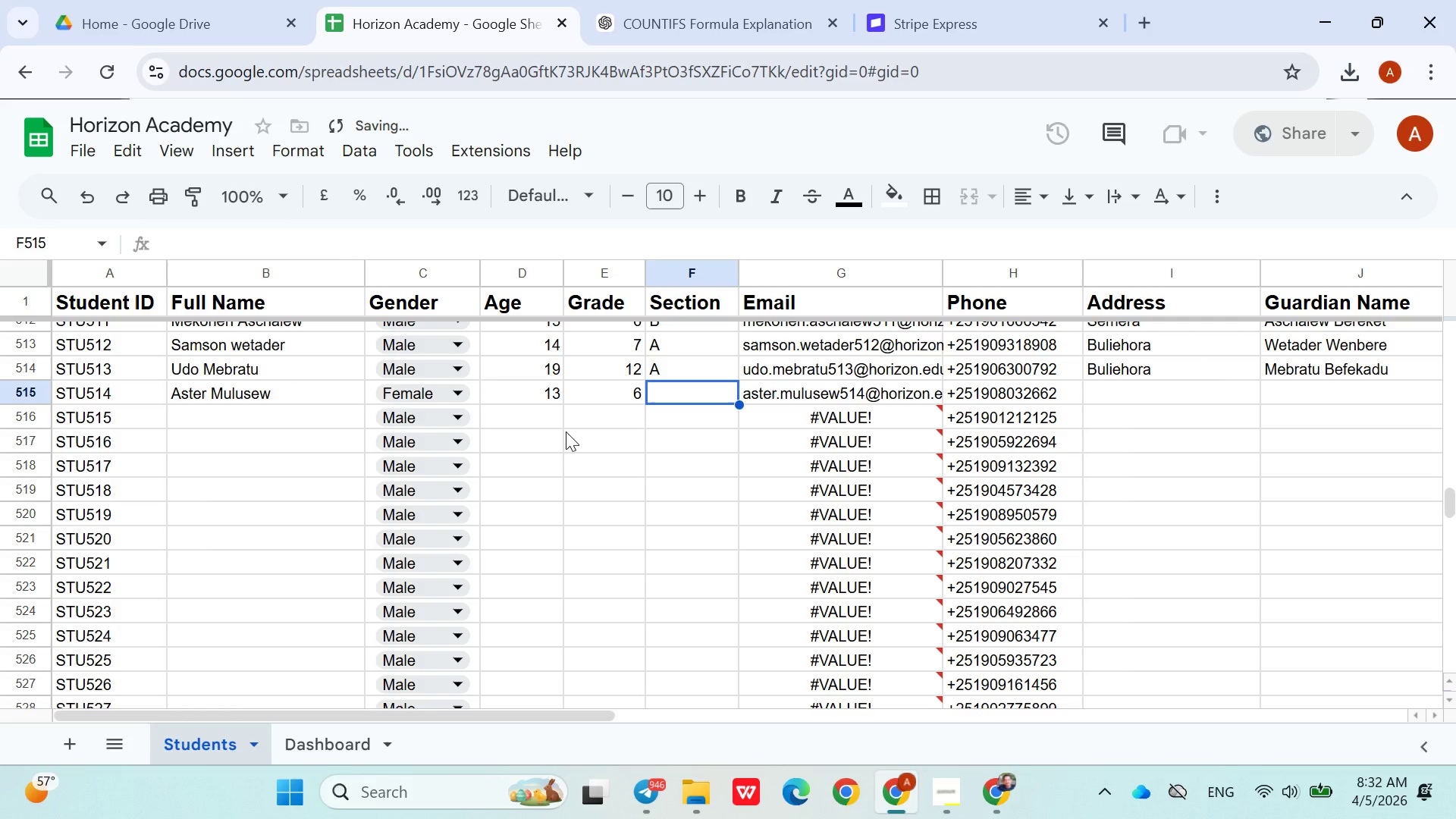 
key(Shift+ShiftLeft)
 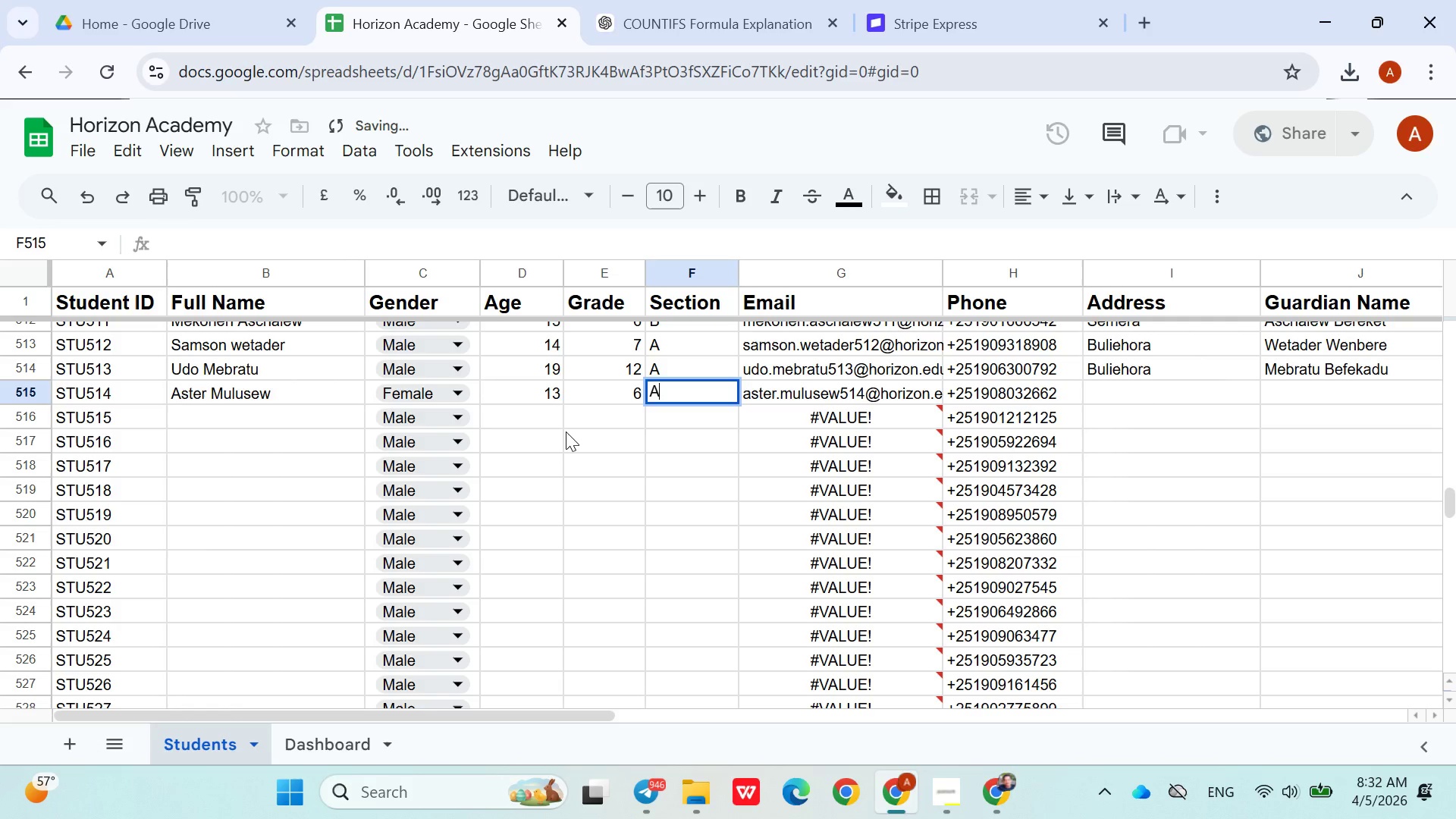 
key(Shift+A)
 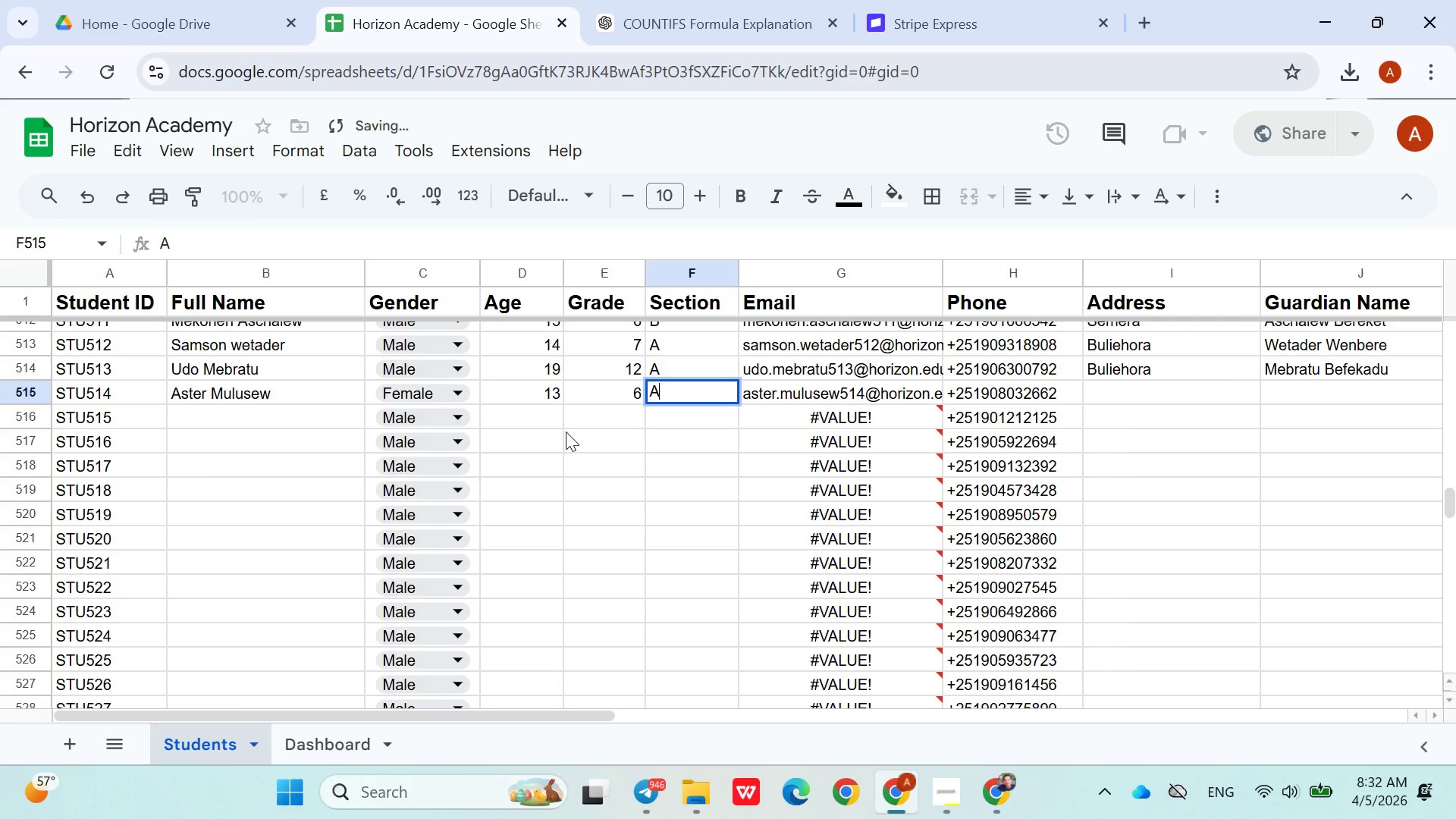 
key(ArrowRight)
 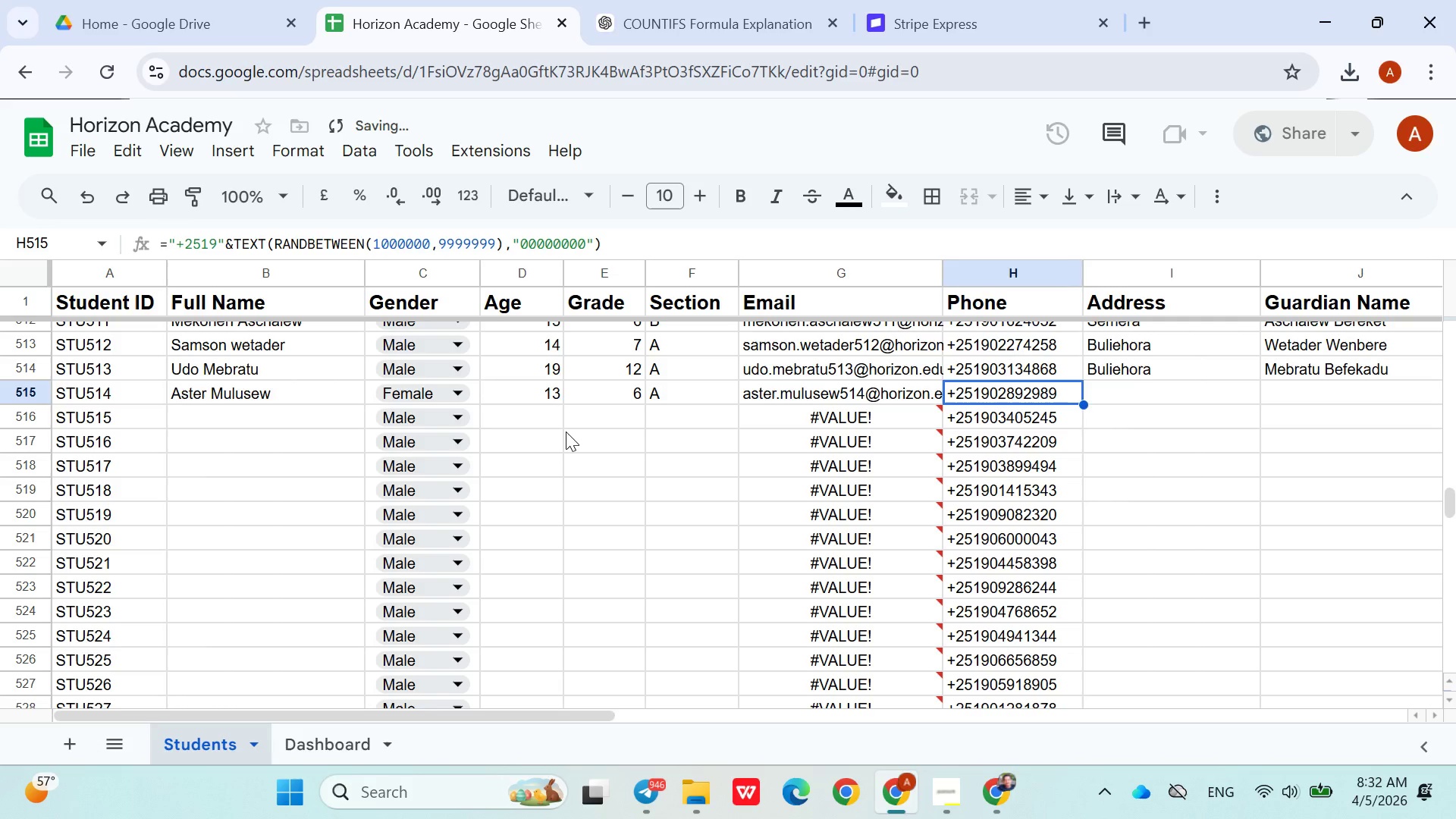 
key(ArrowRight)
 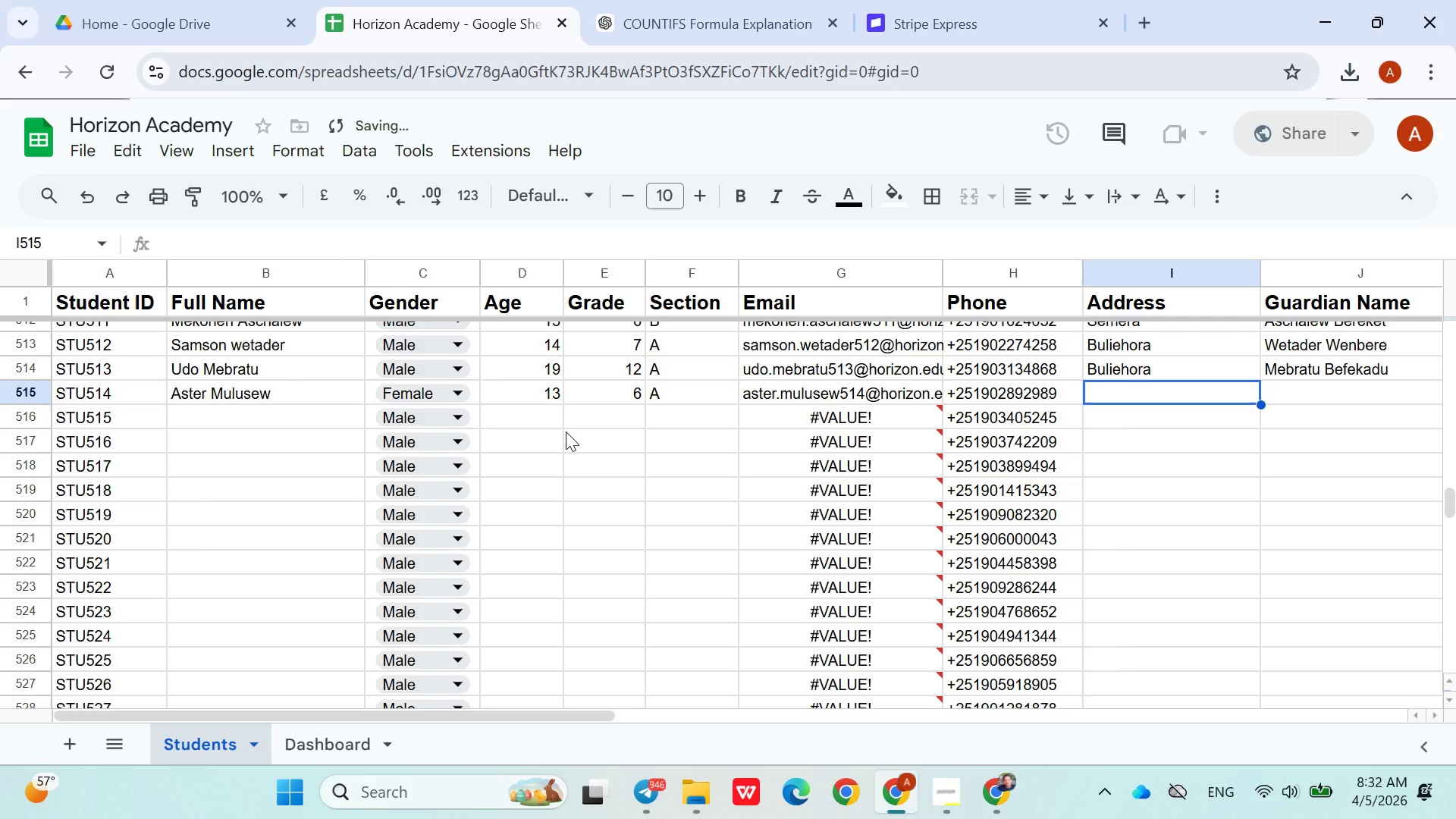 
key(ArrowRight)
 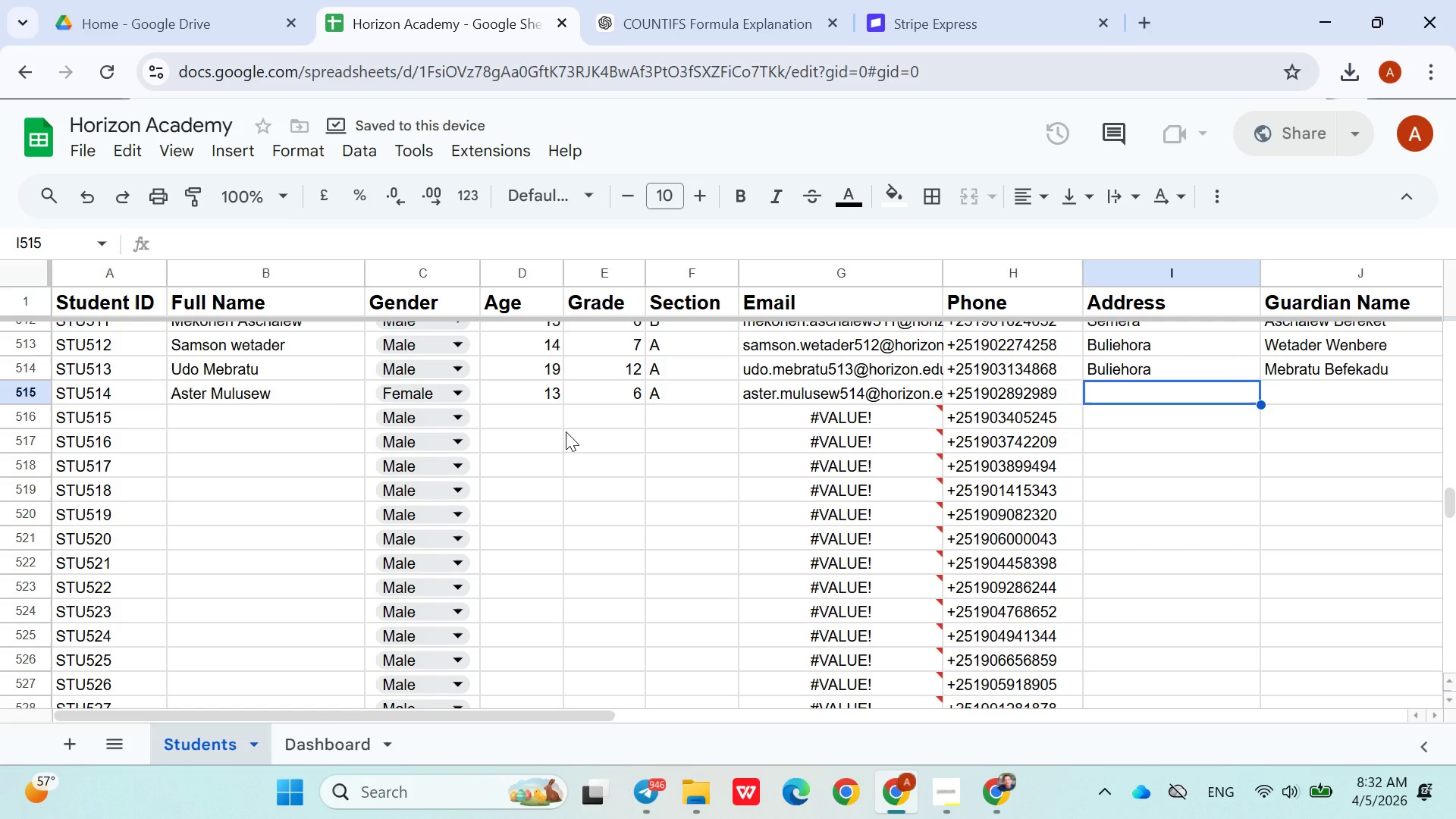 
type(wold)
 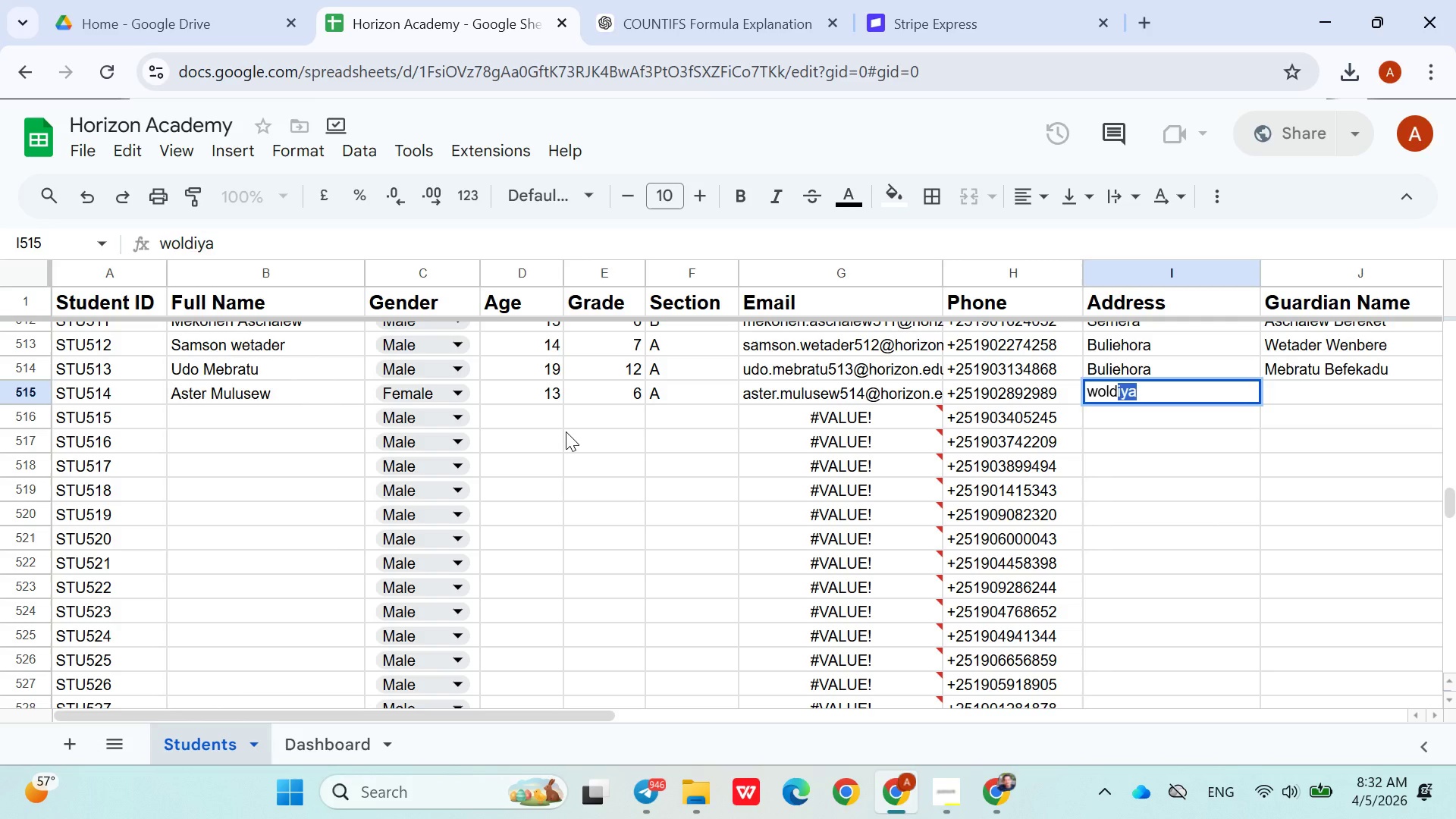 
key(ArrowDown)
 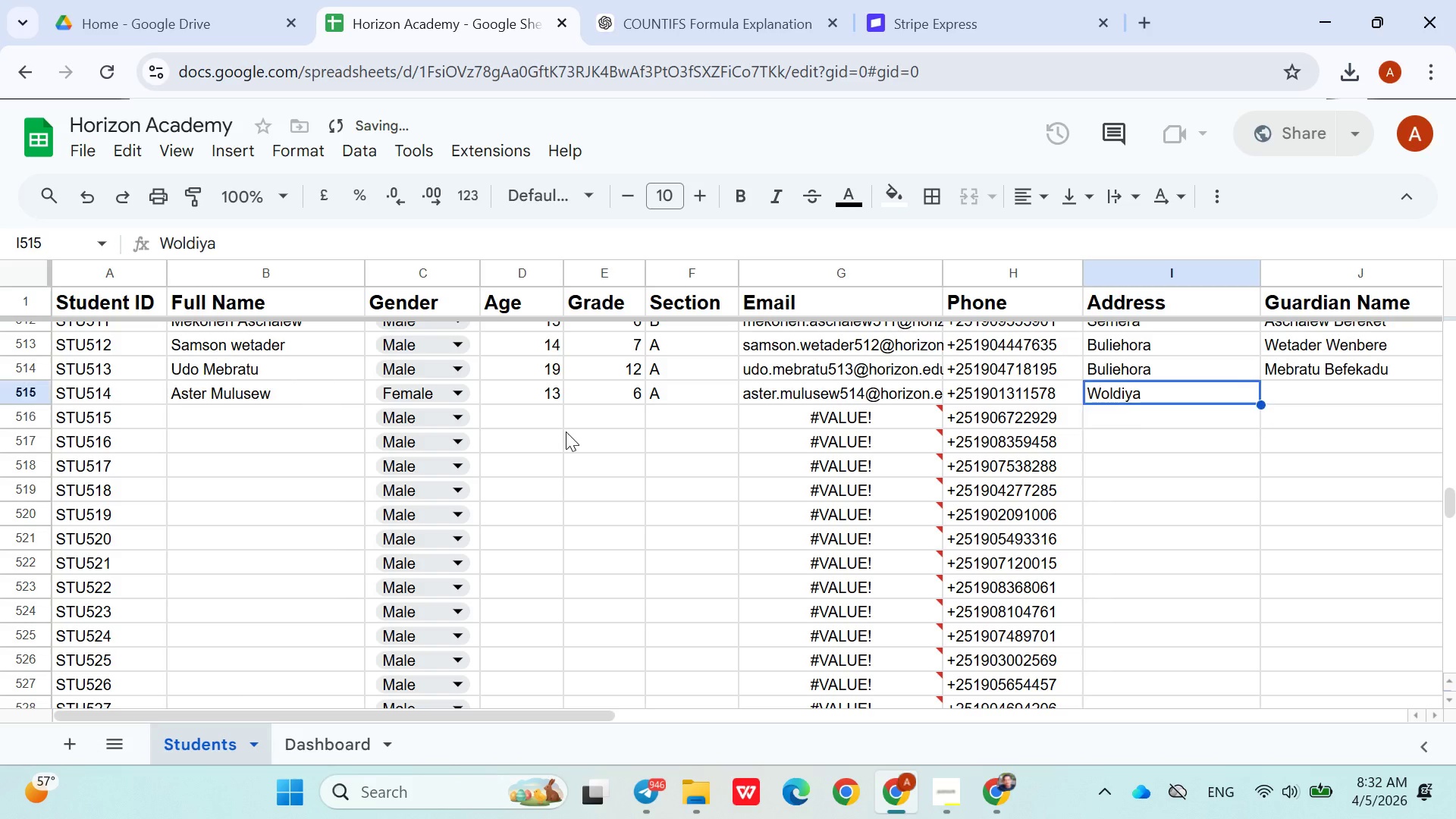 
key(ArrowUp)
 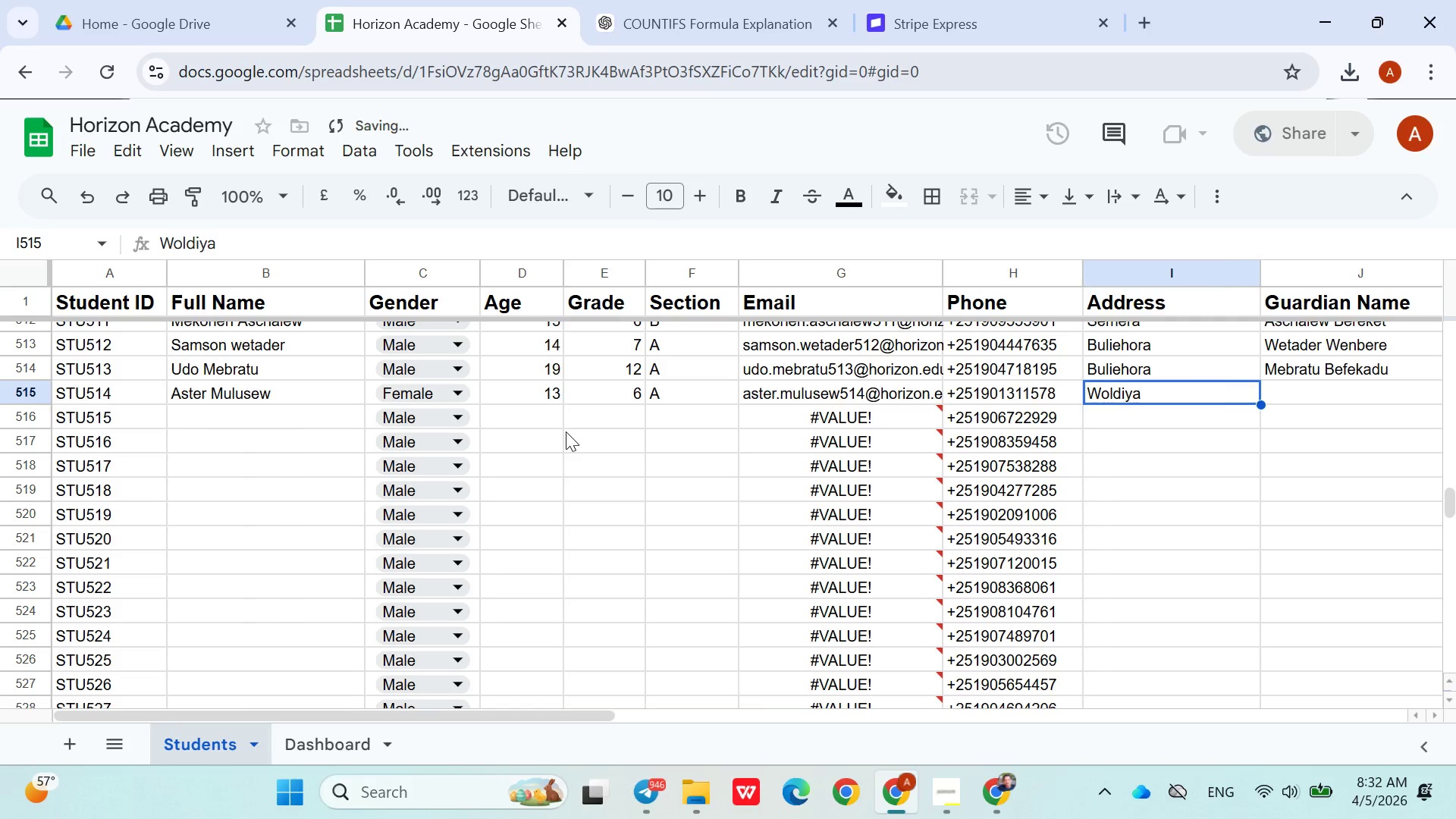 
key(ArrowRight)
 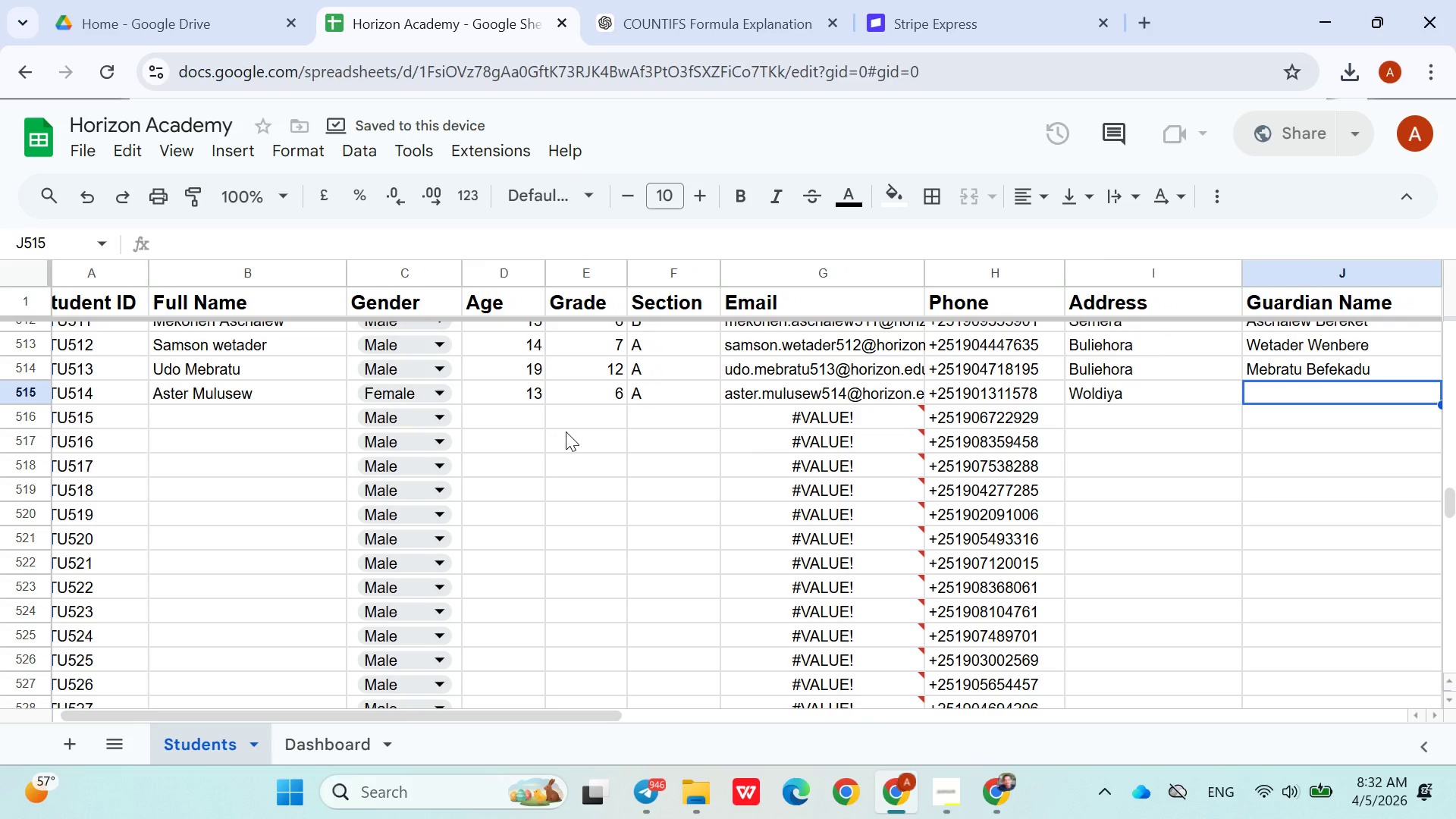 
hold_key(key=ShiftLeft, duration=0.34)
 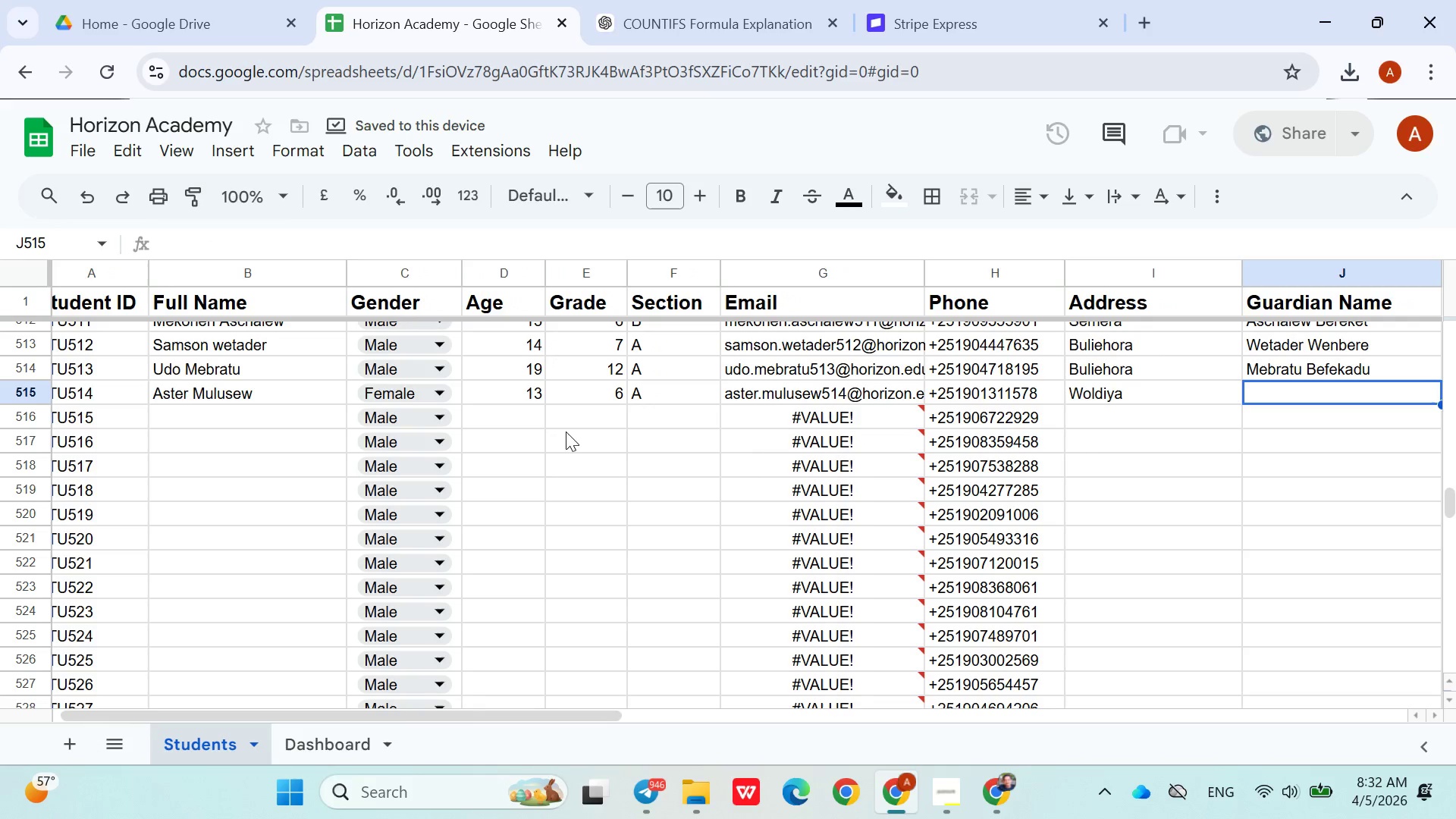 
type(Mulusew Fenta)
 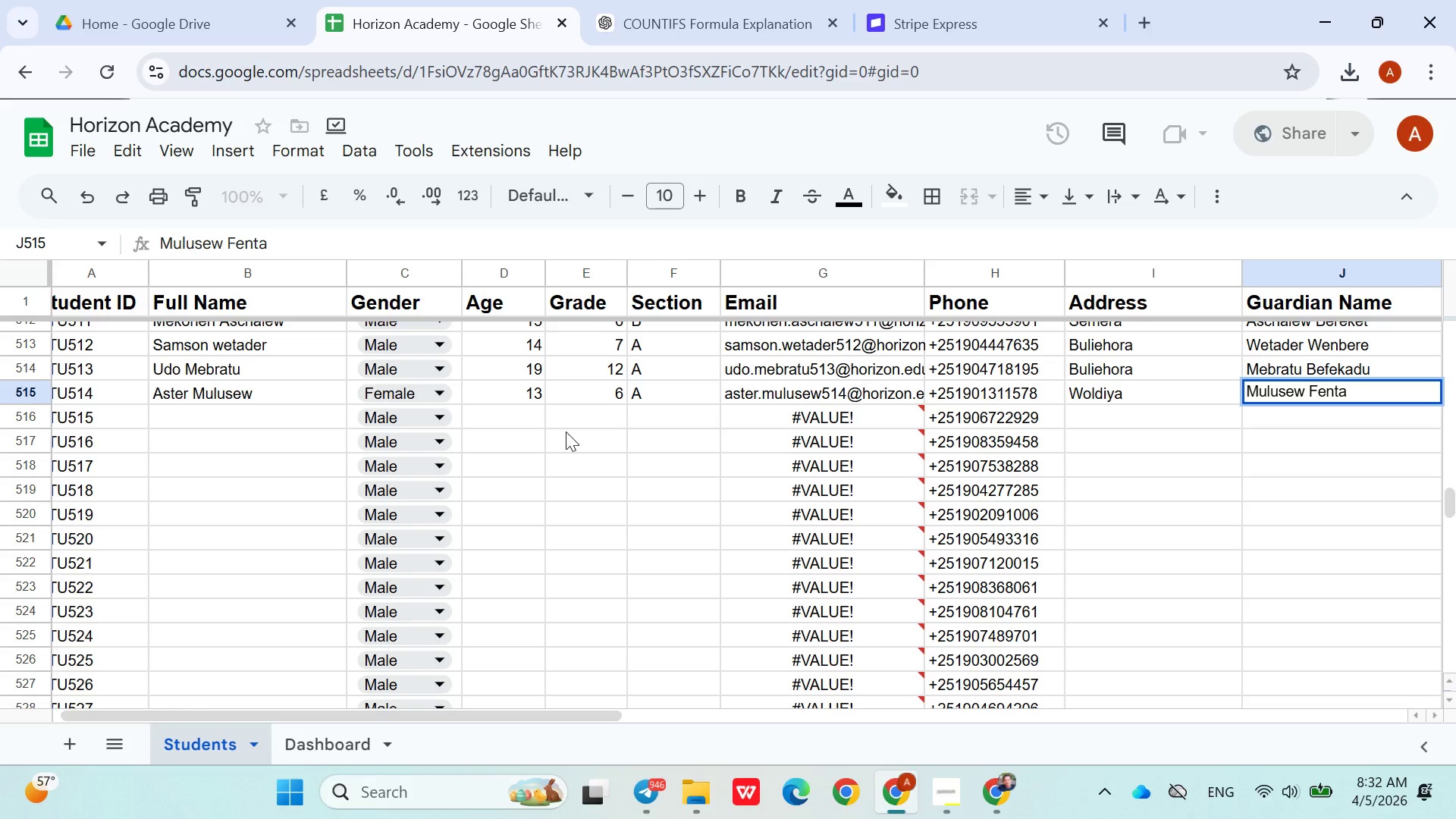 
key(ArrowDown)
 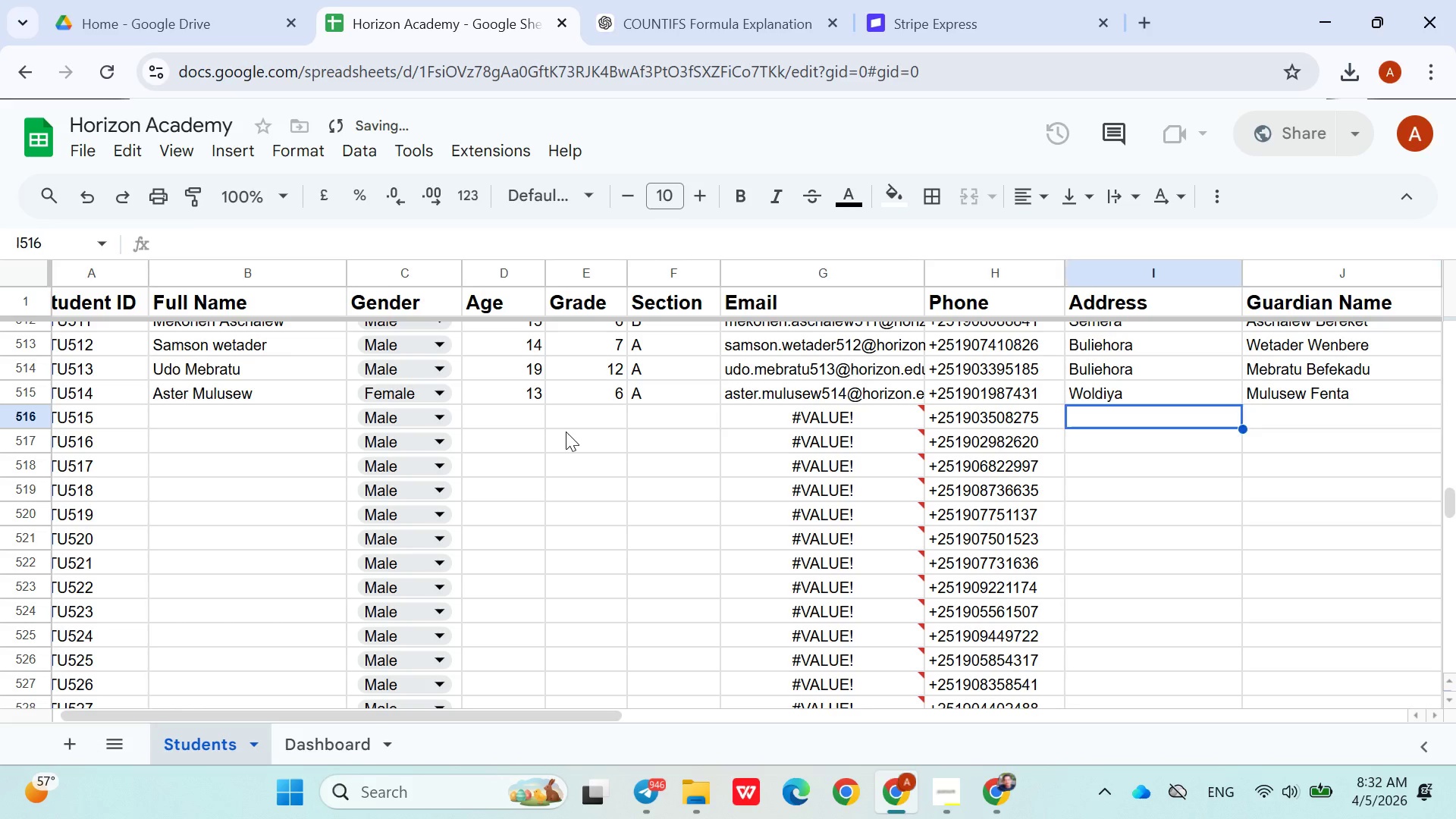 
hold_key(key=ArrowLeft, duration=0.81)
 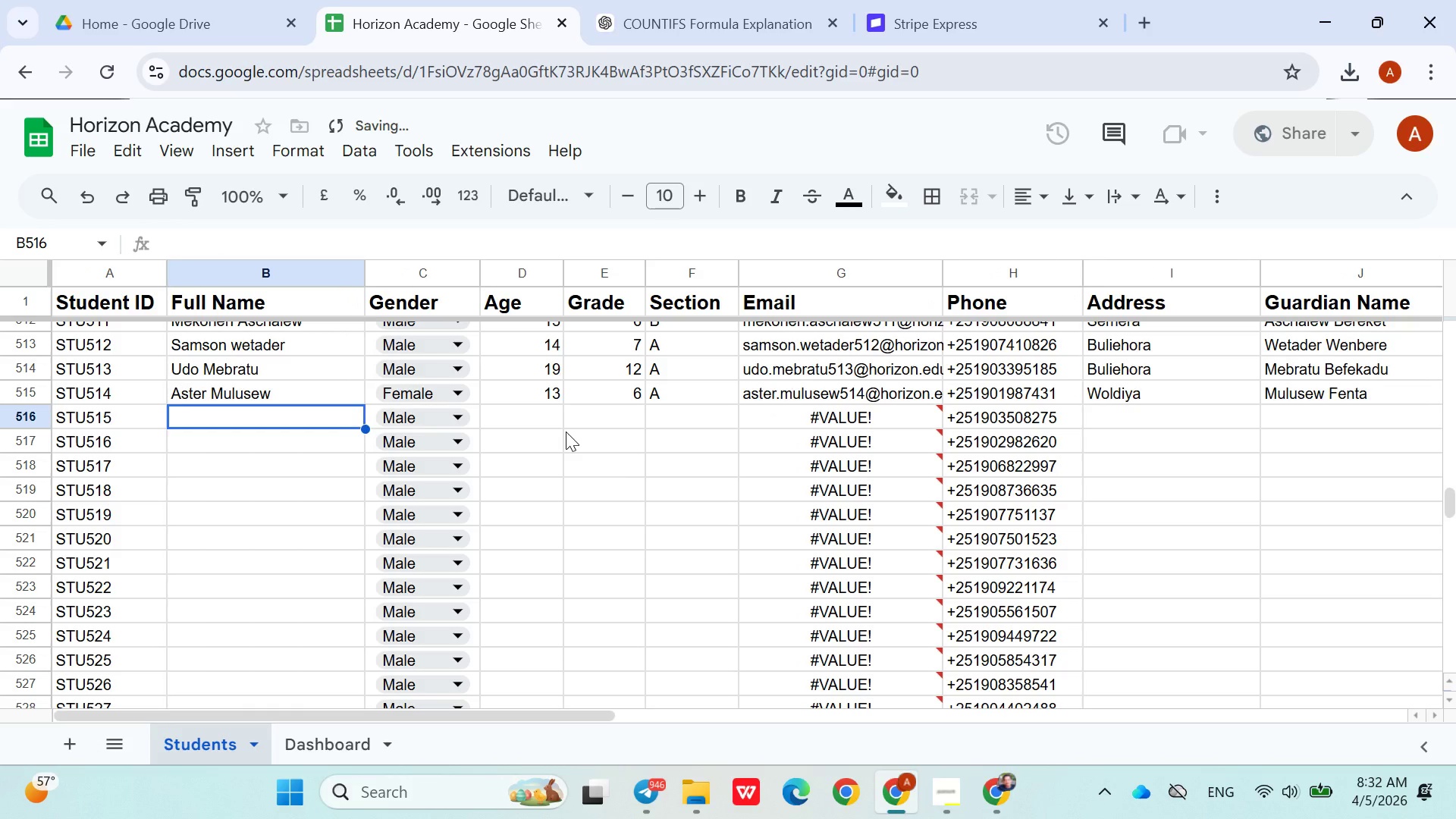 
key(ArrowRight)
 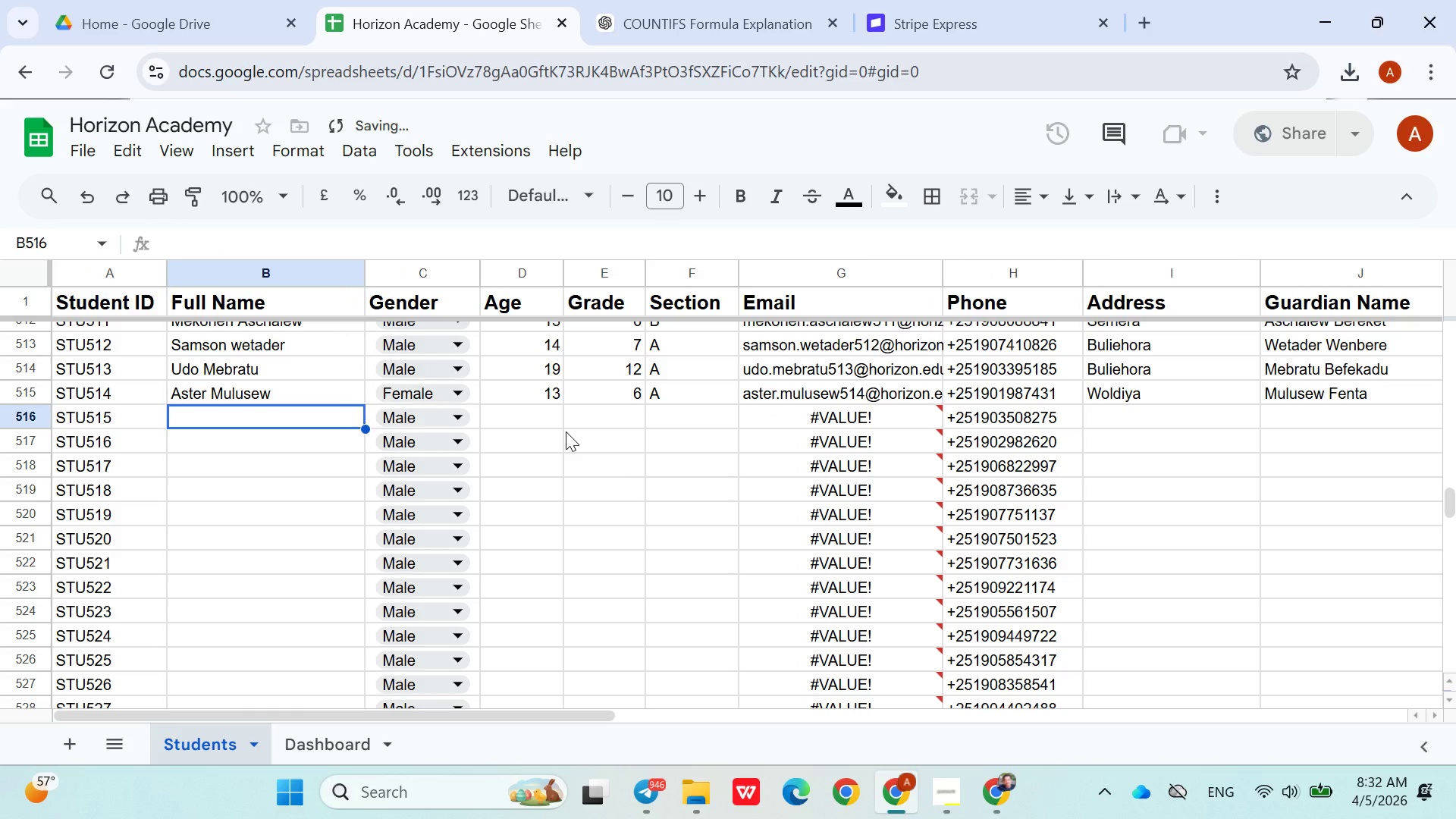 
type(Aragaw Semaw)
 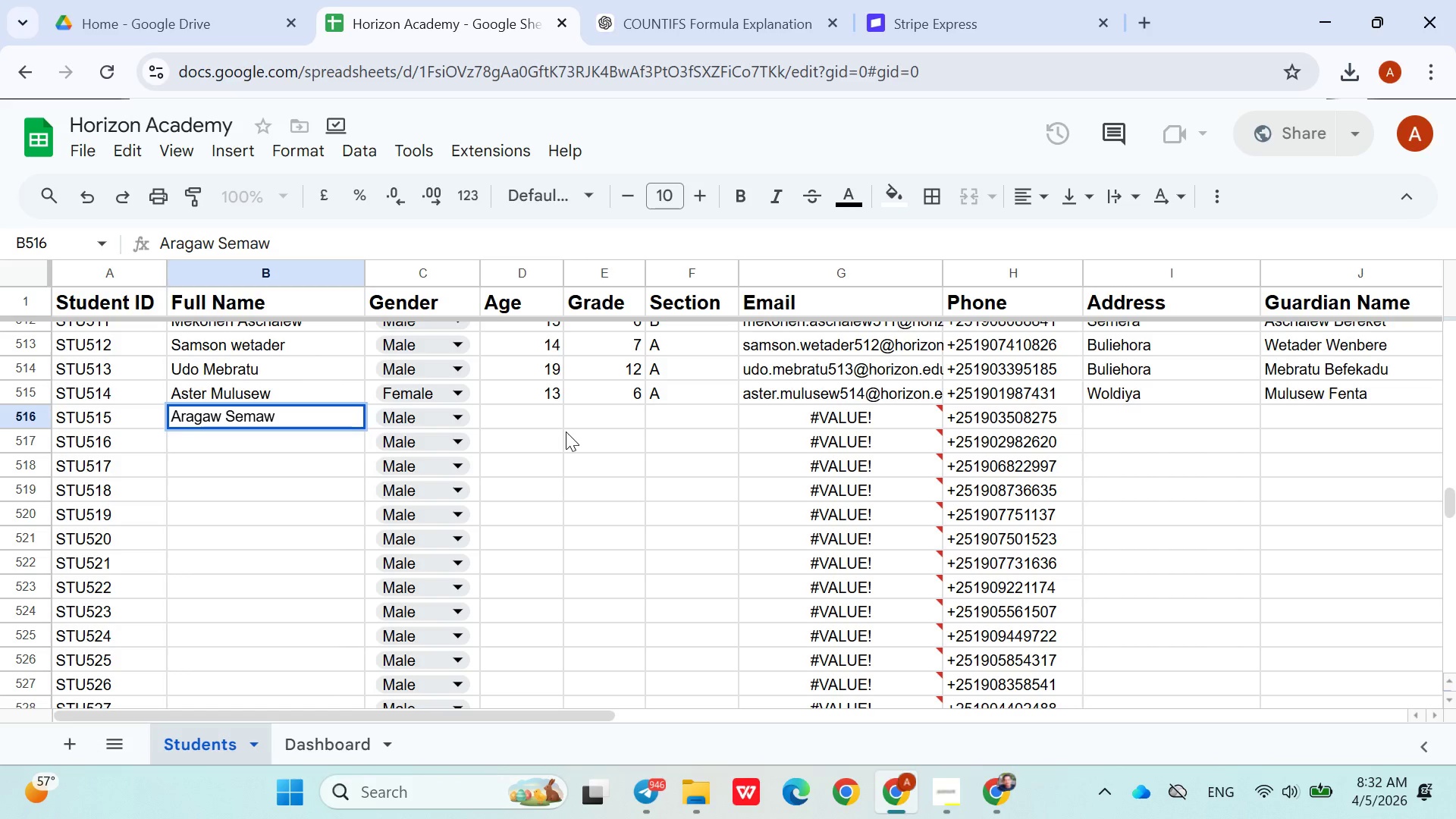 
key(ArrowRight)
 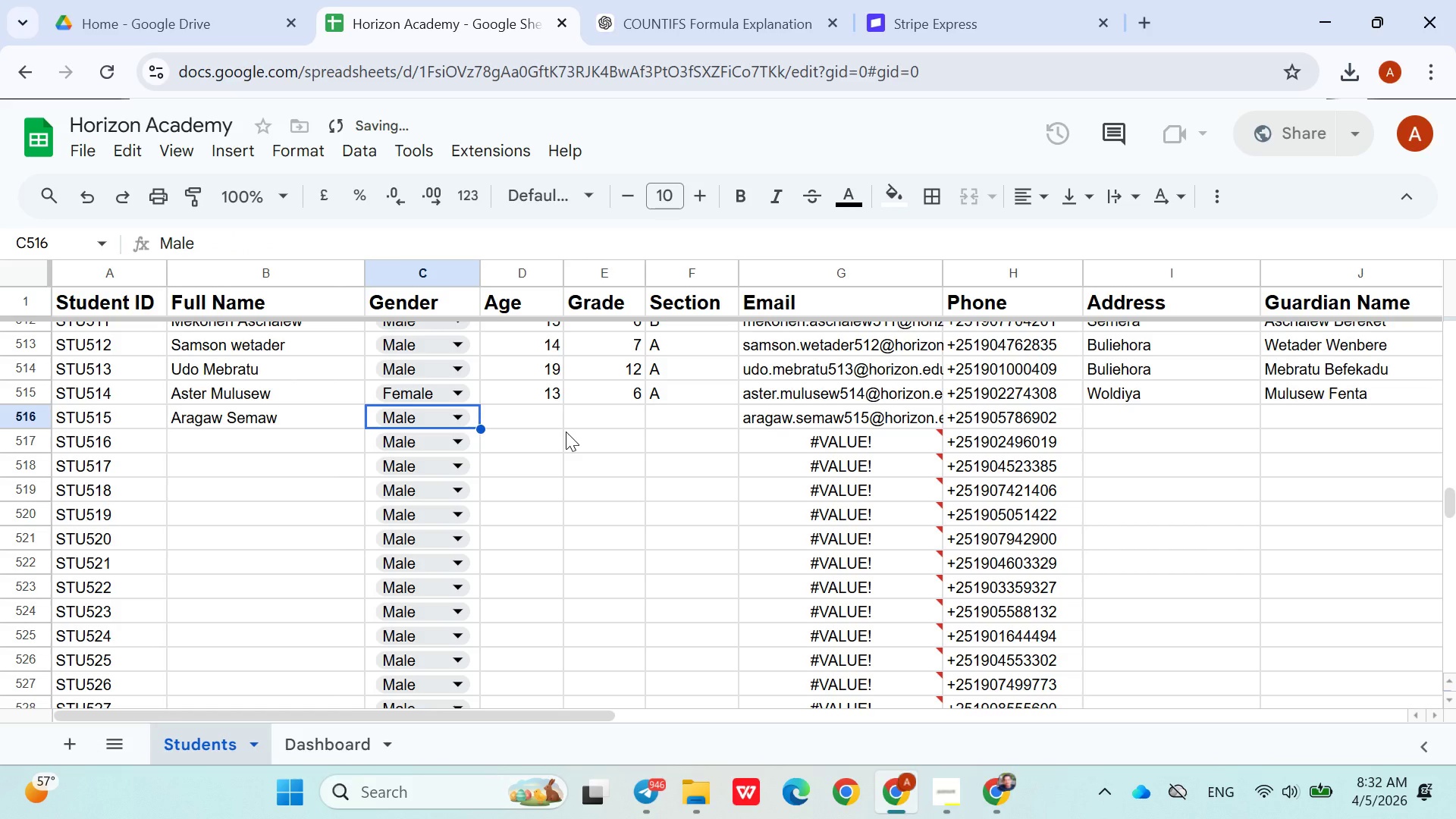 
key(ArrowRight)
 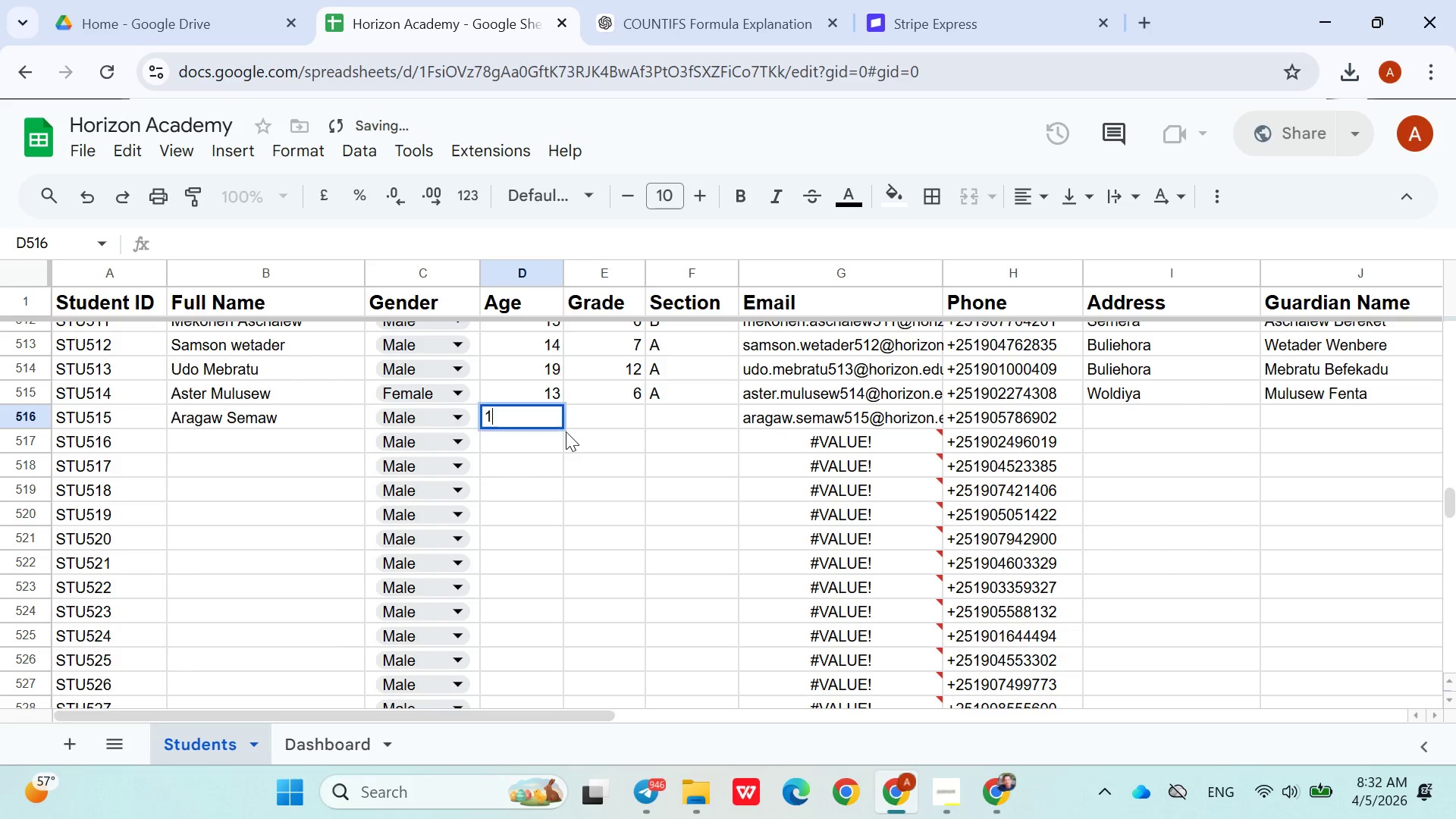 
type(13)
 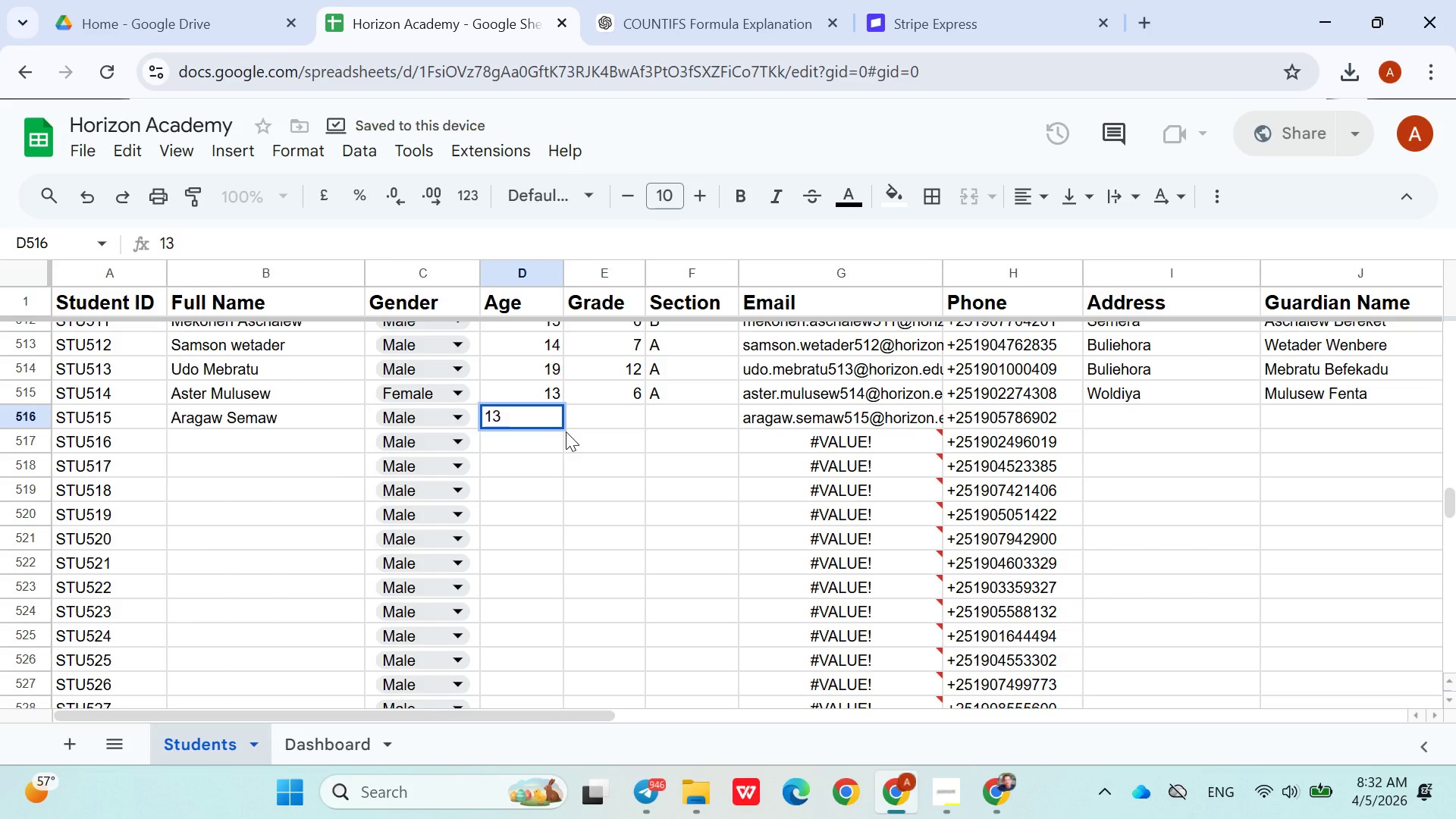 
key(ArrowRight)
 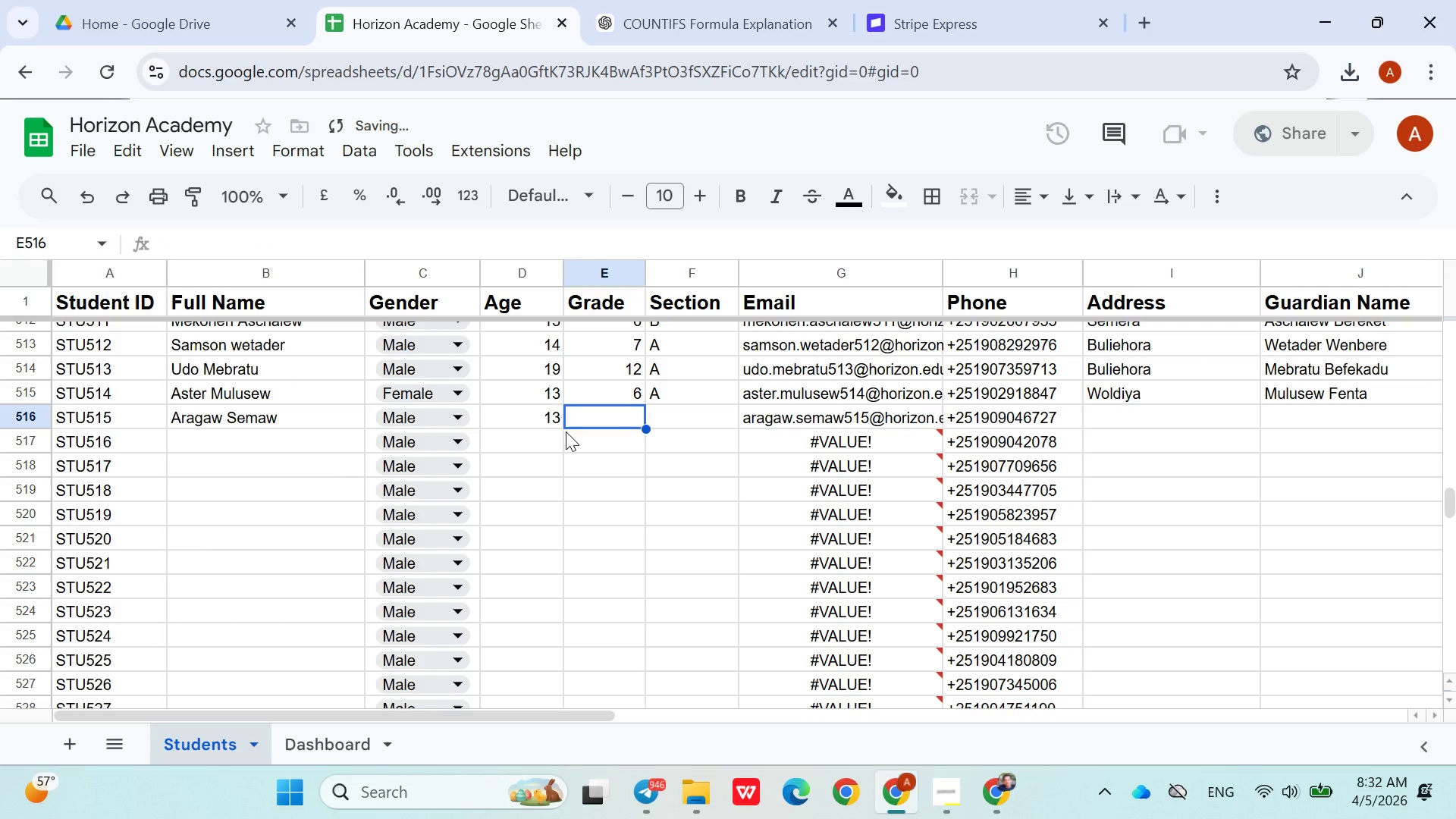 
key(6)
 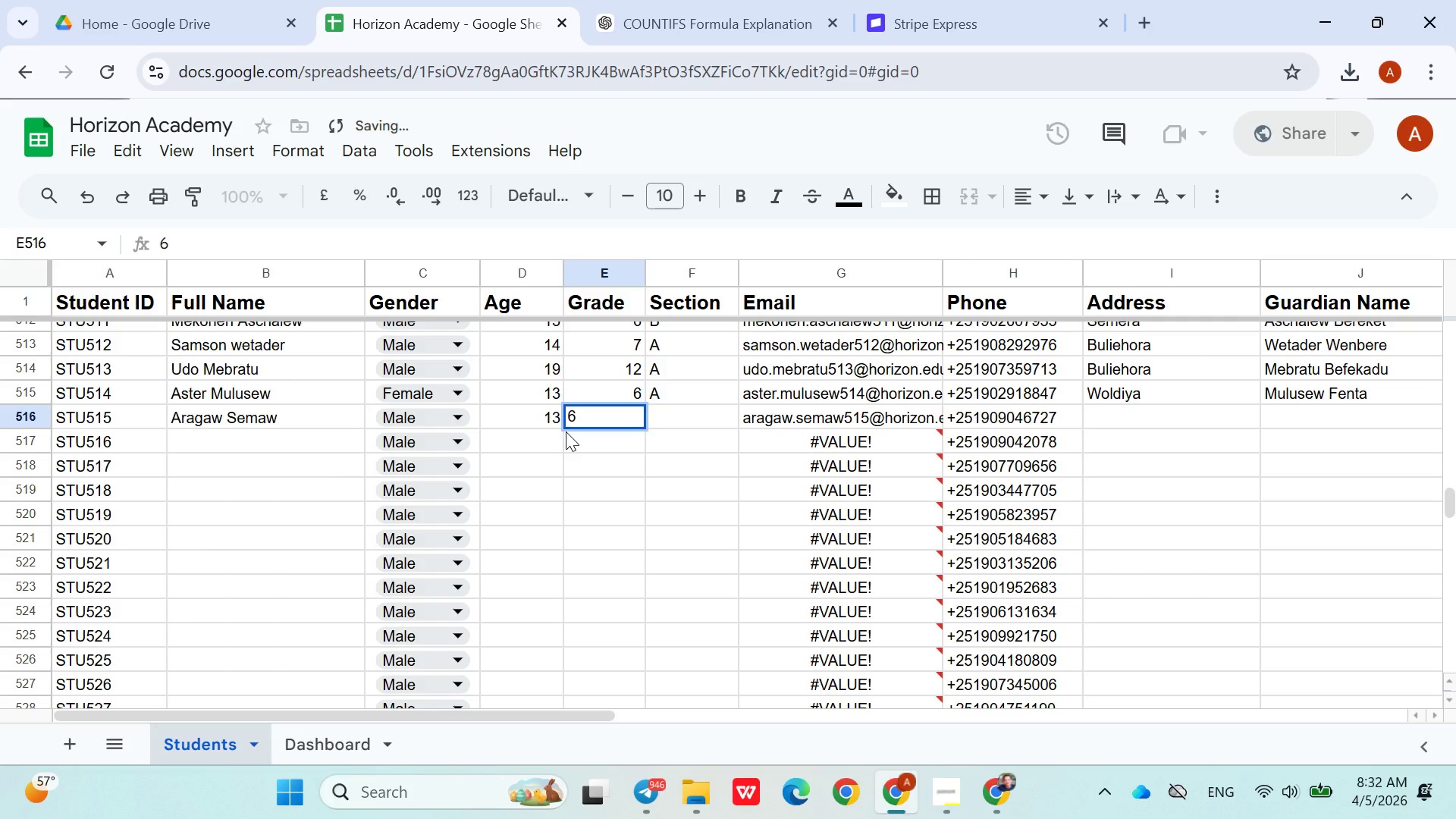 
key(ArrowRight)
 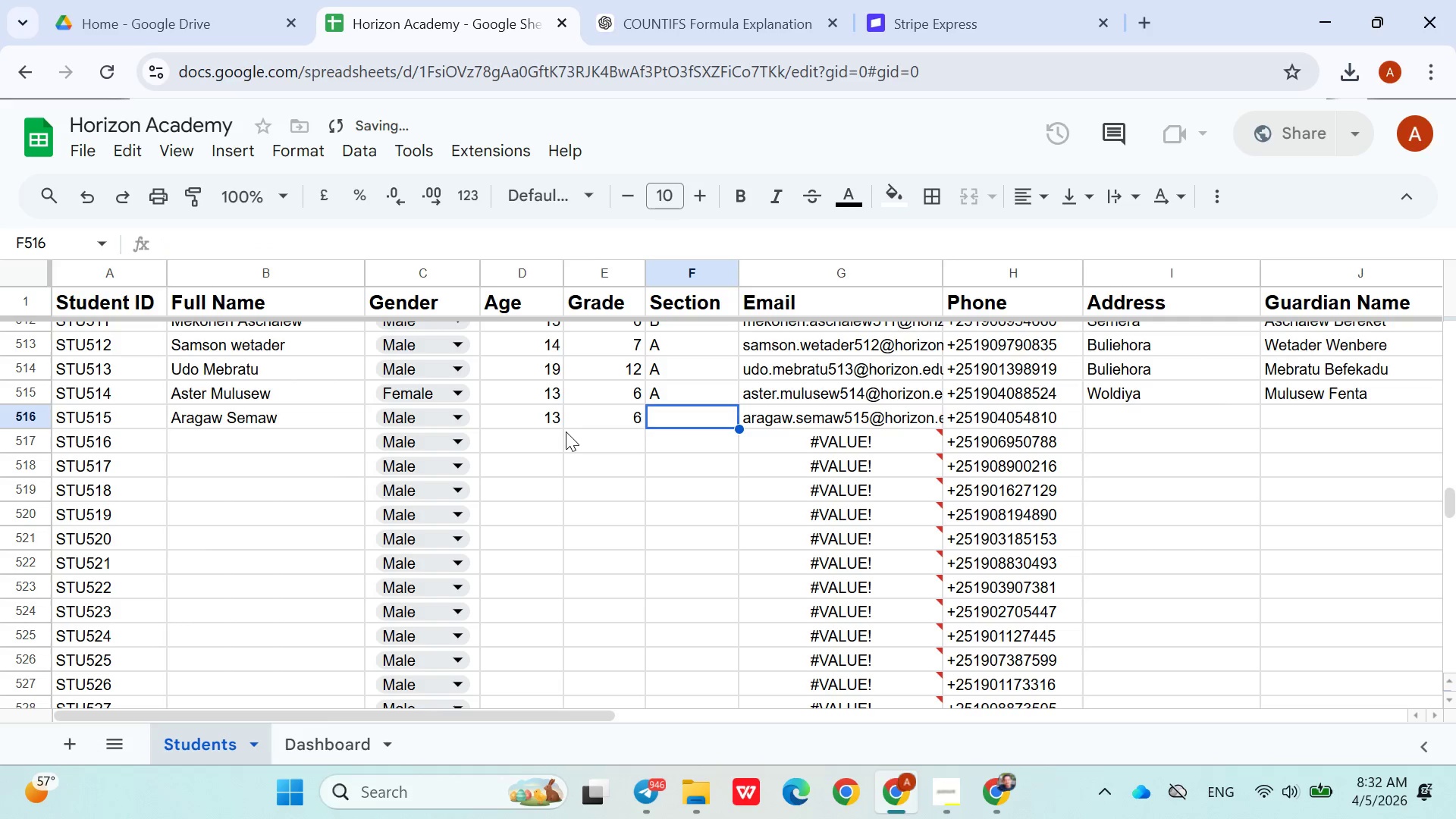 
key(Shift+ShiftLeft)
 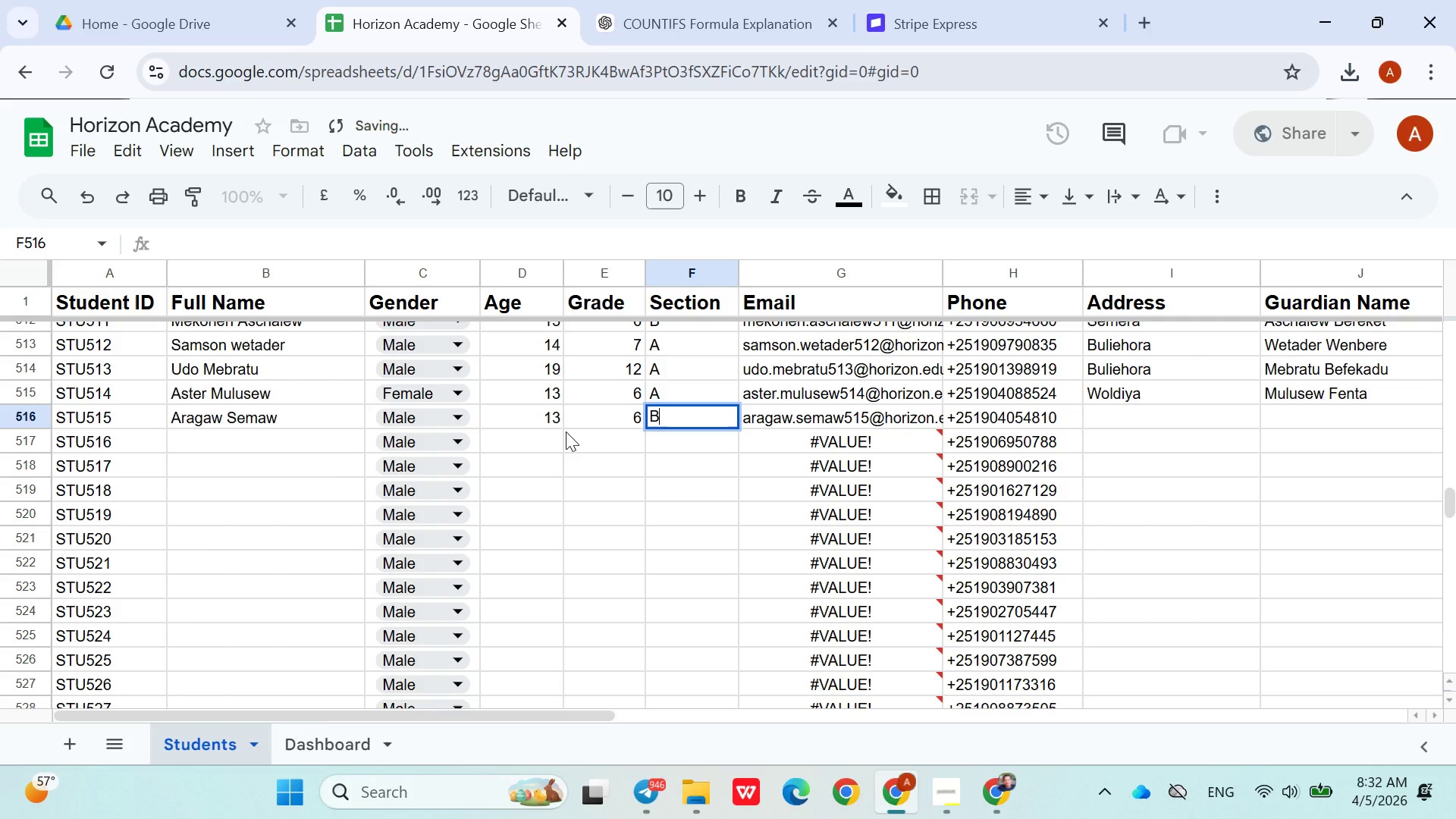 
key(Shift+B)
 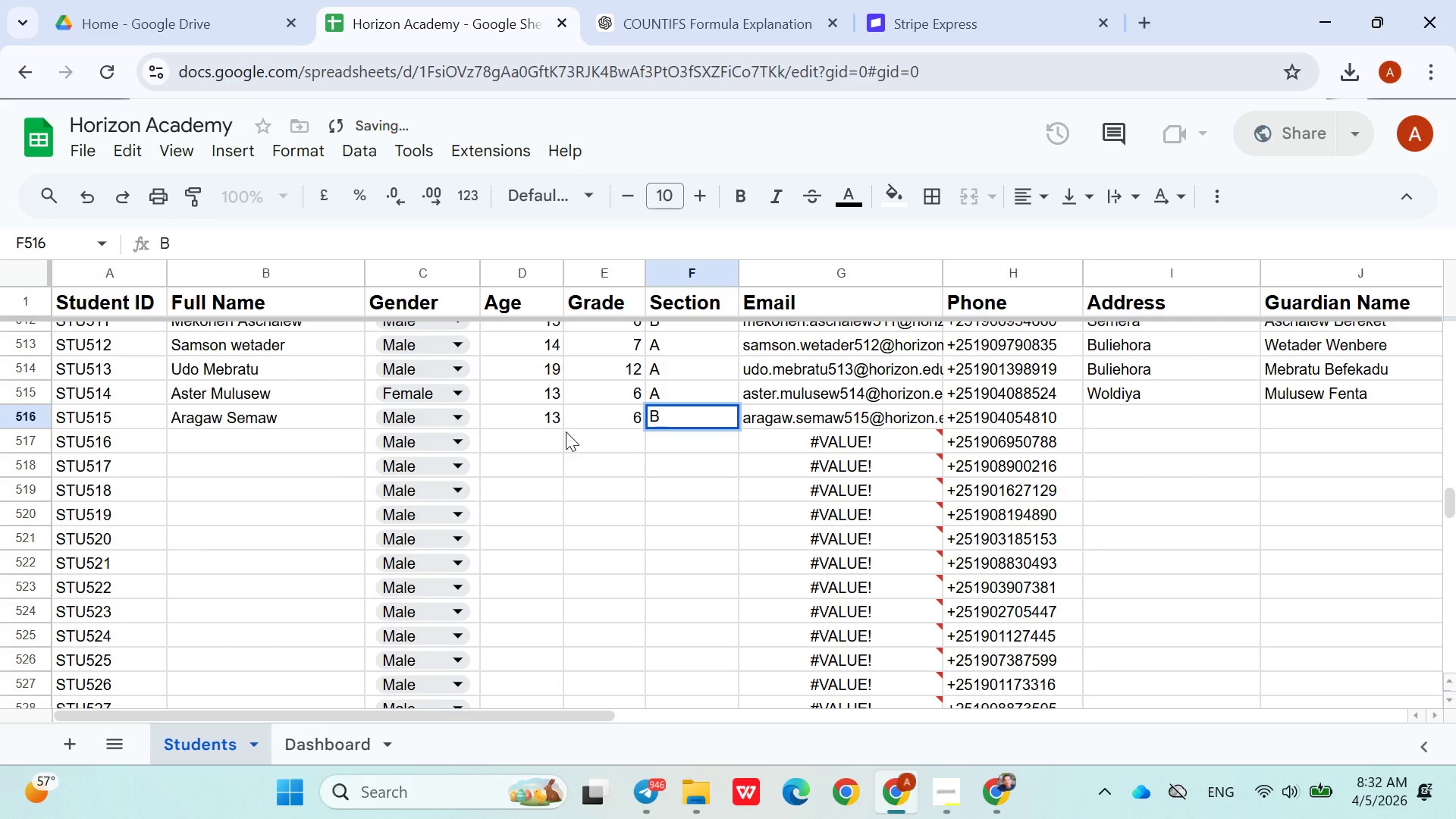 
key(ArrowRight)
 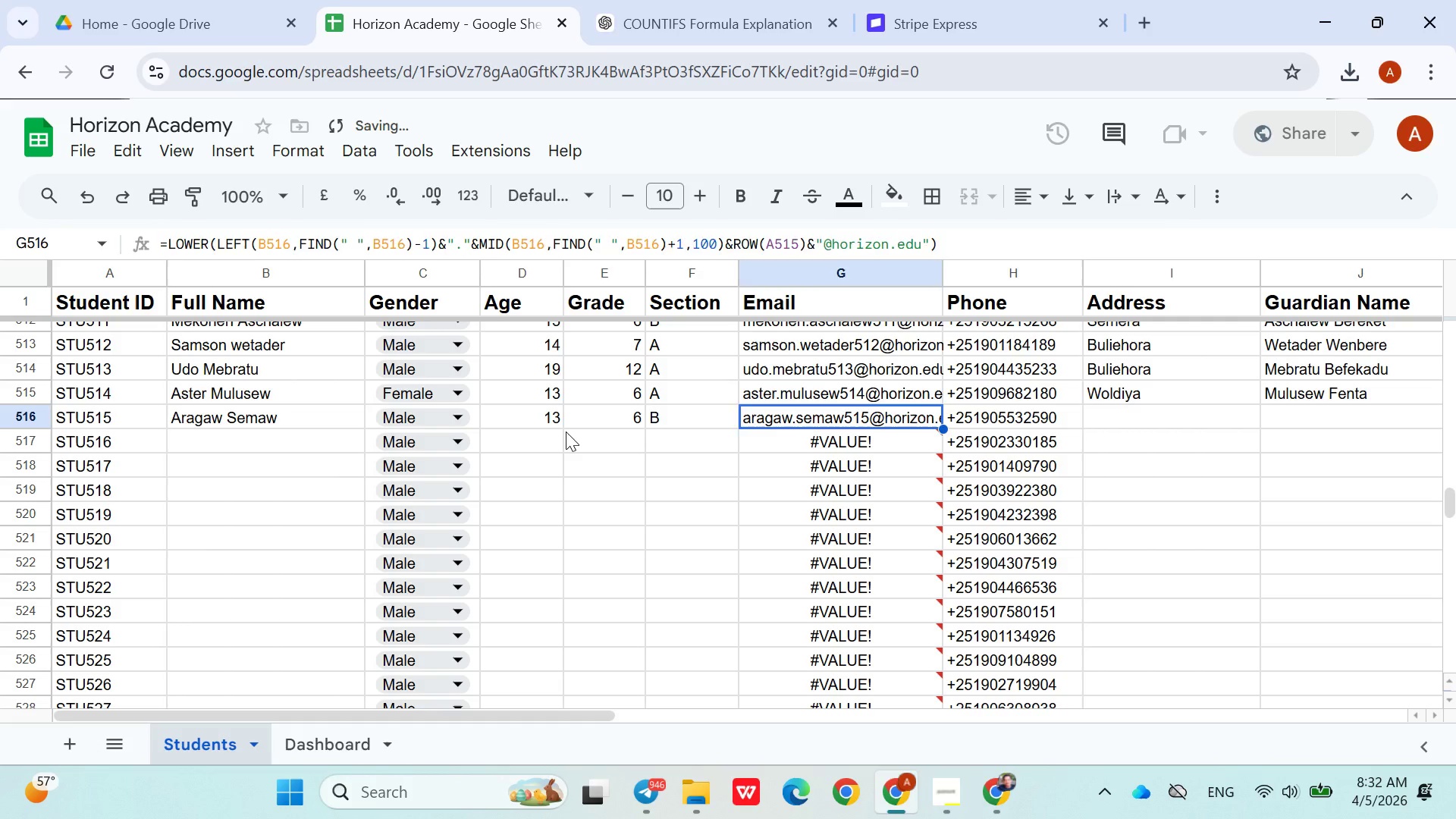 
key(ArrowRight)
 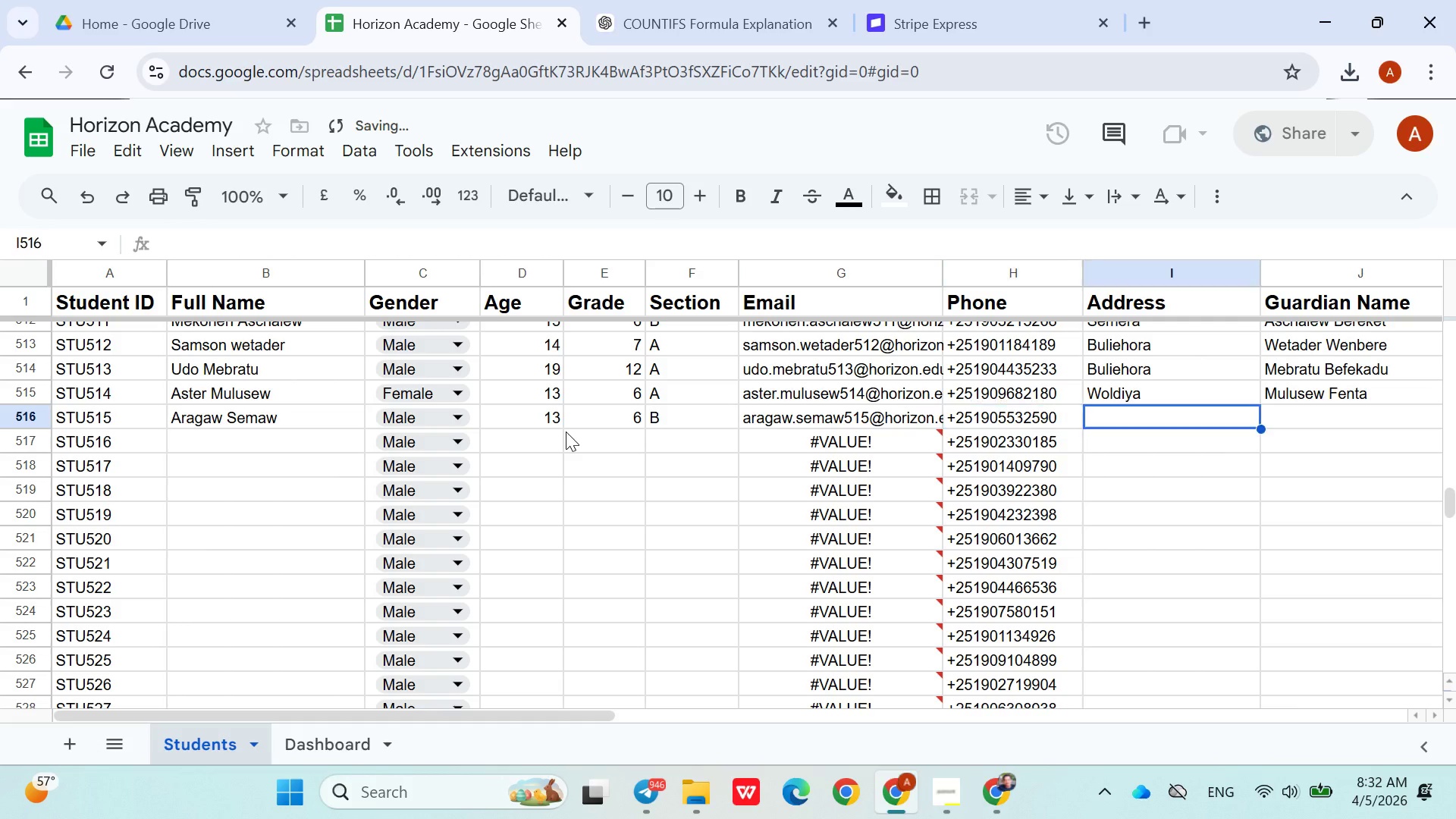 
key(ArrowRight)
 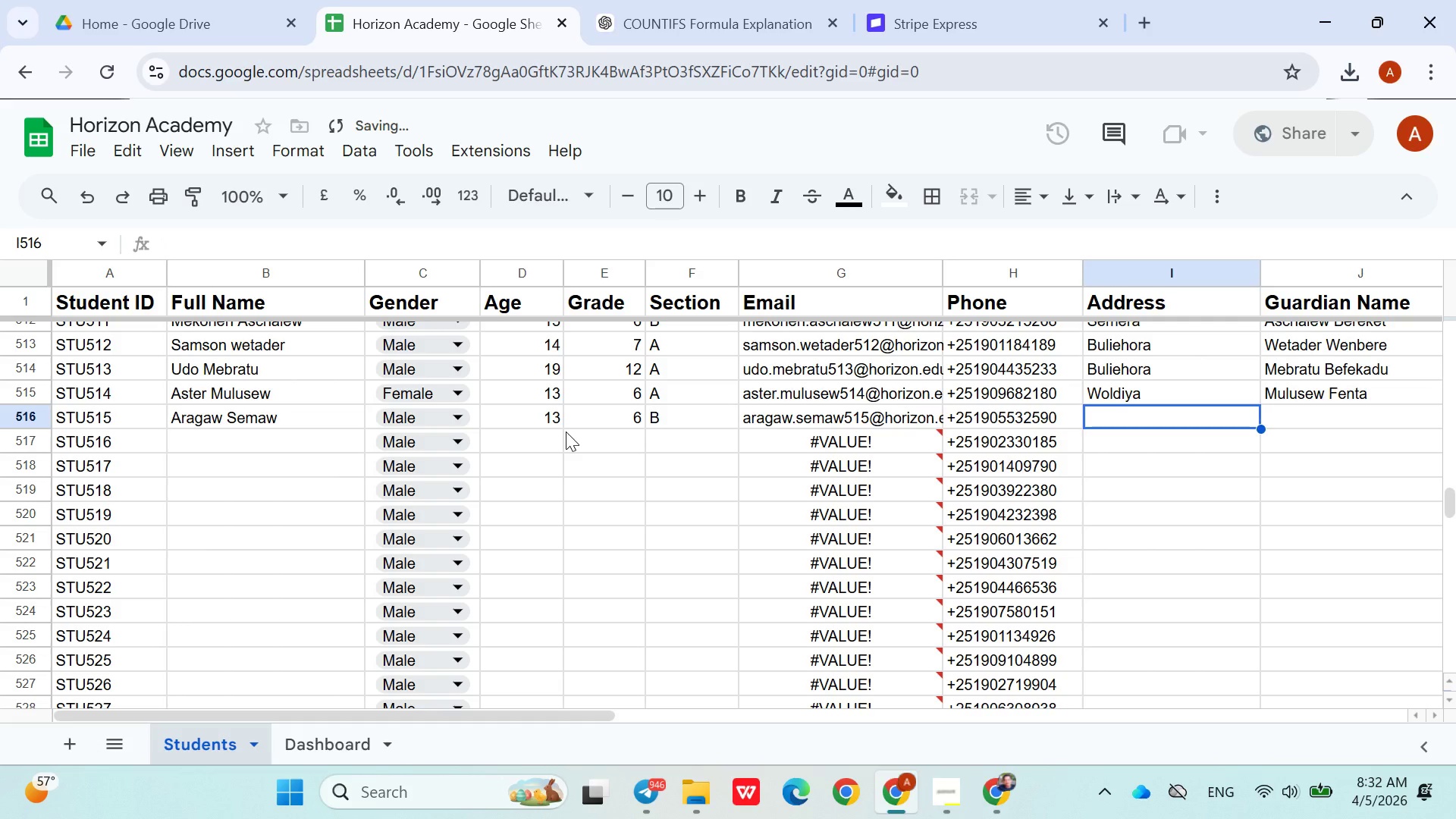 
type(wold)
 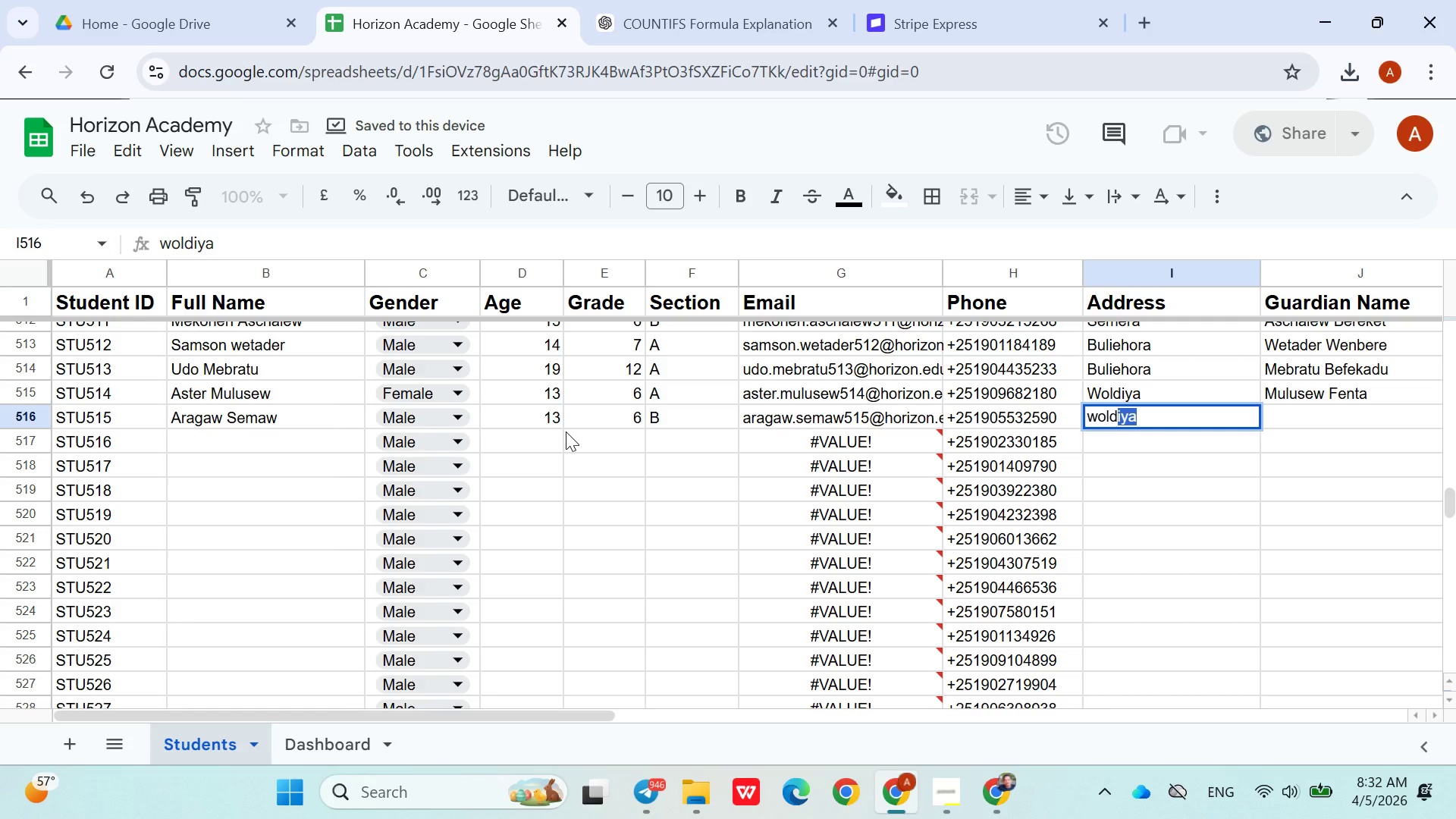 
key(ArrowDown)
 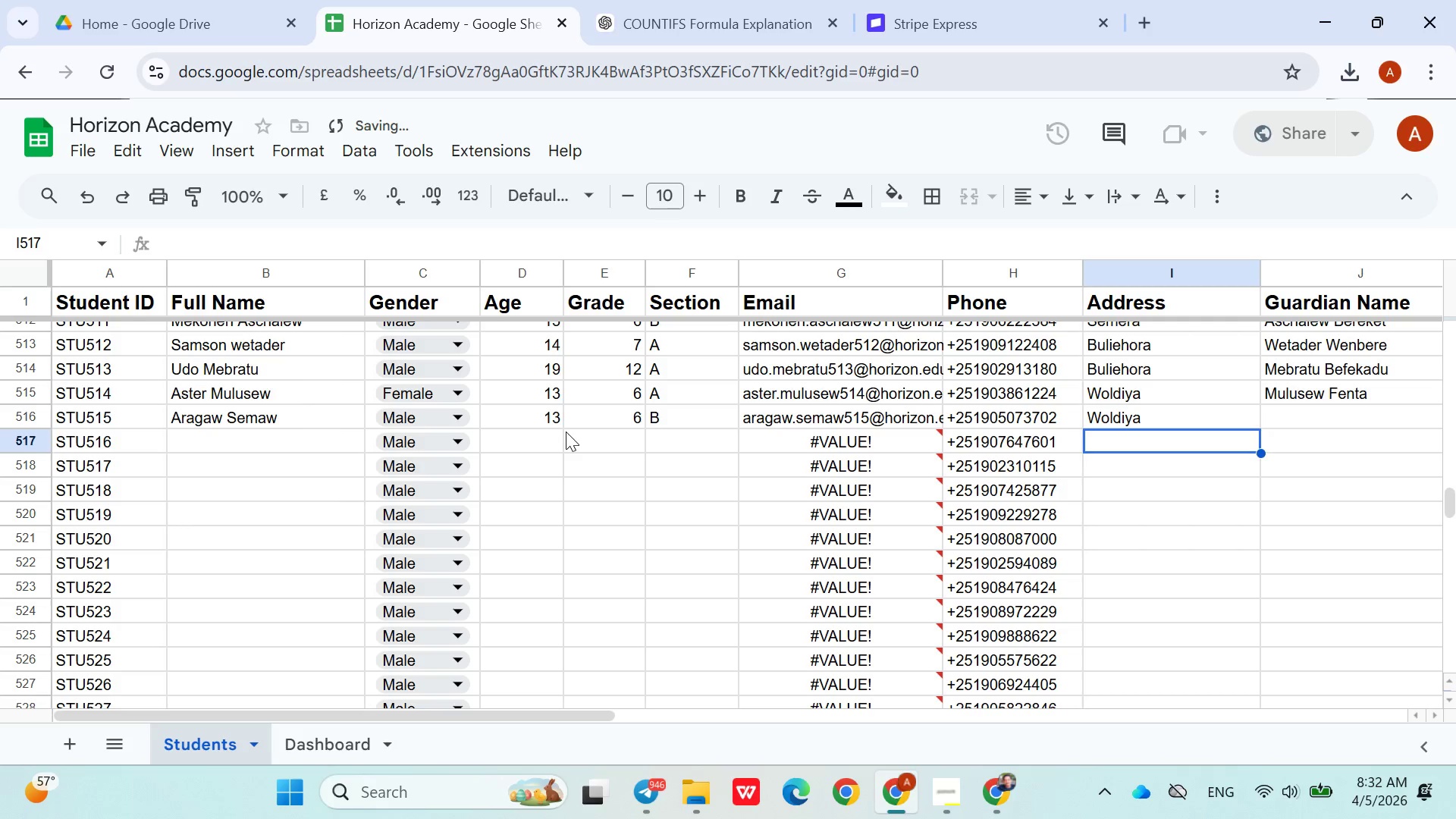 
key(ArrowUp)
 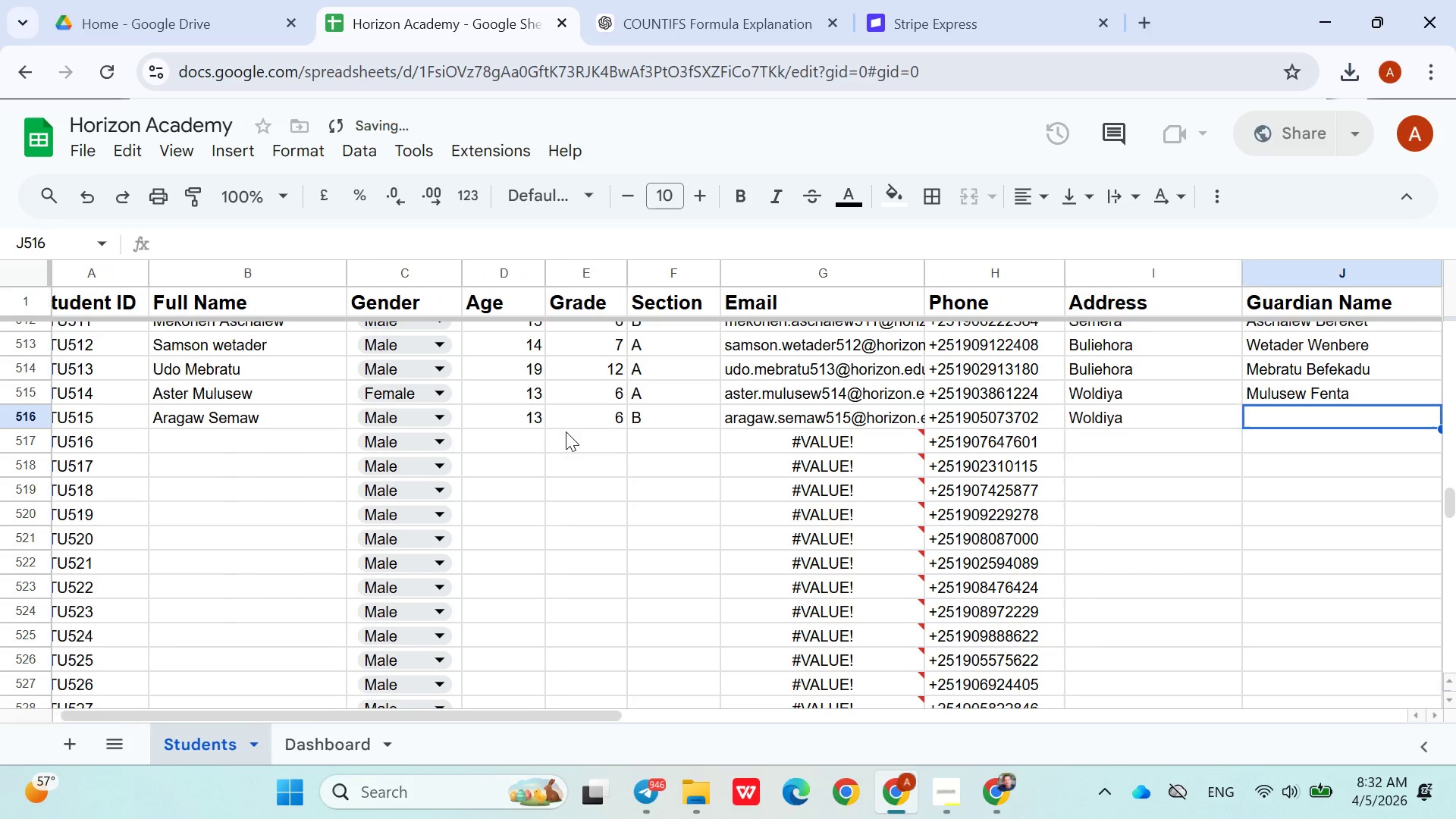 
key(ArrowRight)
 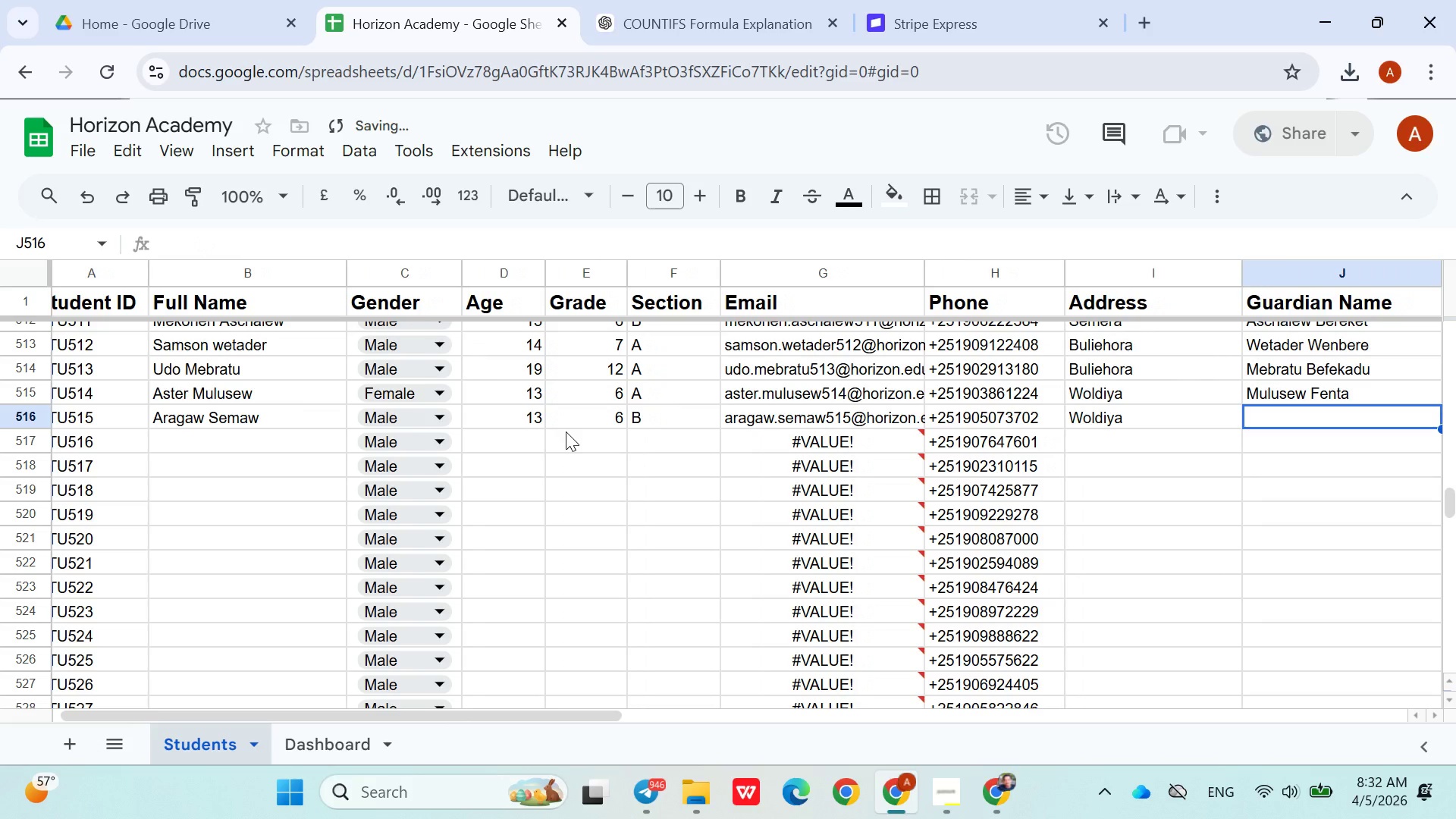 
key(Shift+ShiftLeft)
 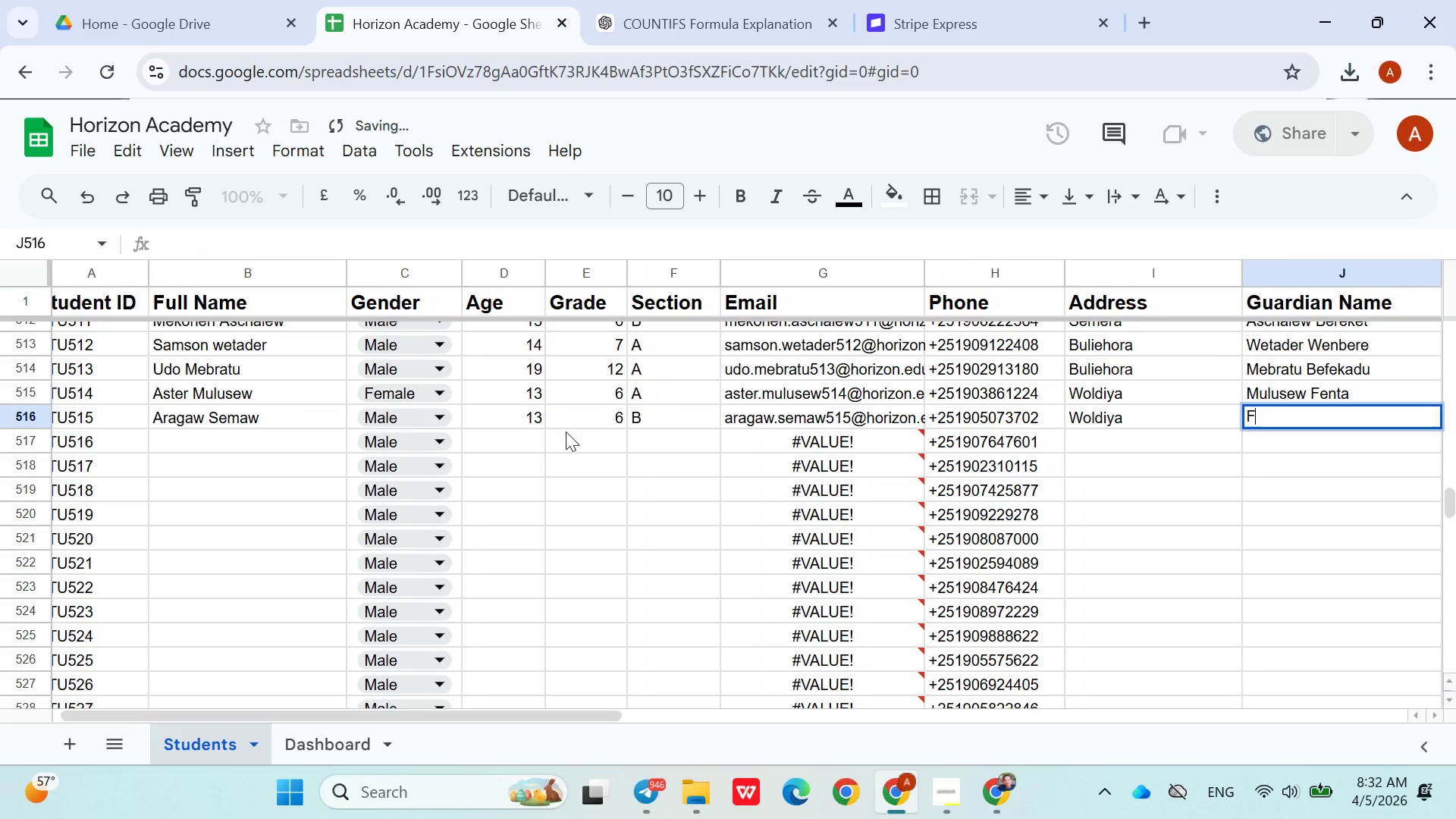 
key(Shift+F)
 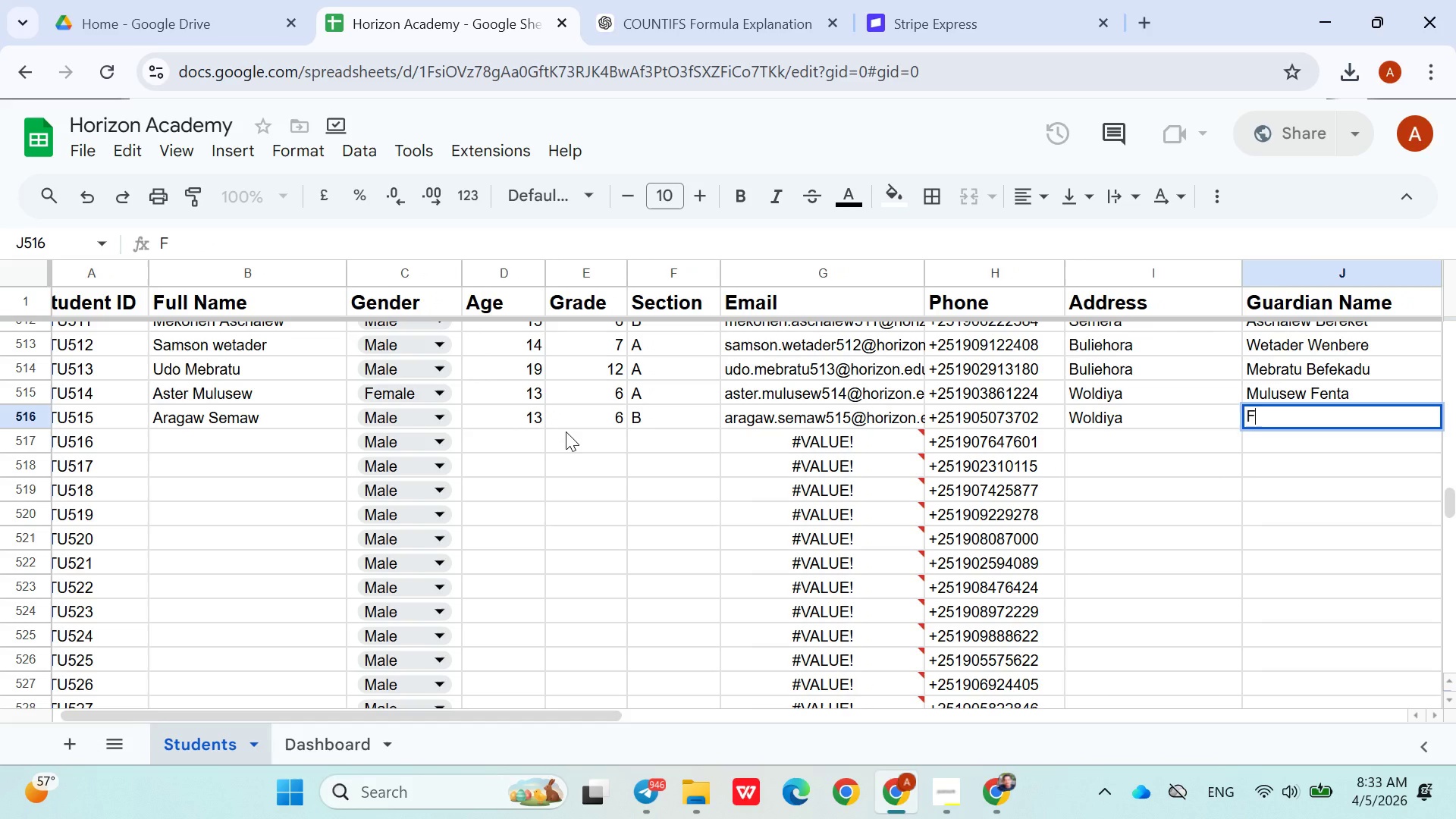 
type(entanesh Abeba)
 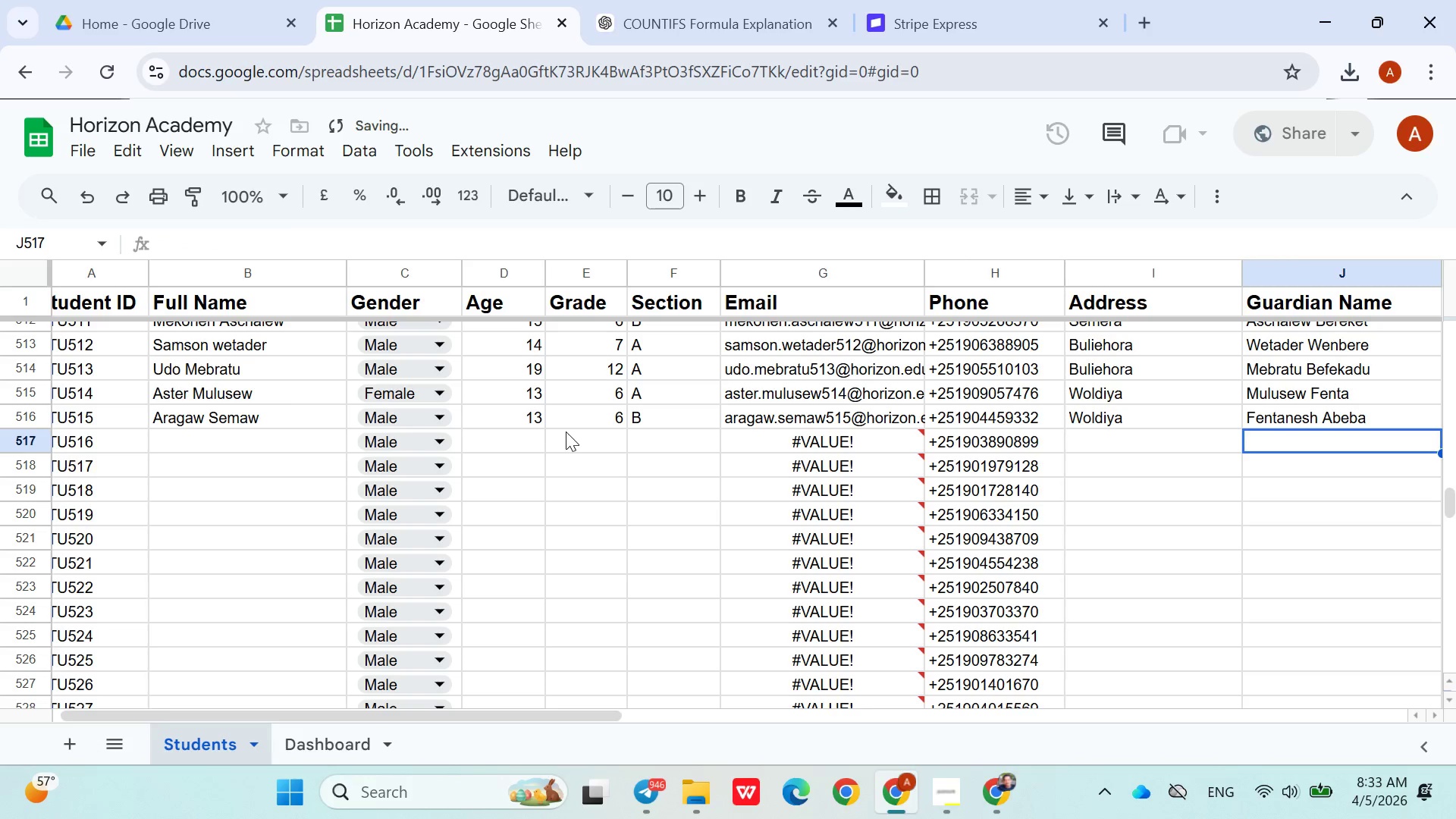 
 